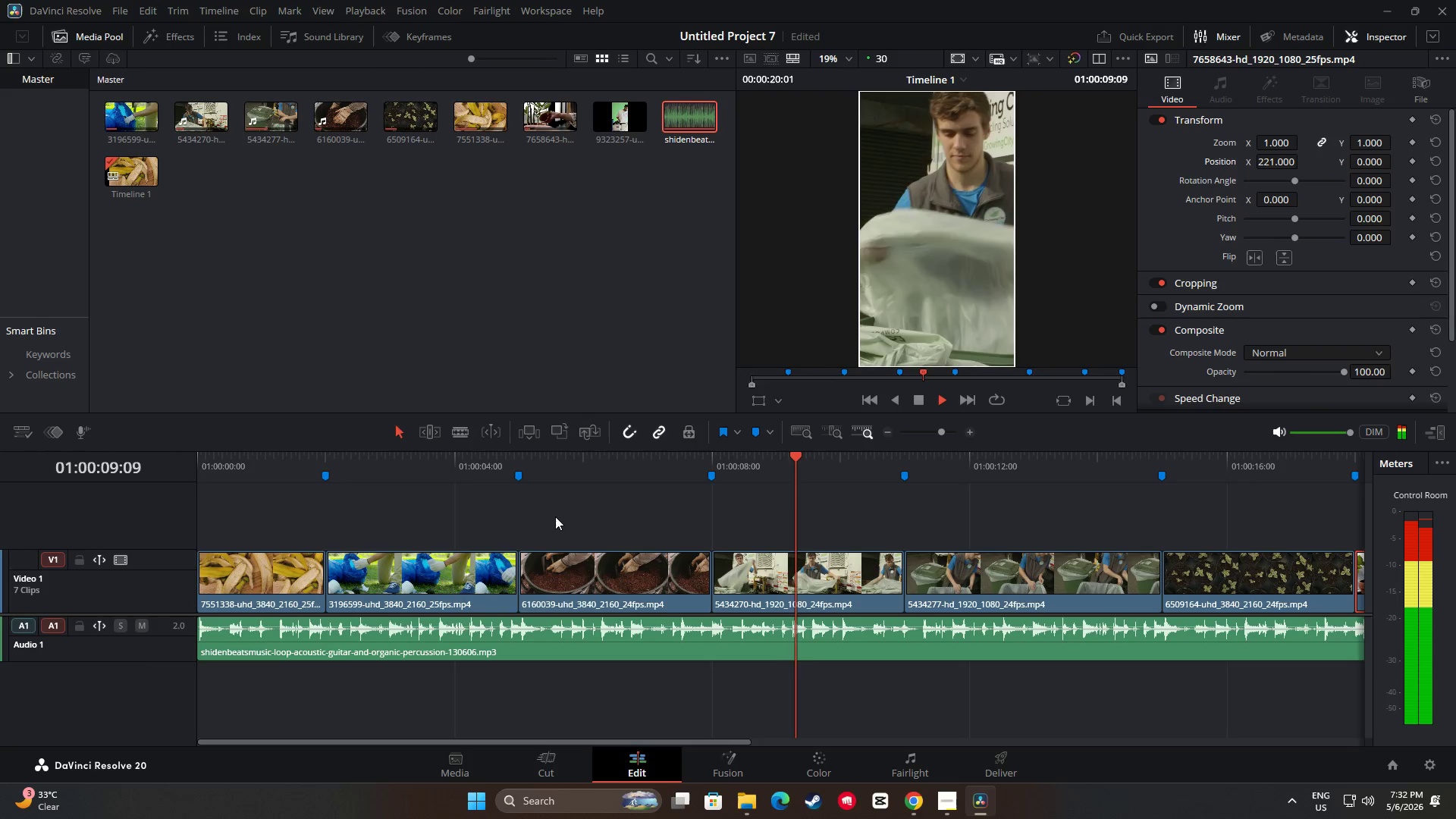 
key(Space)
 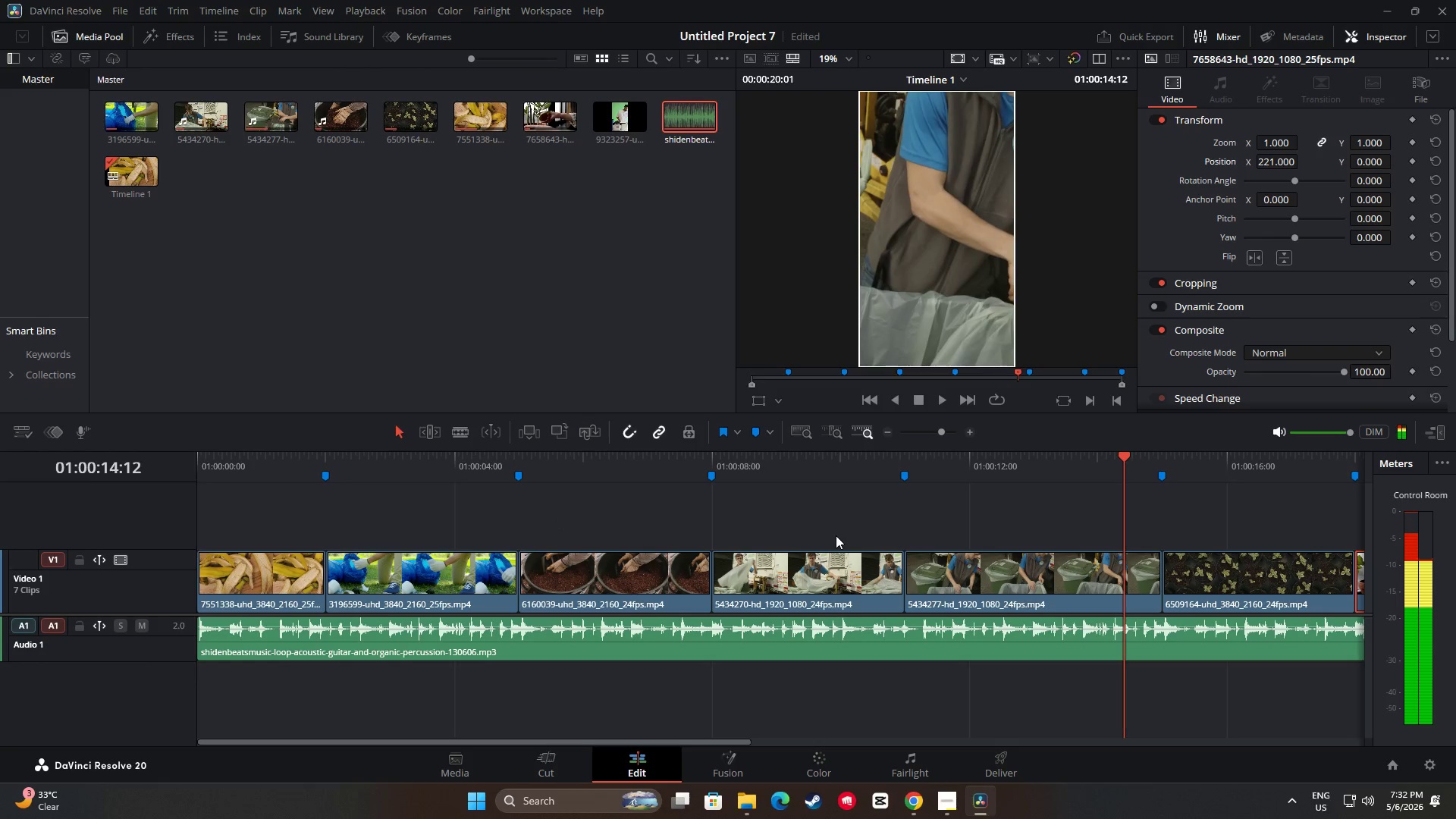 
key(Space)
 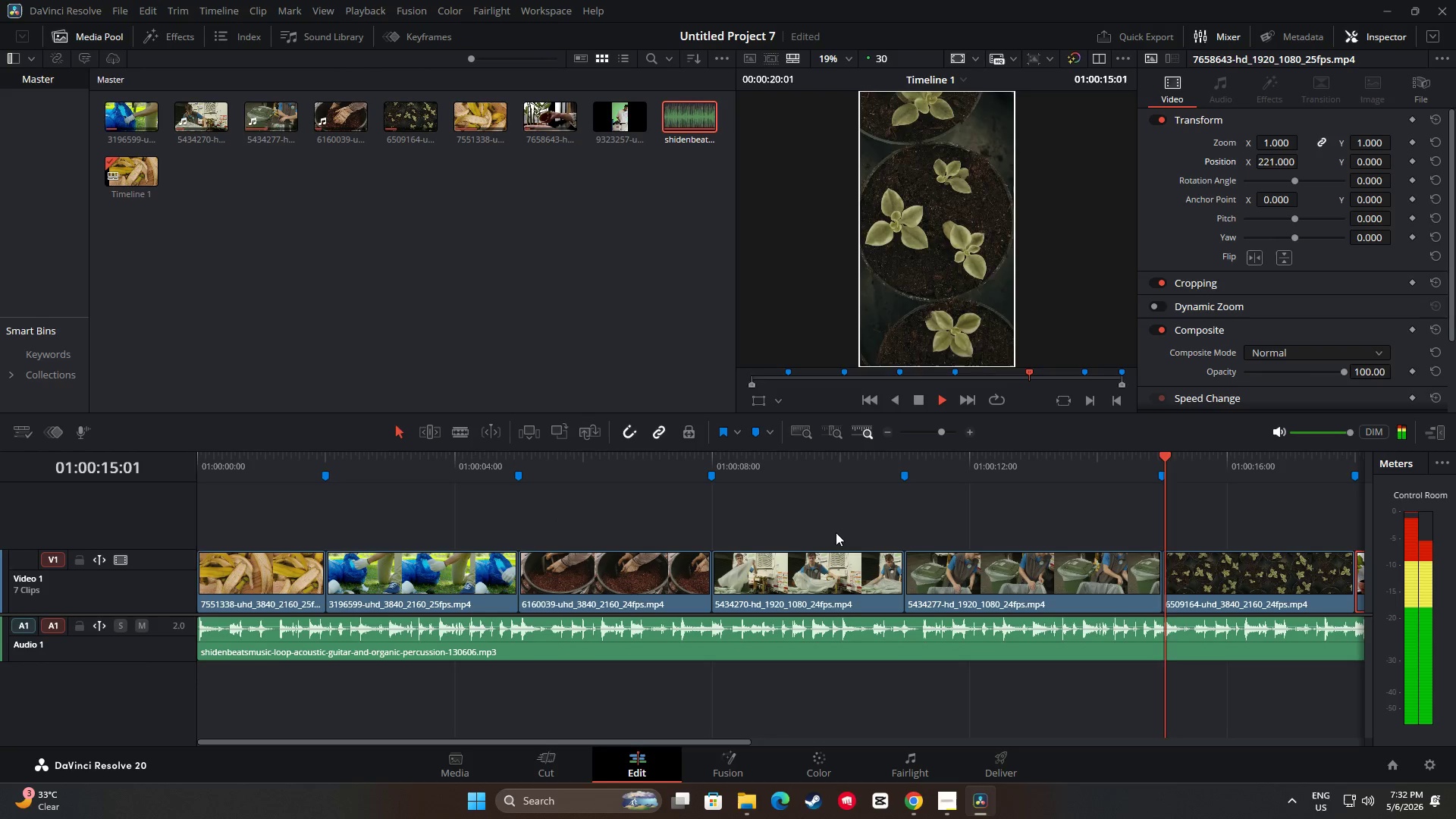 
key(Space)
 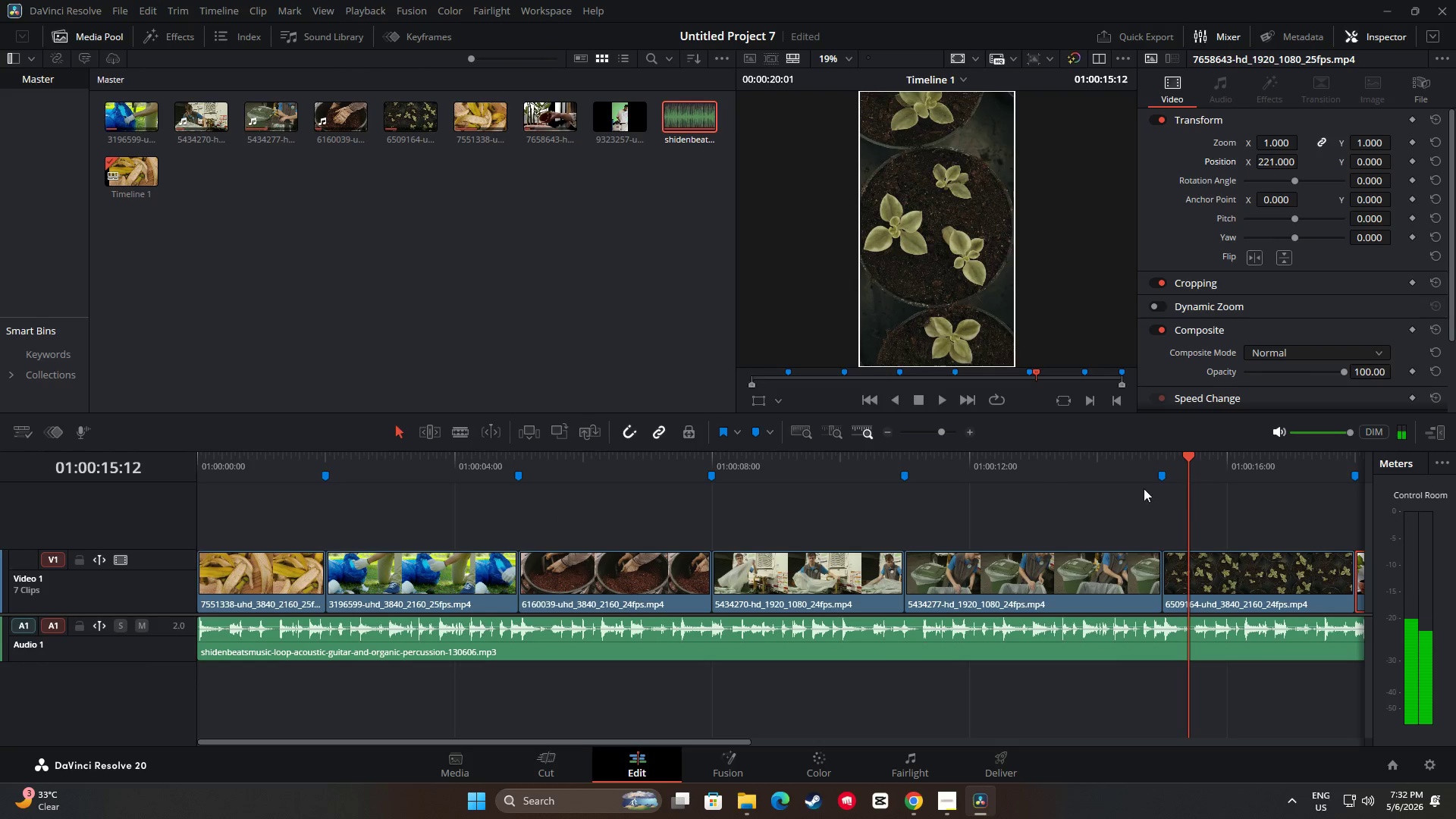 
left_click_drag(start_coordinate=[1186, 453], to_coordinate=[189, 488])
 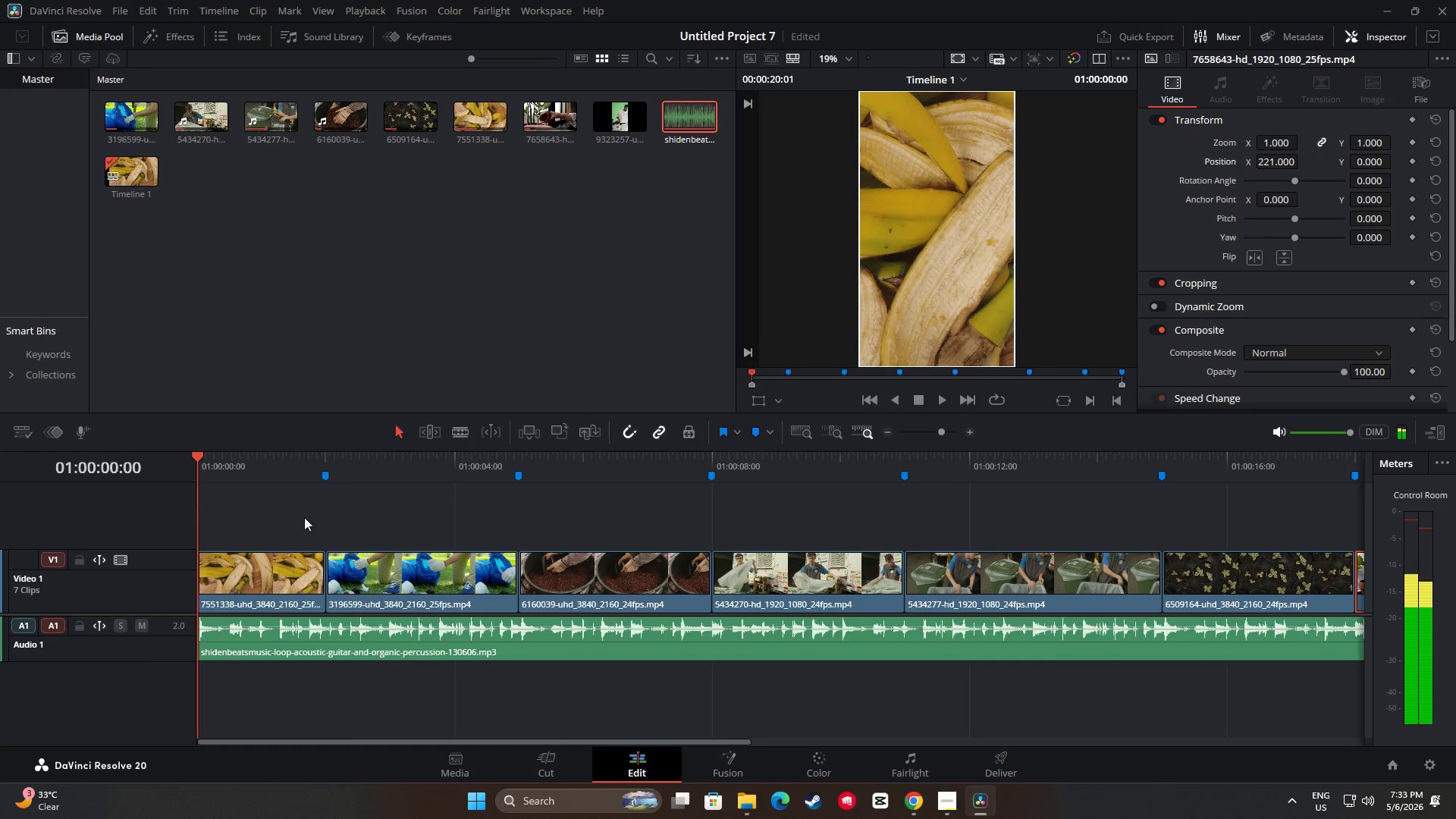 
key(Space)
 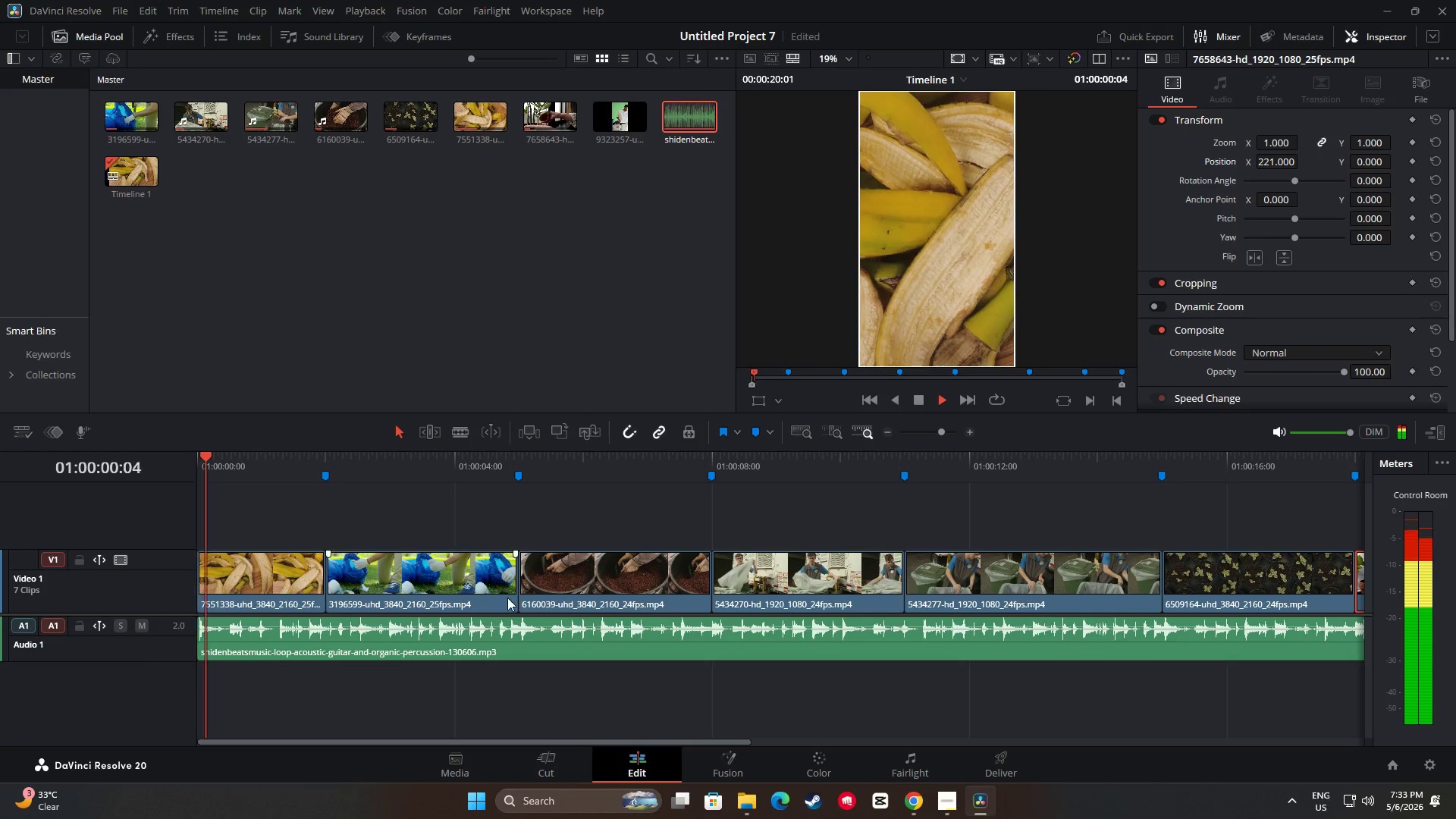 
key(Space)
 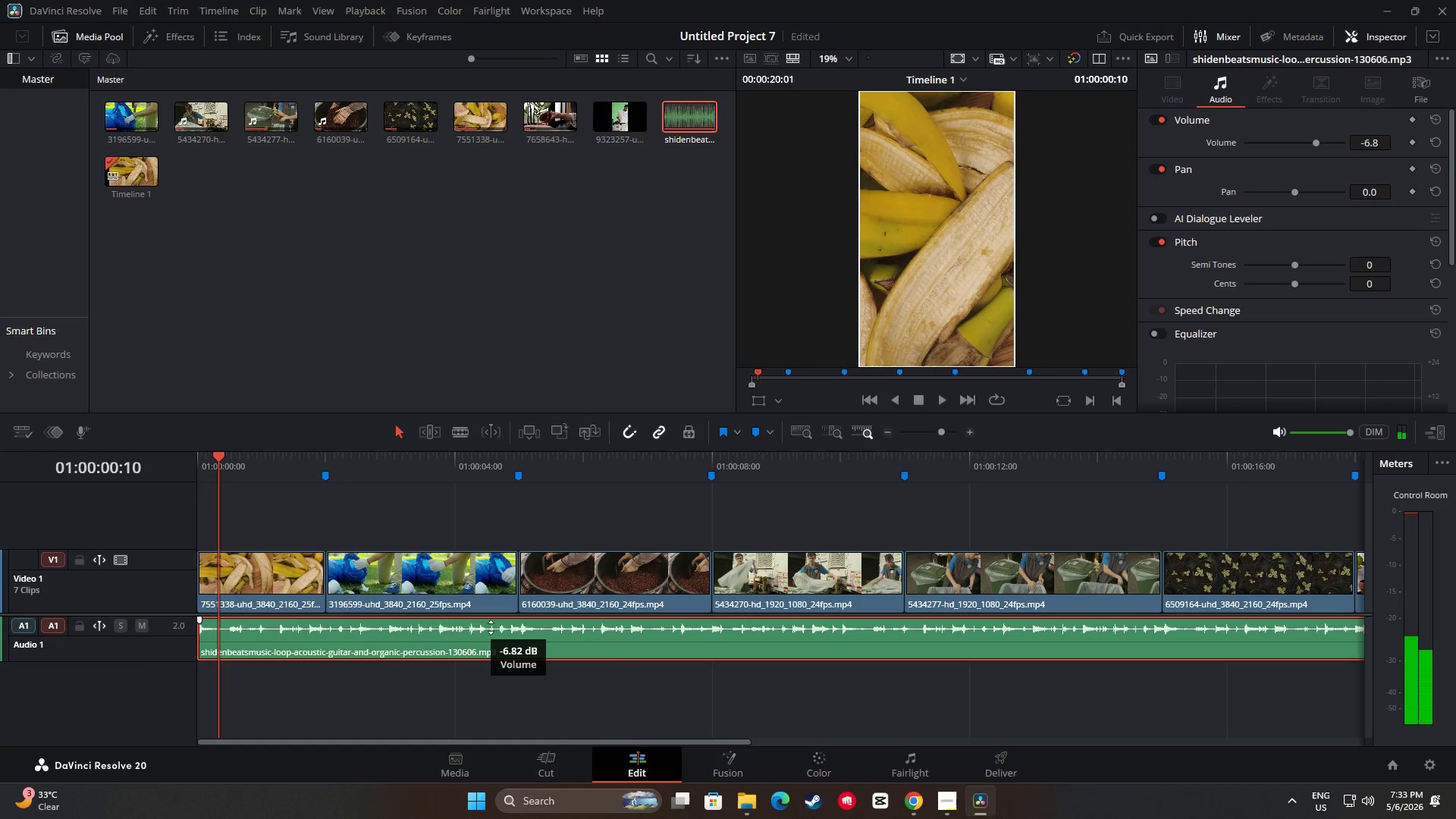 
key(Space)
 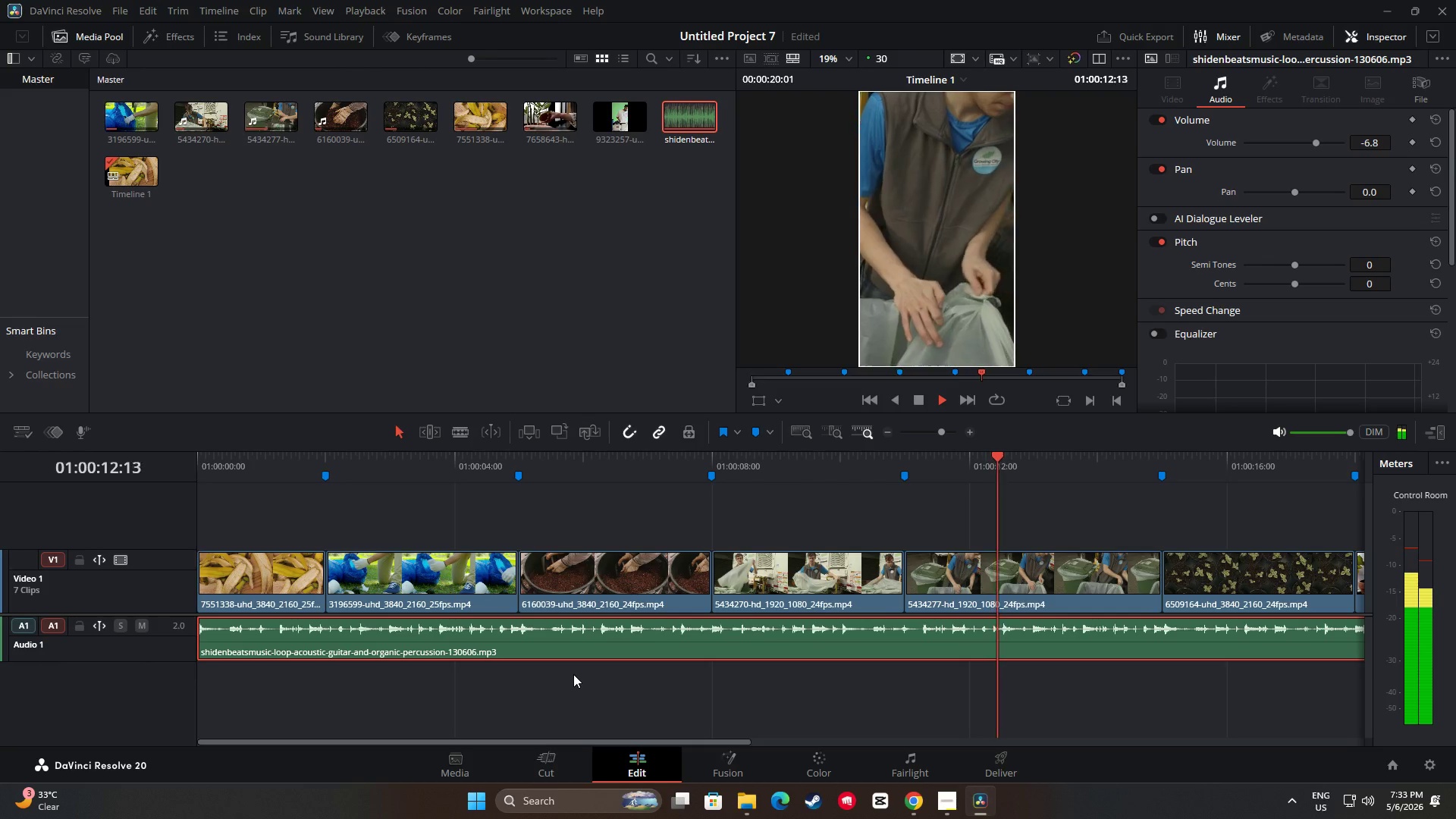 
wait(17.22)
 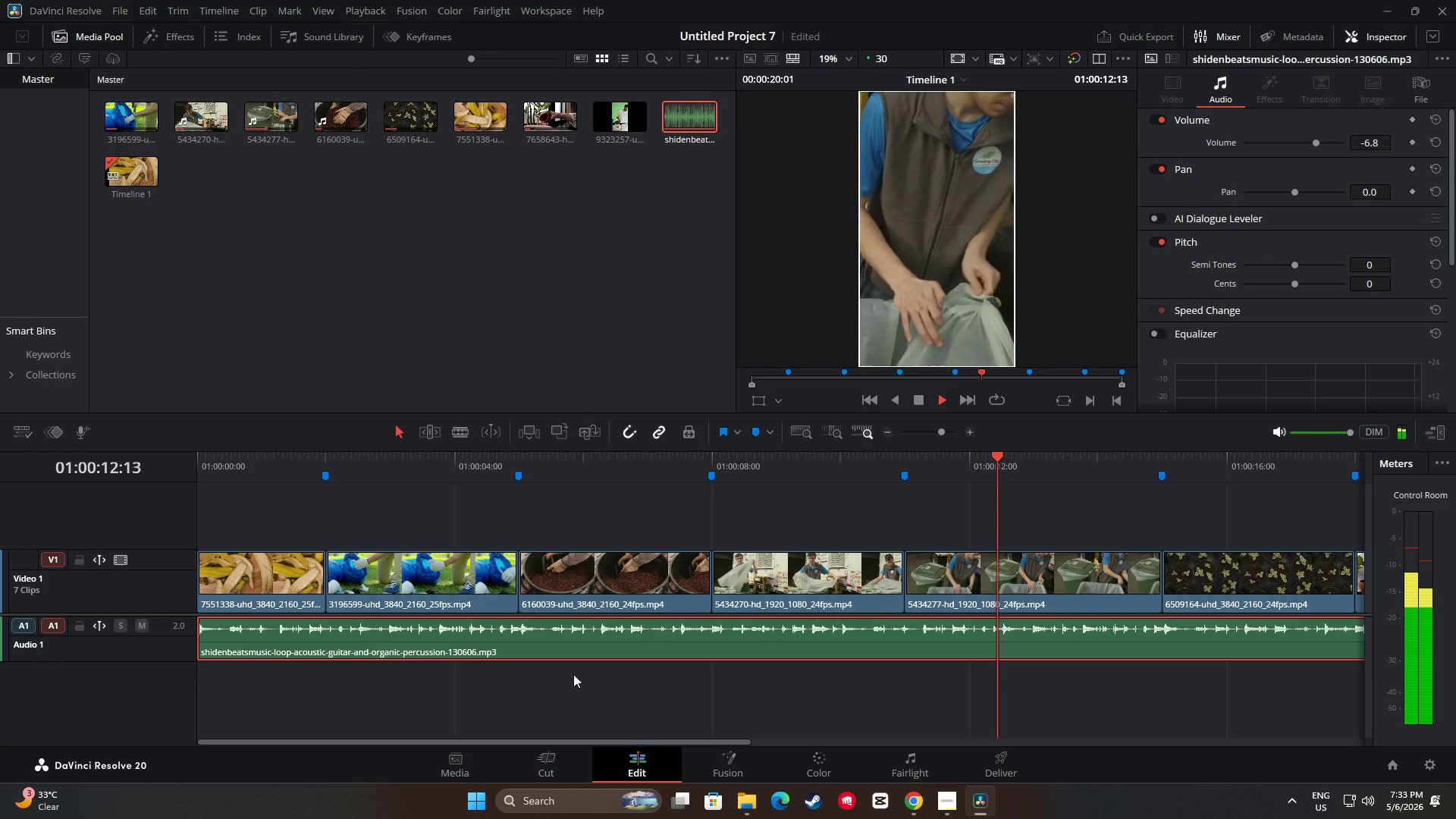 
key(Space)
 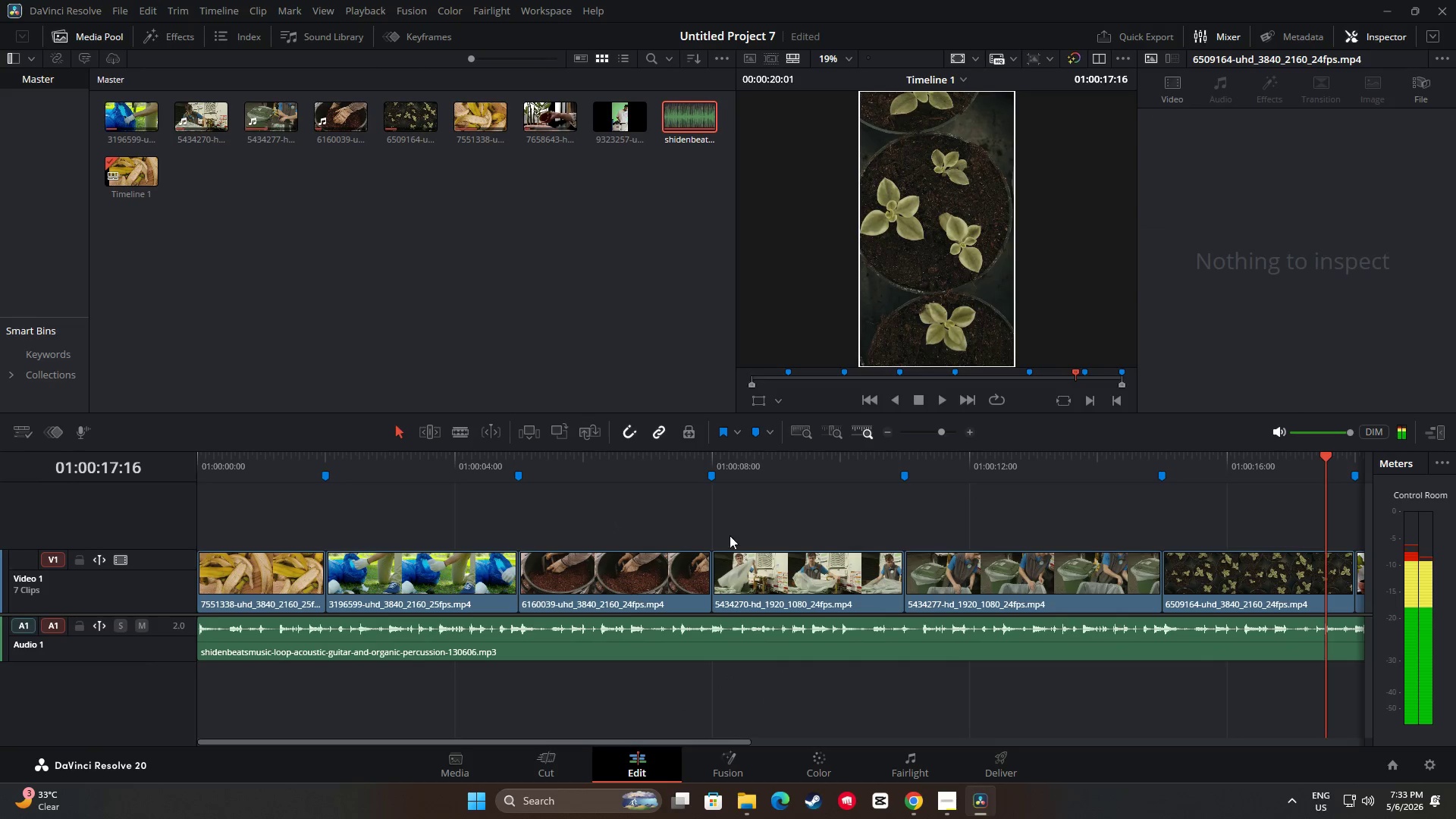 
key(Space)
 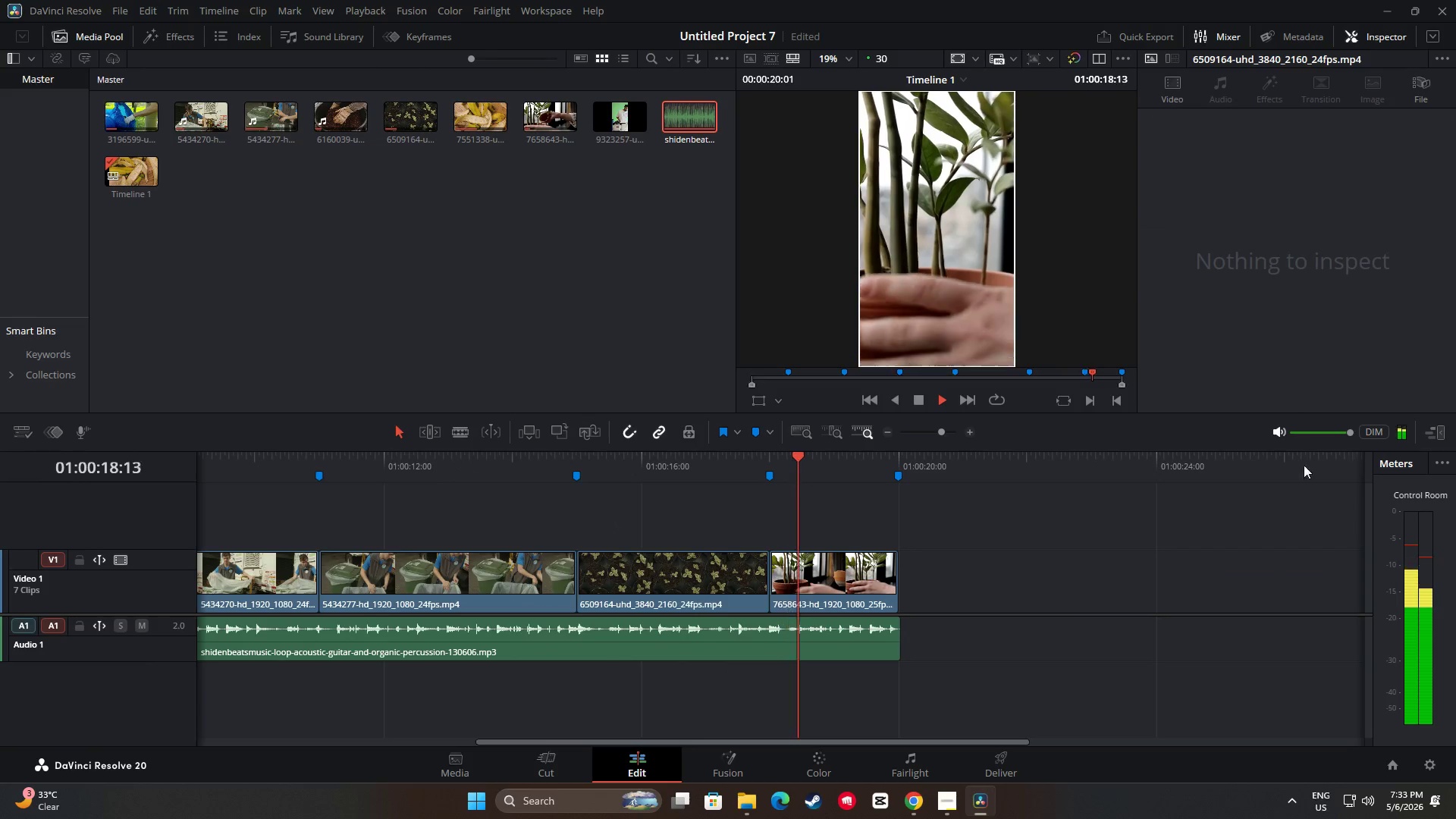 
key(Space)
 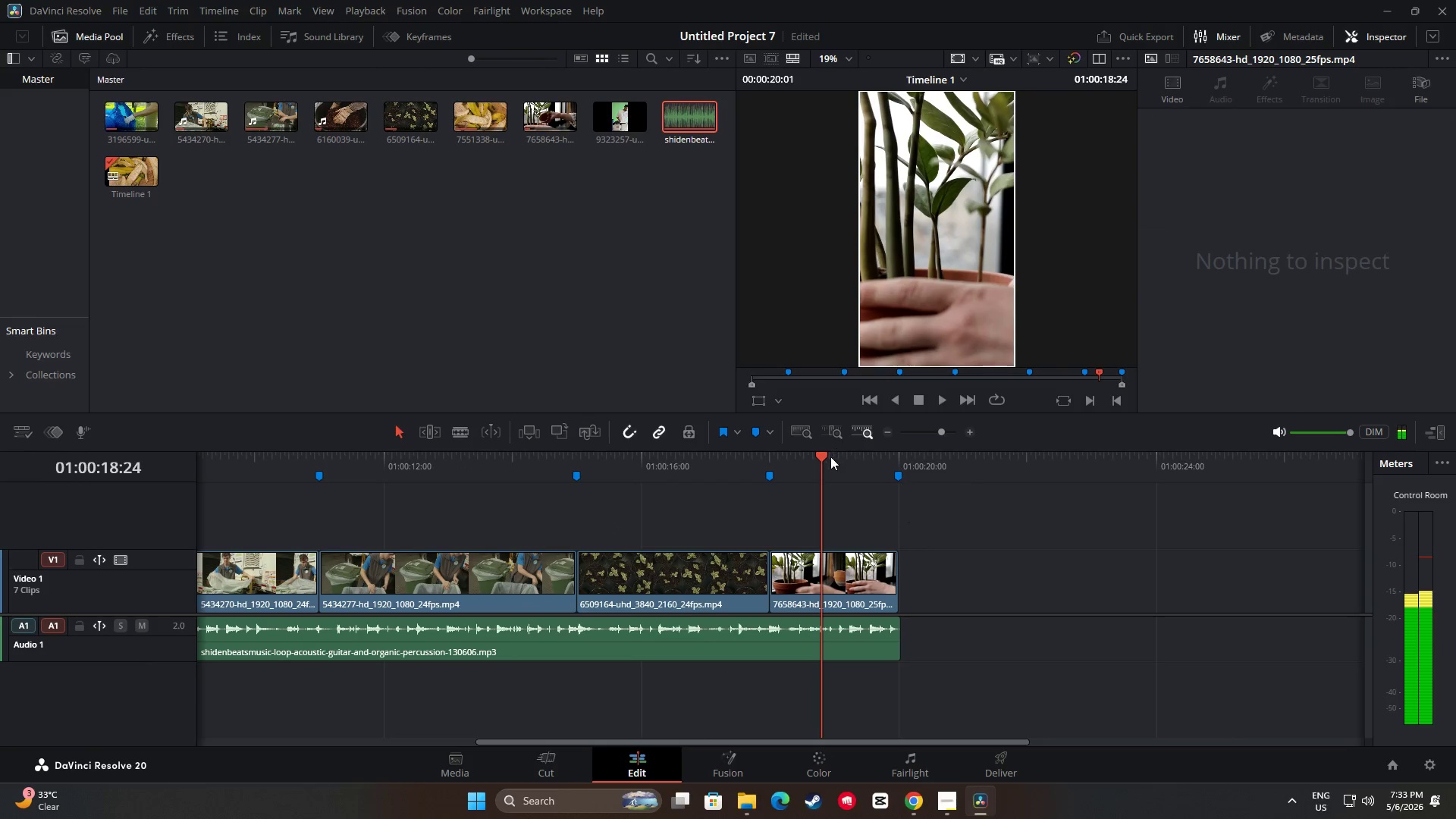 
left_click_drag(start_coordinate=[820, 456], to_coordinate=[119, 482])
 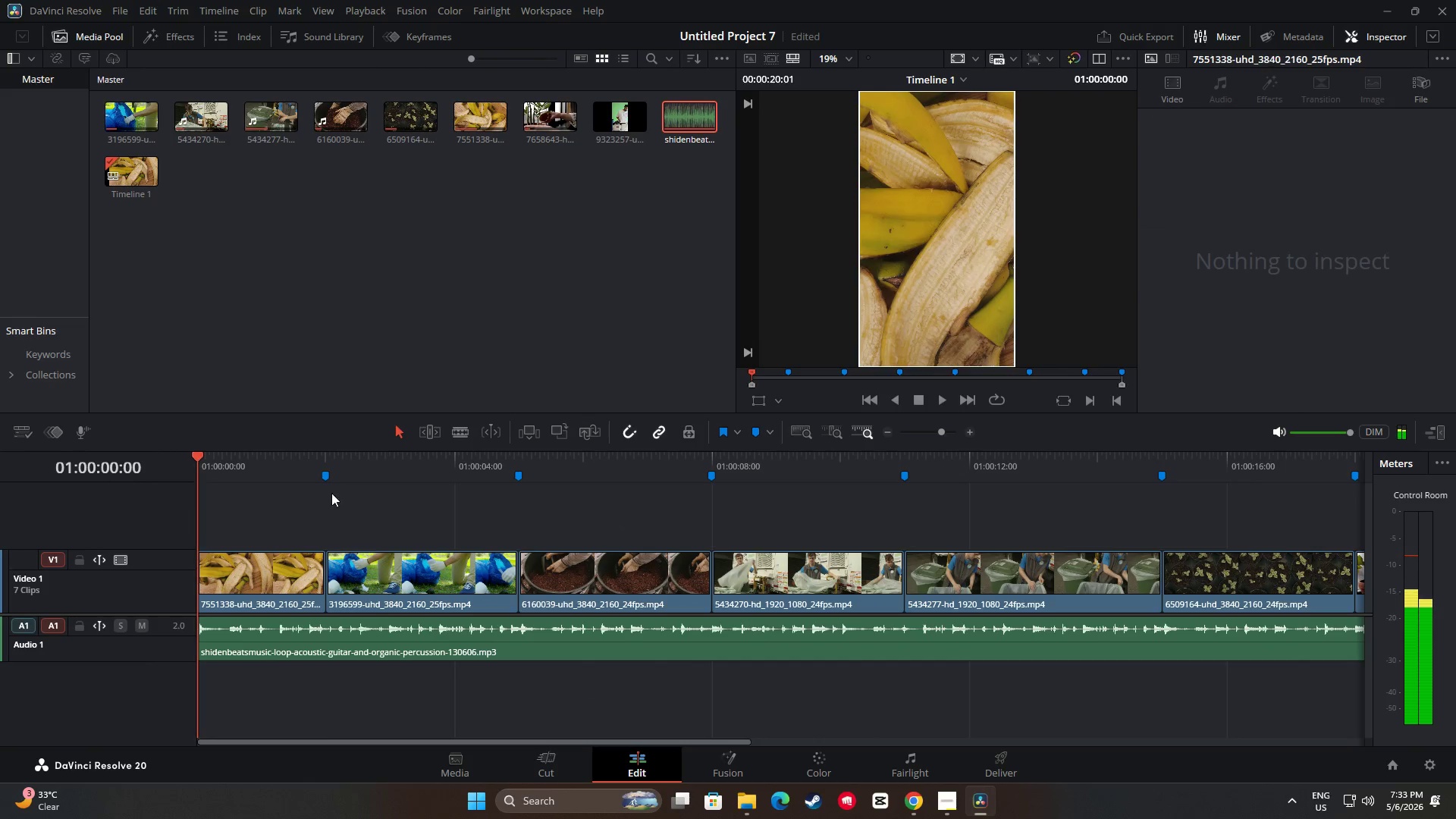 
key(Space)
 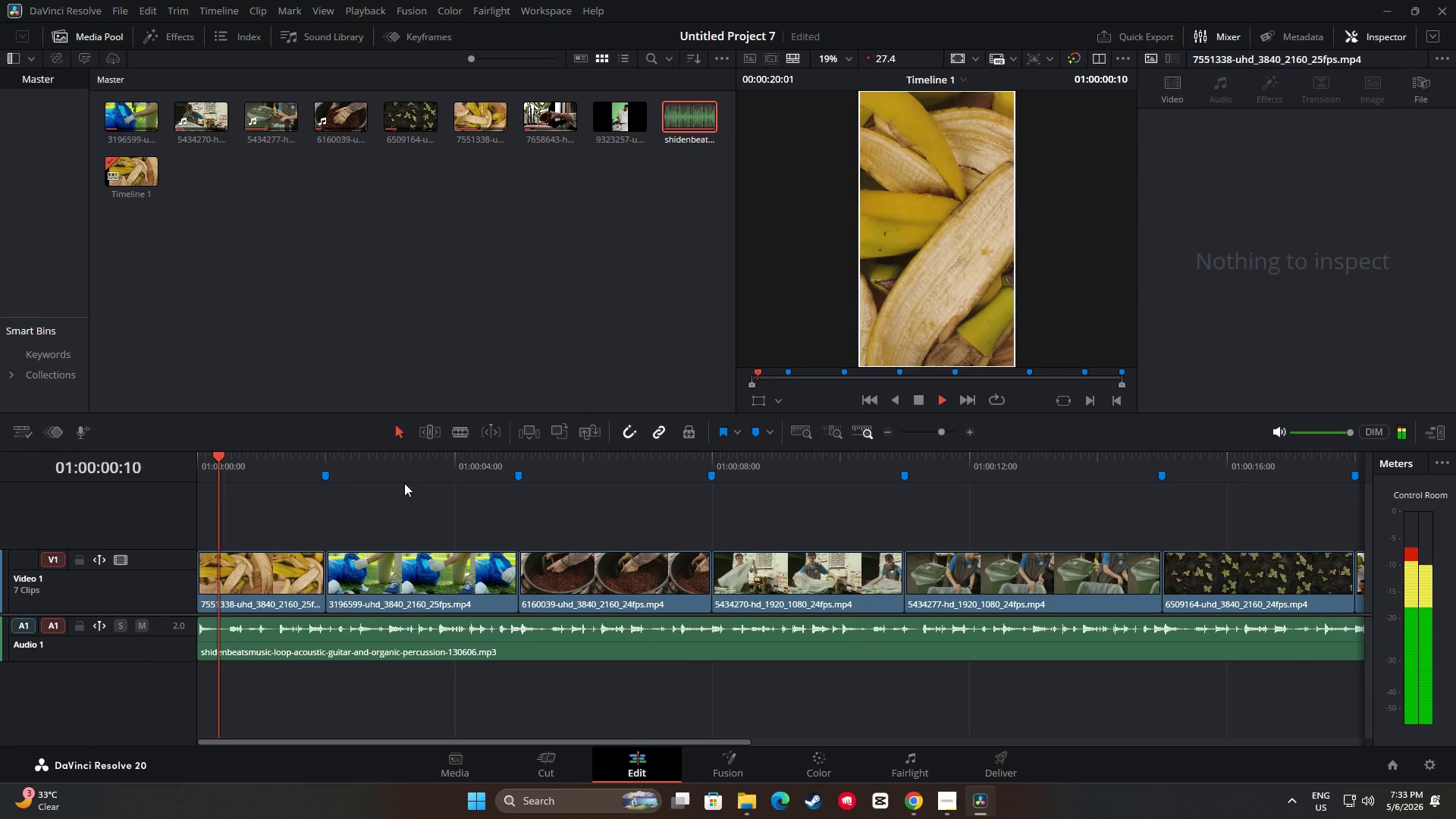 
key(Space)
 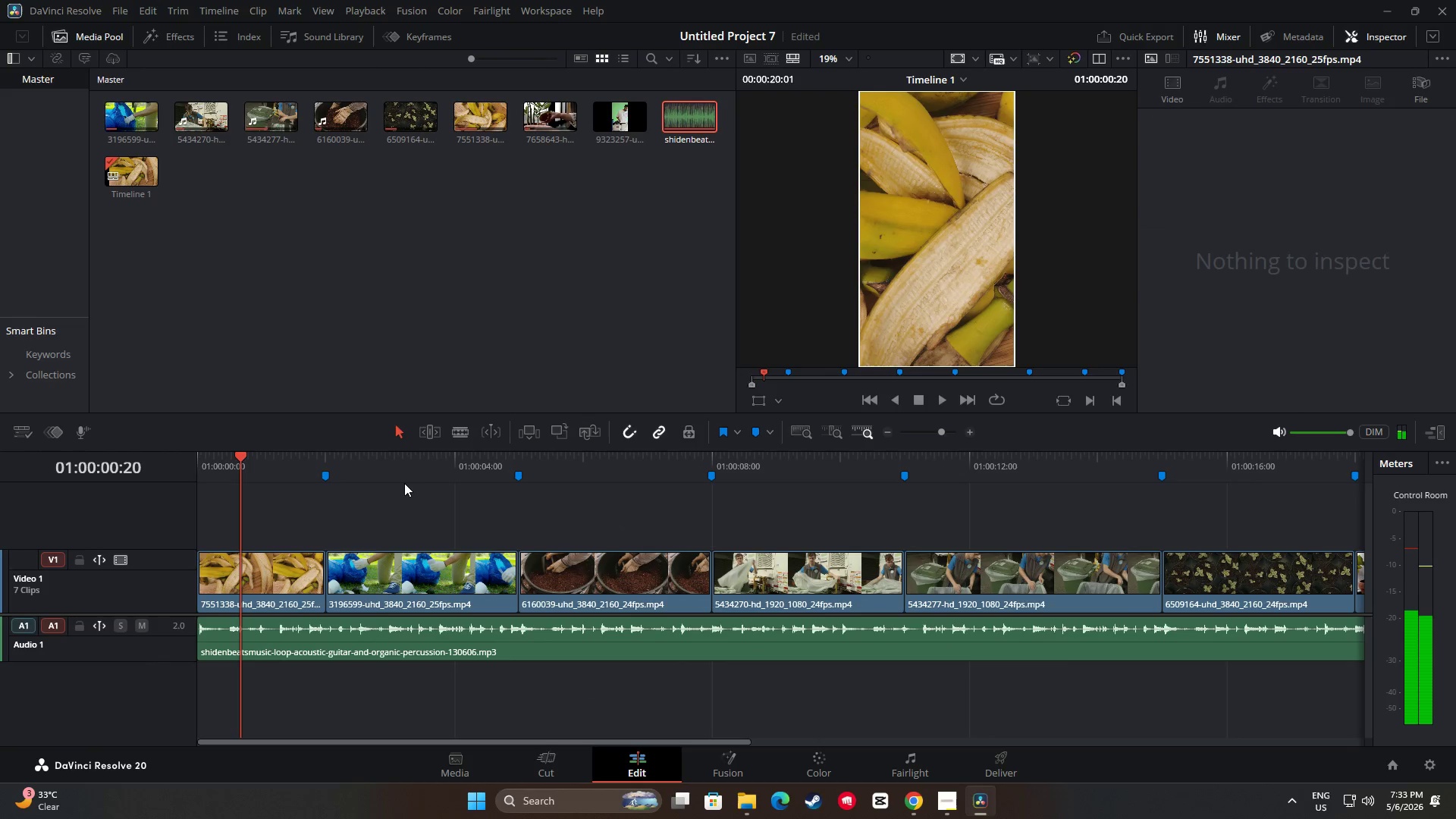 
key(Space)
 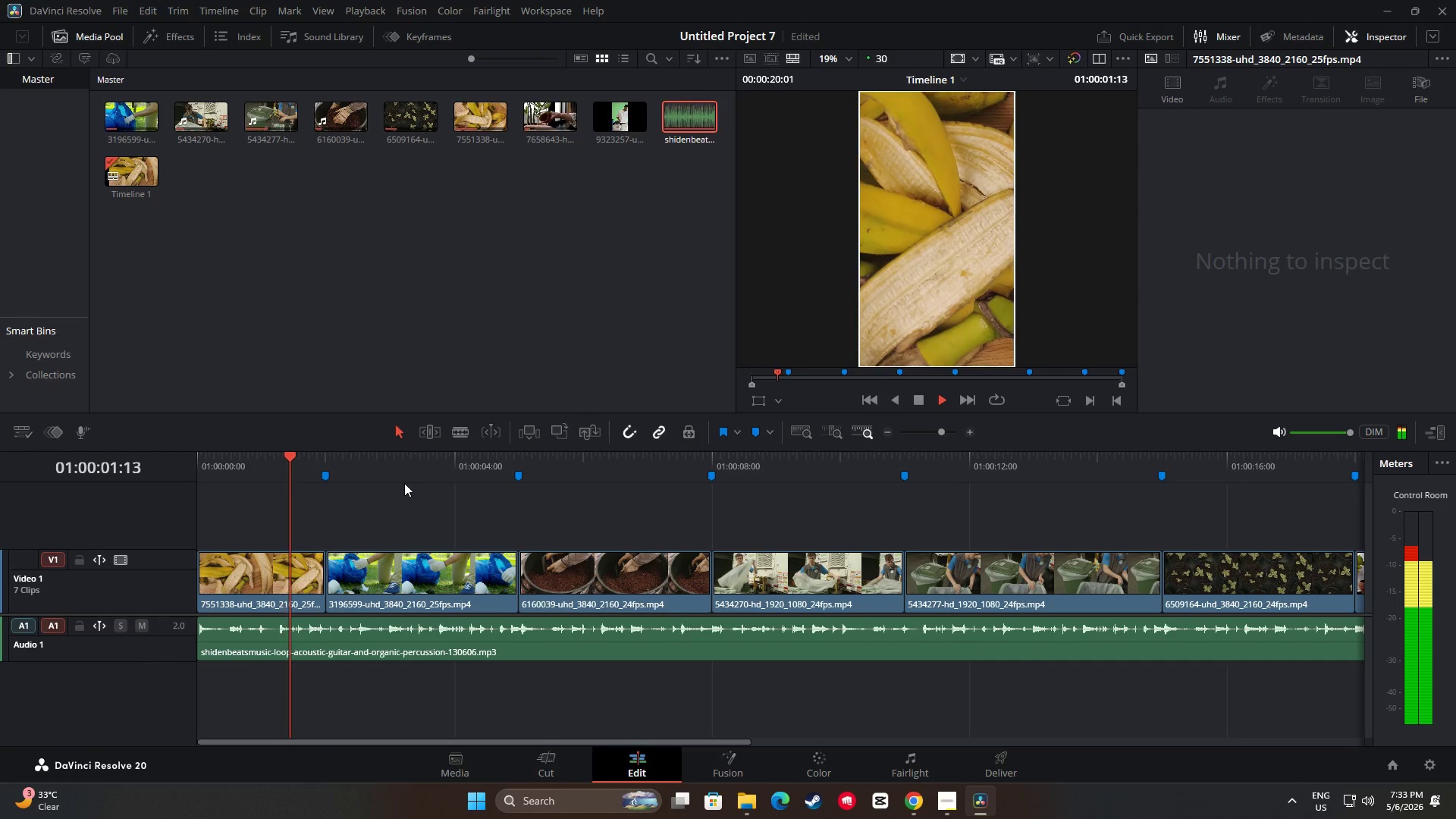 
key(Space)
 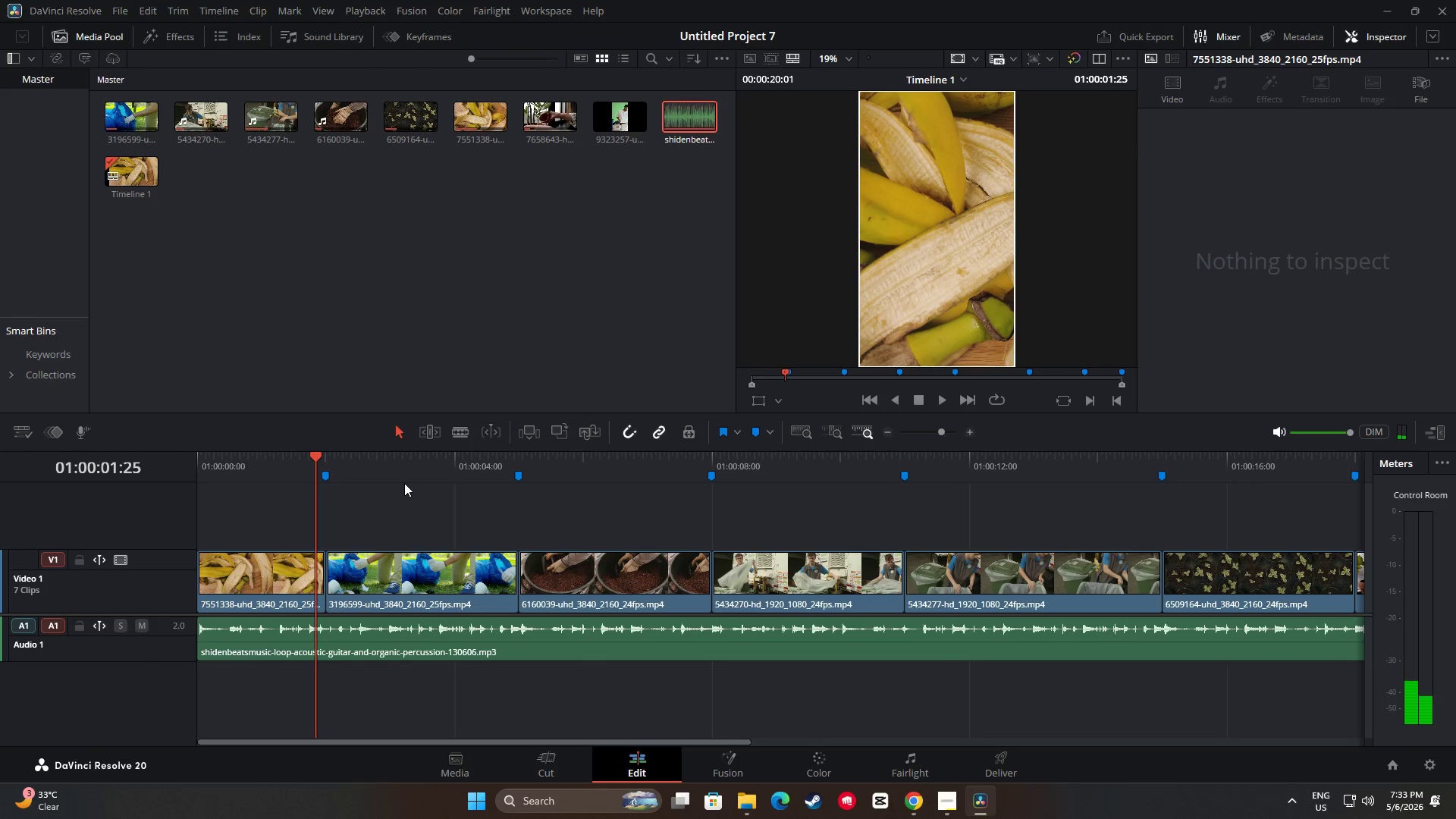 
key(Space)
 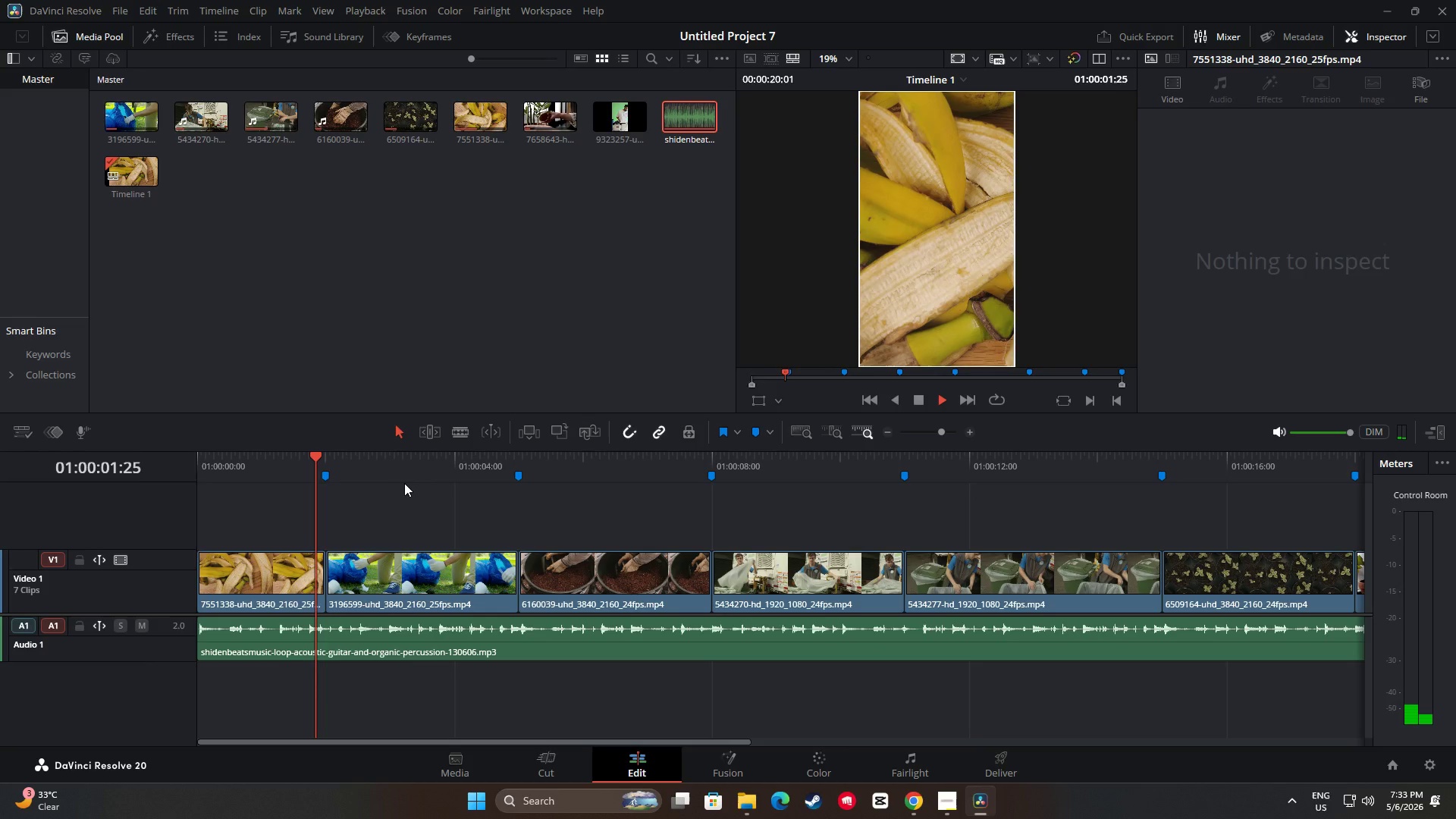 
key(Space)
 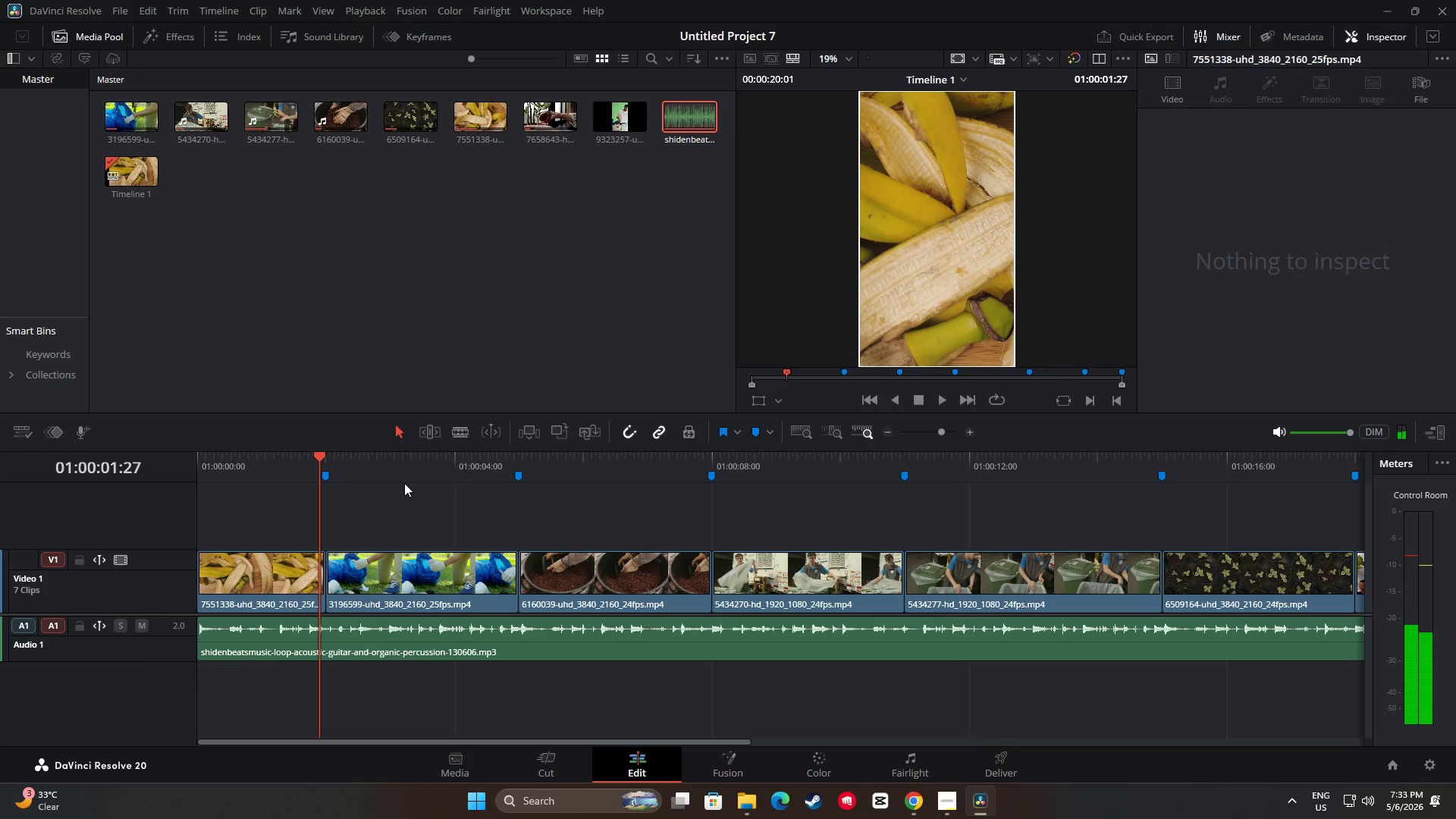 
key(Space)
 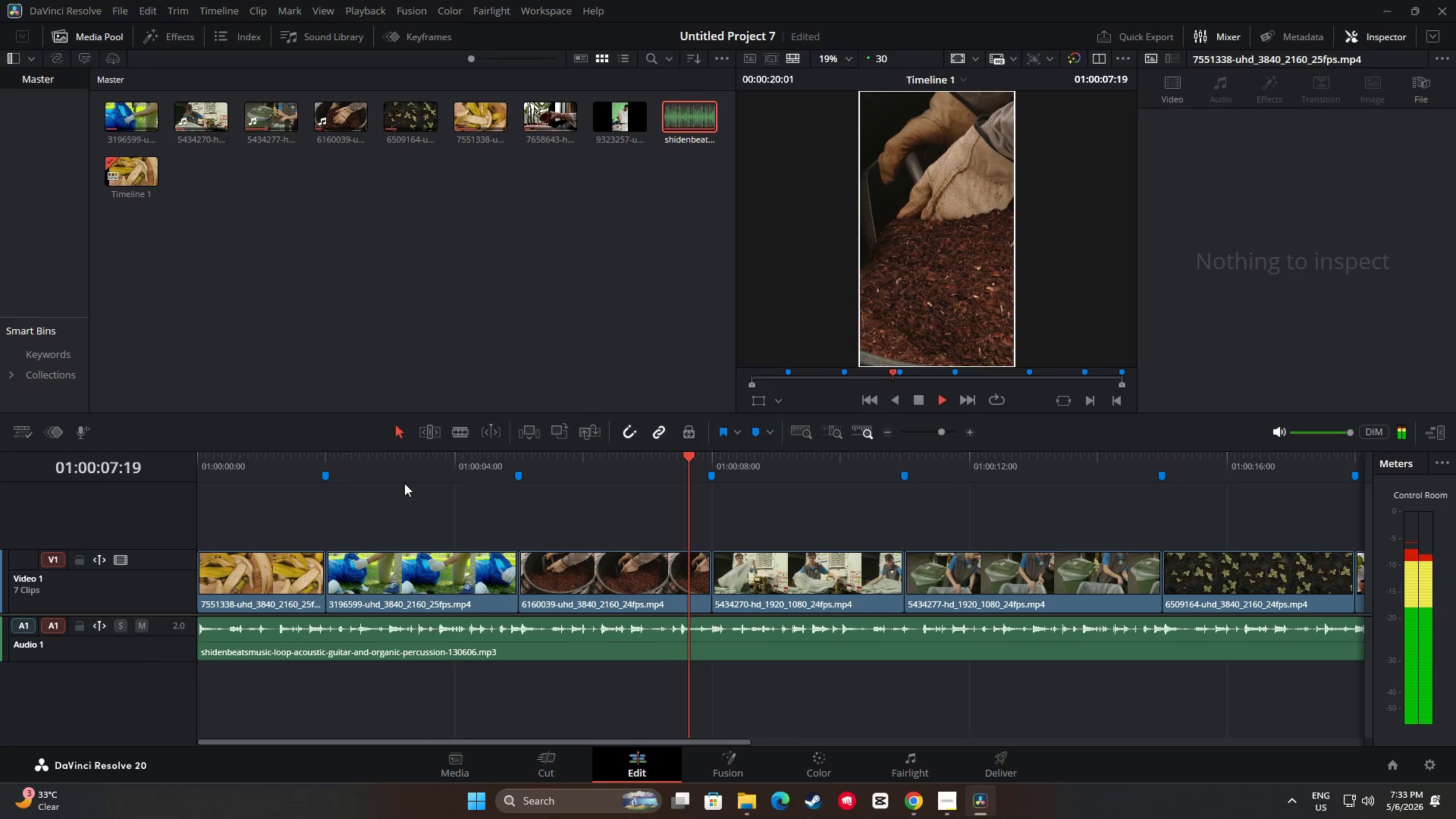 
wait(10.84)
 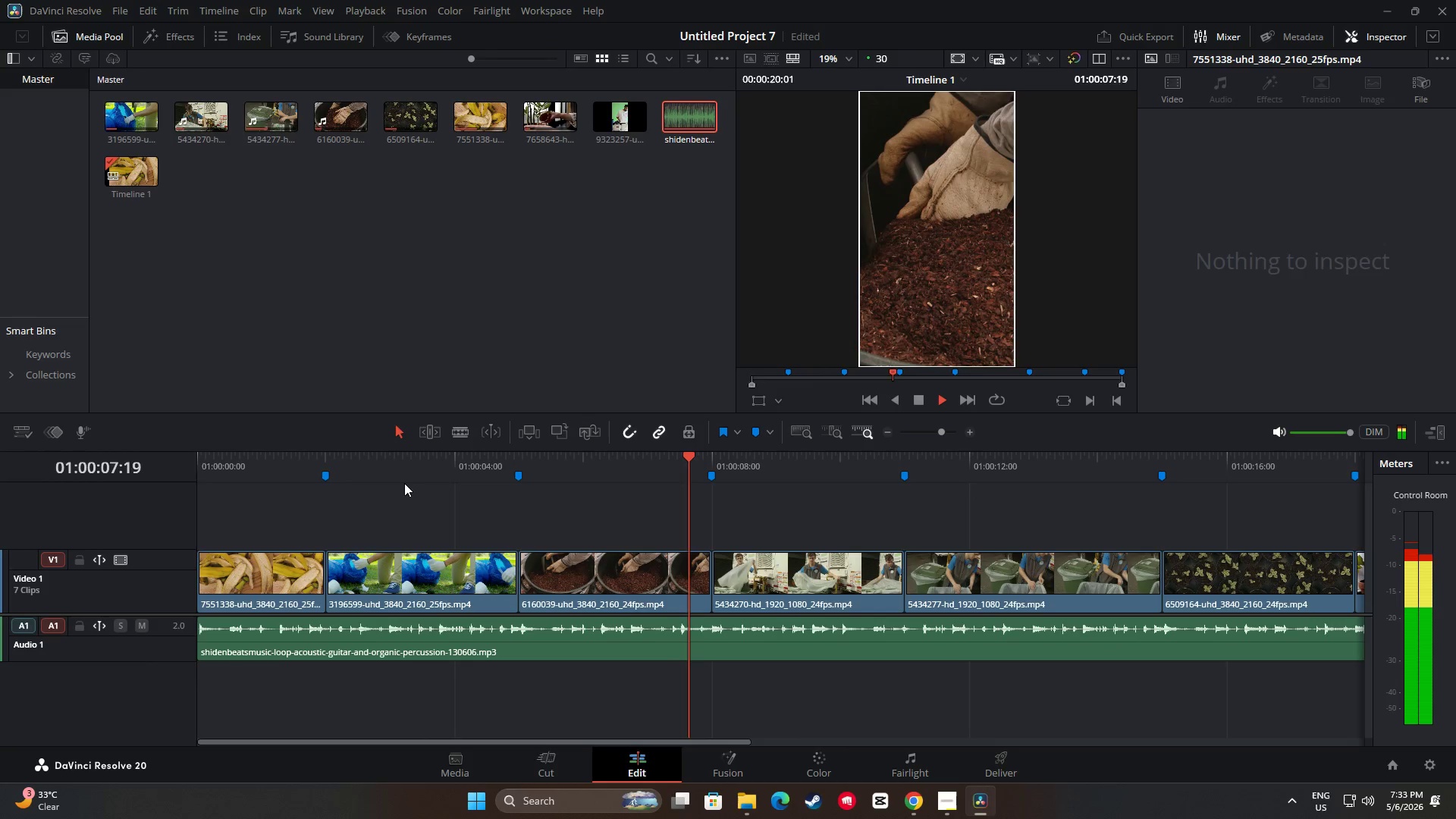 
key(Space)
 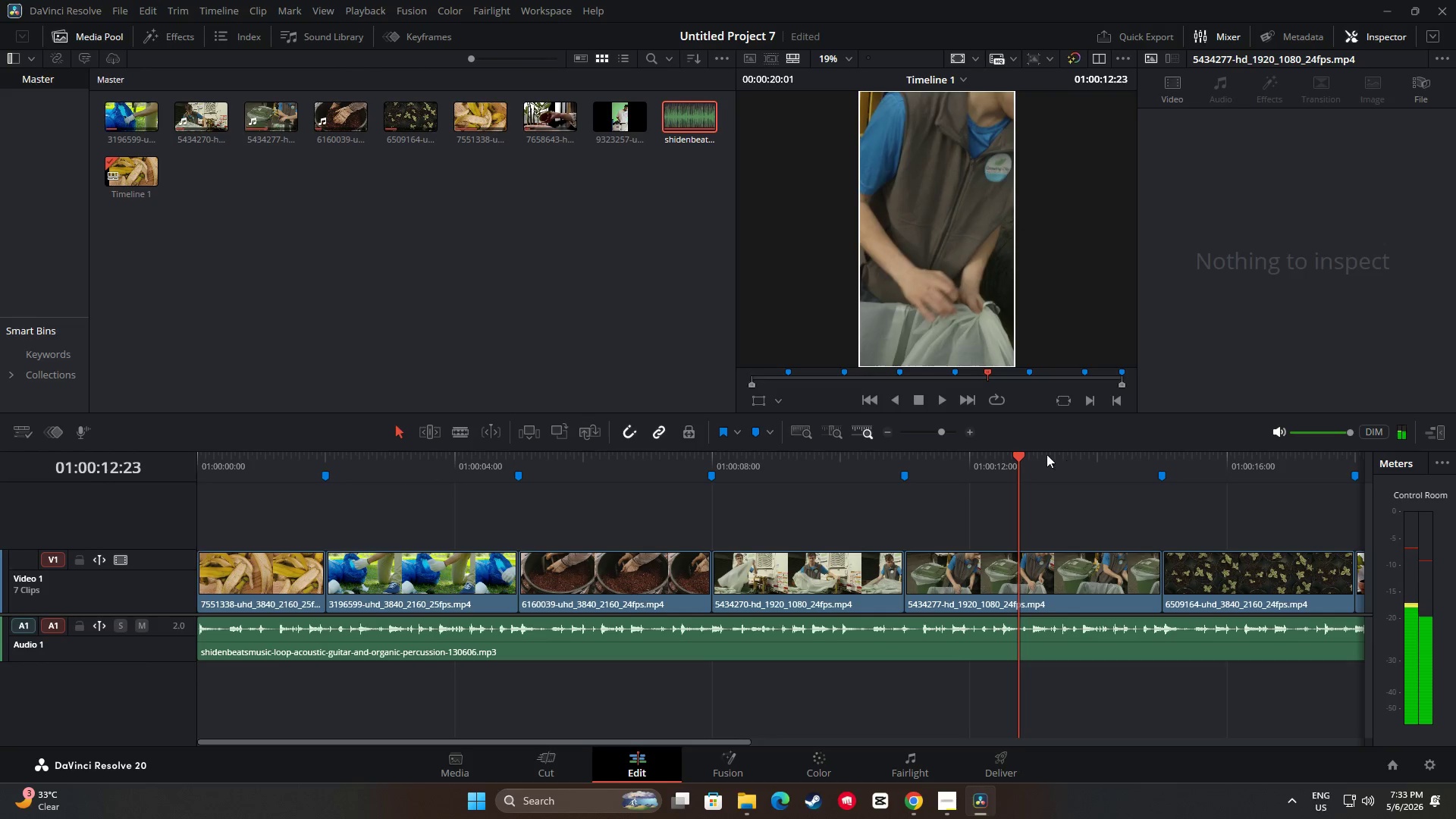 
left_click_drag(start_coordinate=[1017, 455], to_coordinate=[21, 555])
 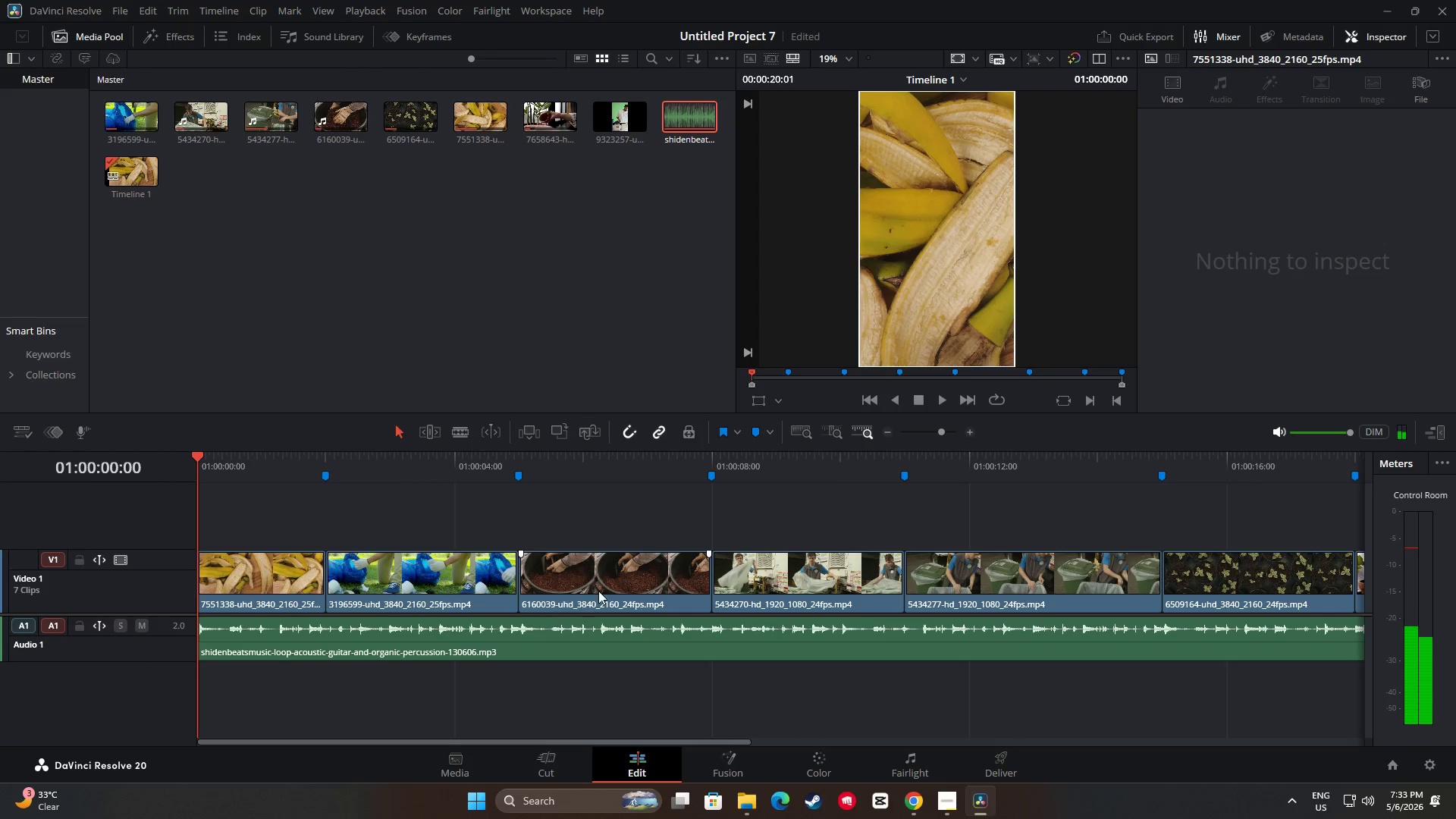 
key(Space)
 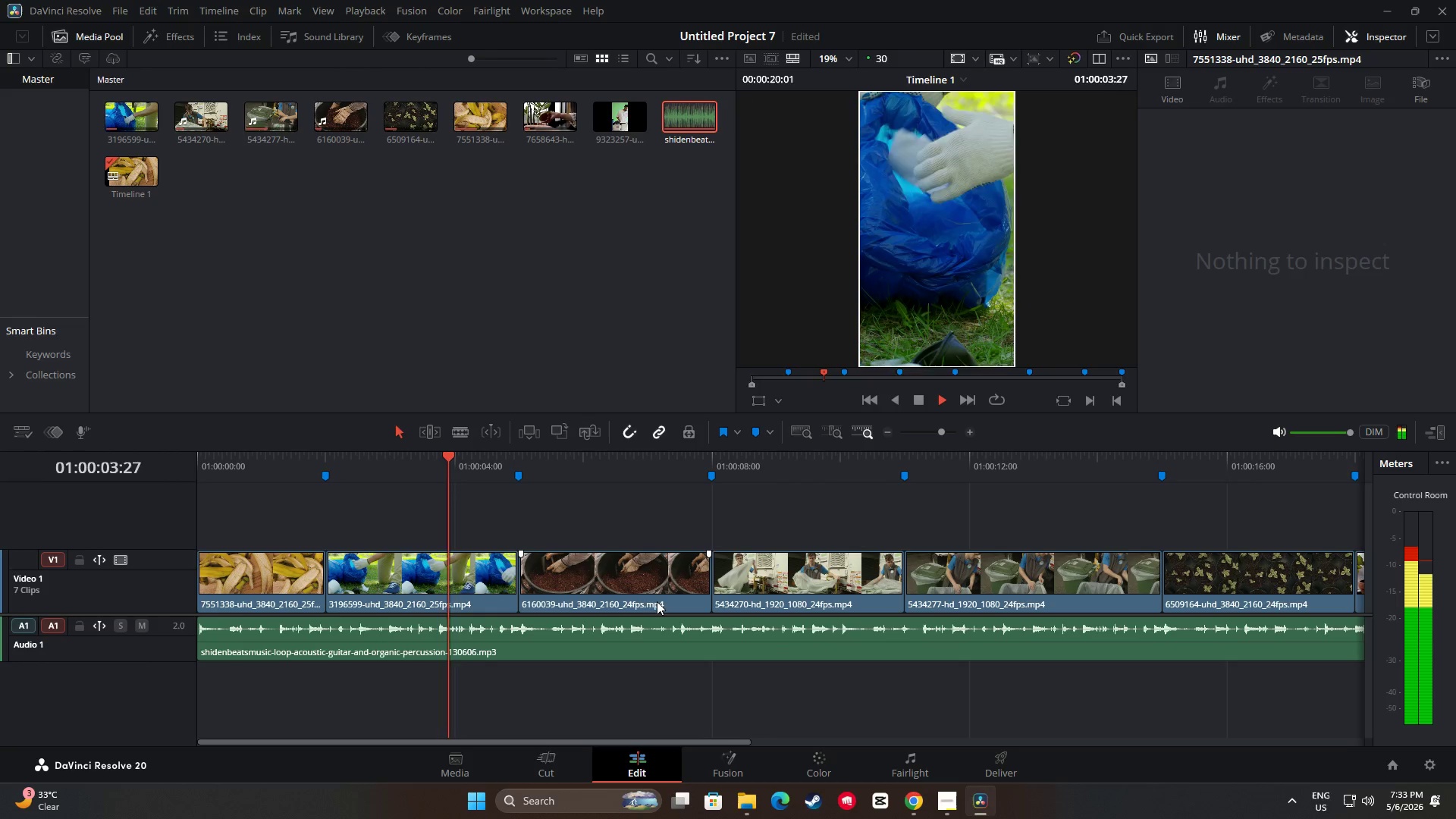 
wait(9.0)
 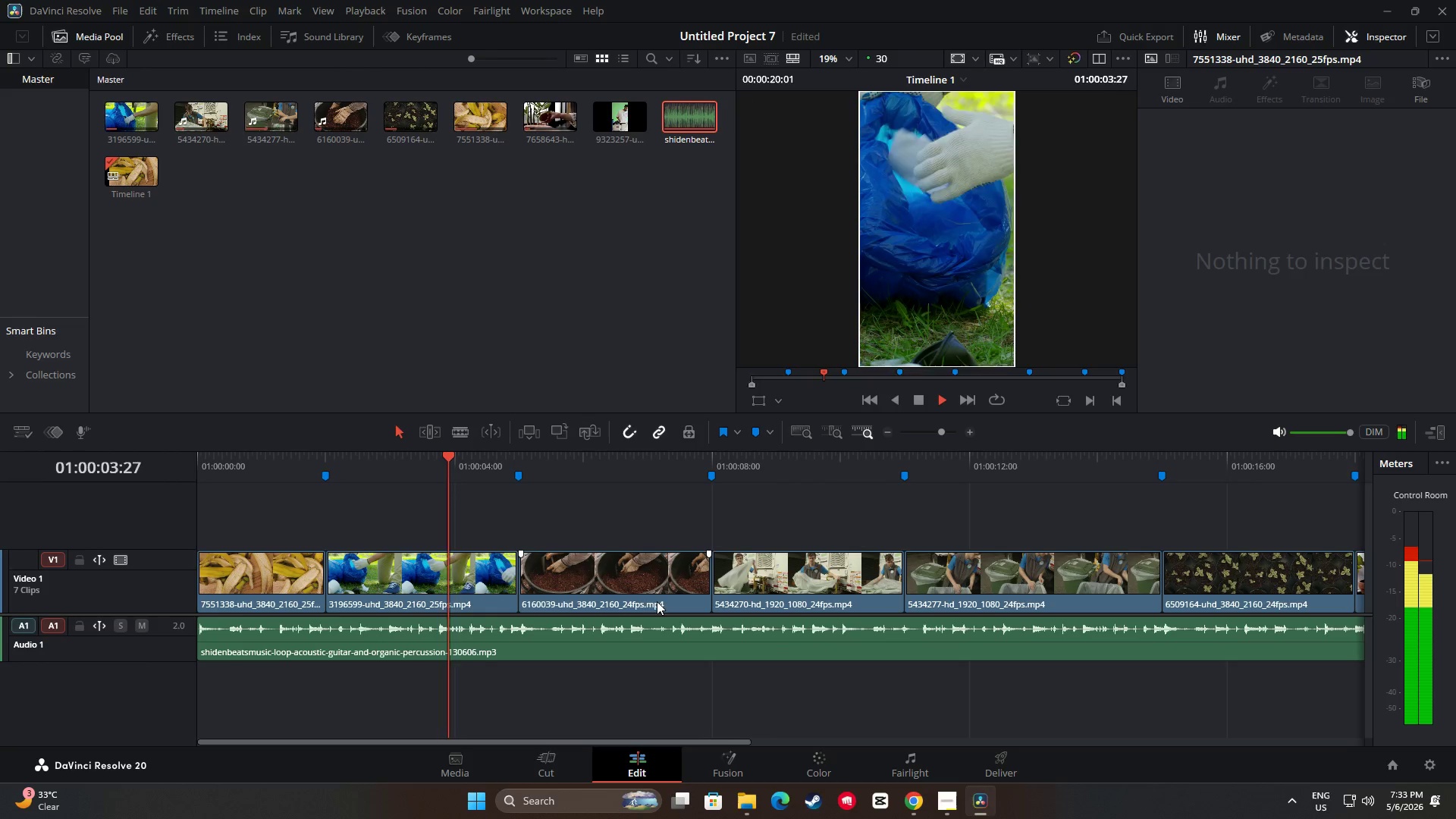 
key(Space)
 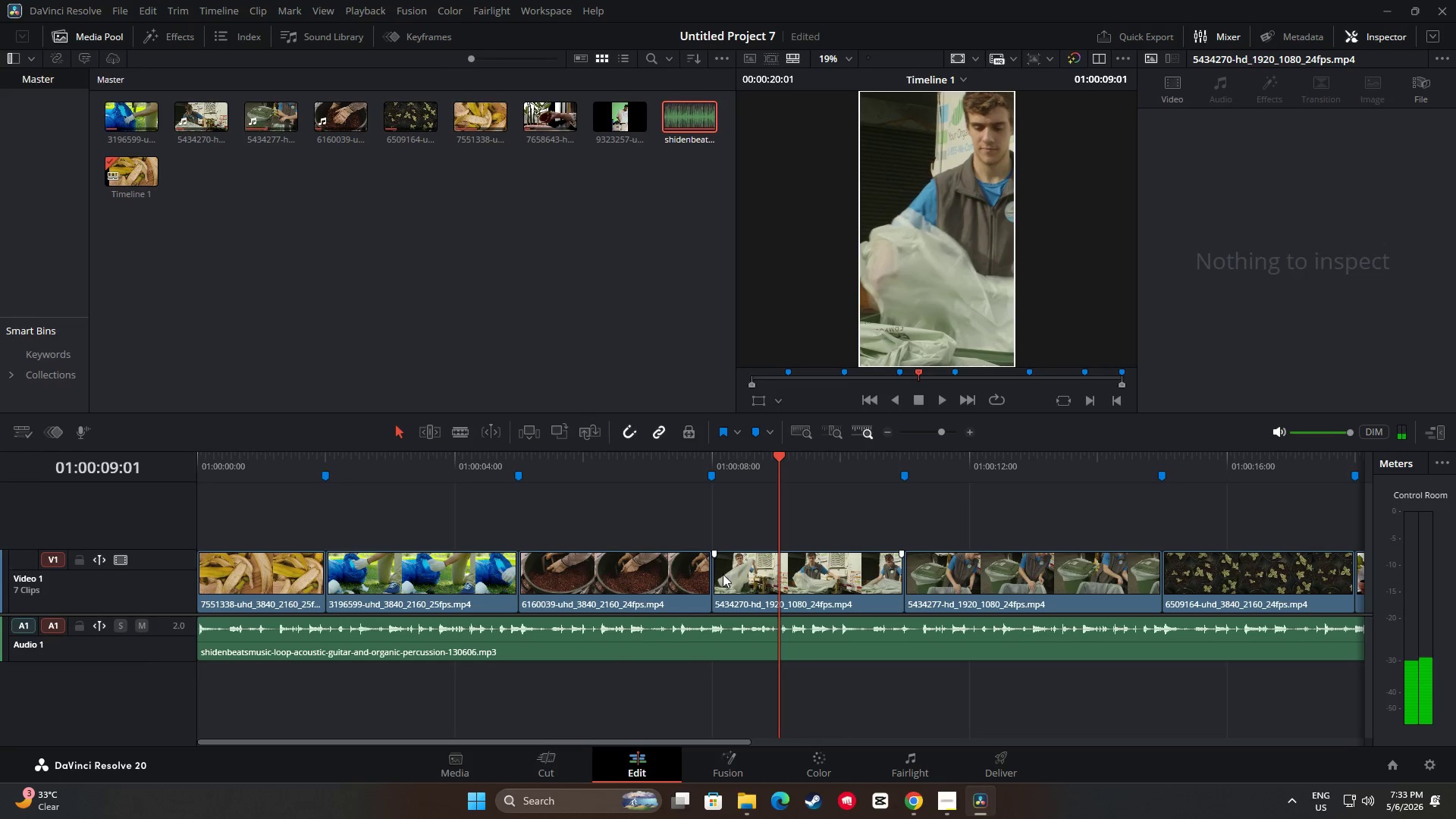 
left_click_drag(start_coordinate=[720, 574], to_coordinate=[785, 577])
 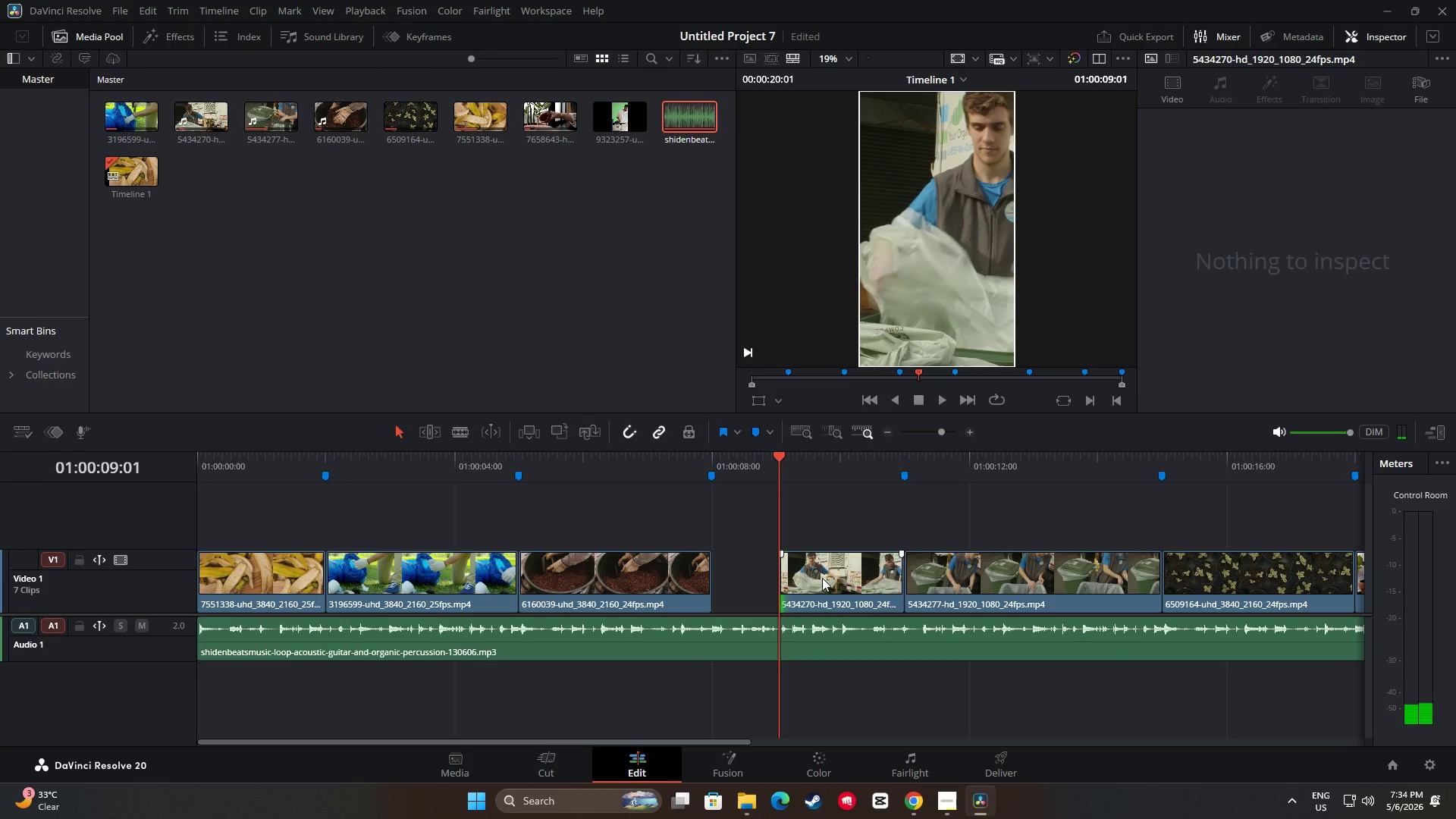 
left_click_drag(start_coordinate=[844, 576], to_coordinate=[780, 576])
 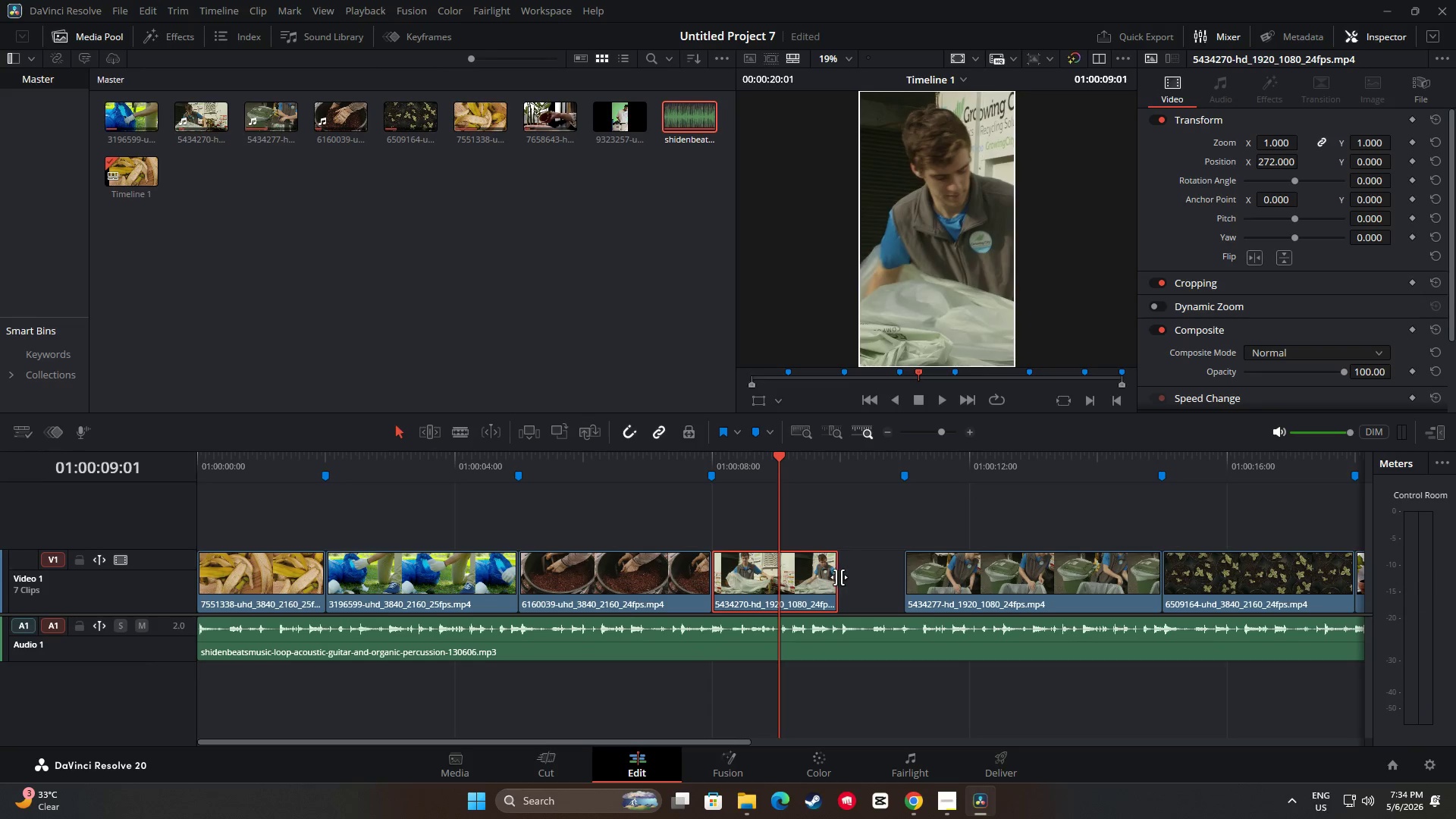 
left_click_drag(start_coordinate=[837, 577], to_coordinate=[902, 579])
 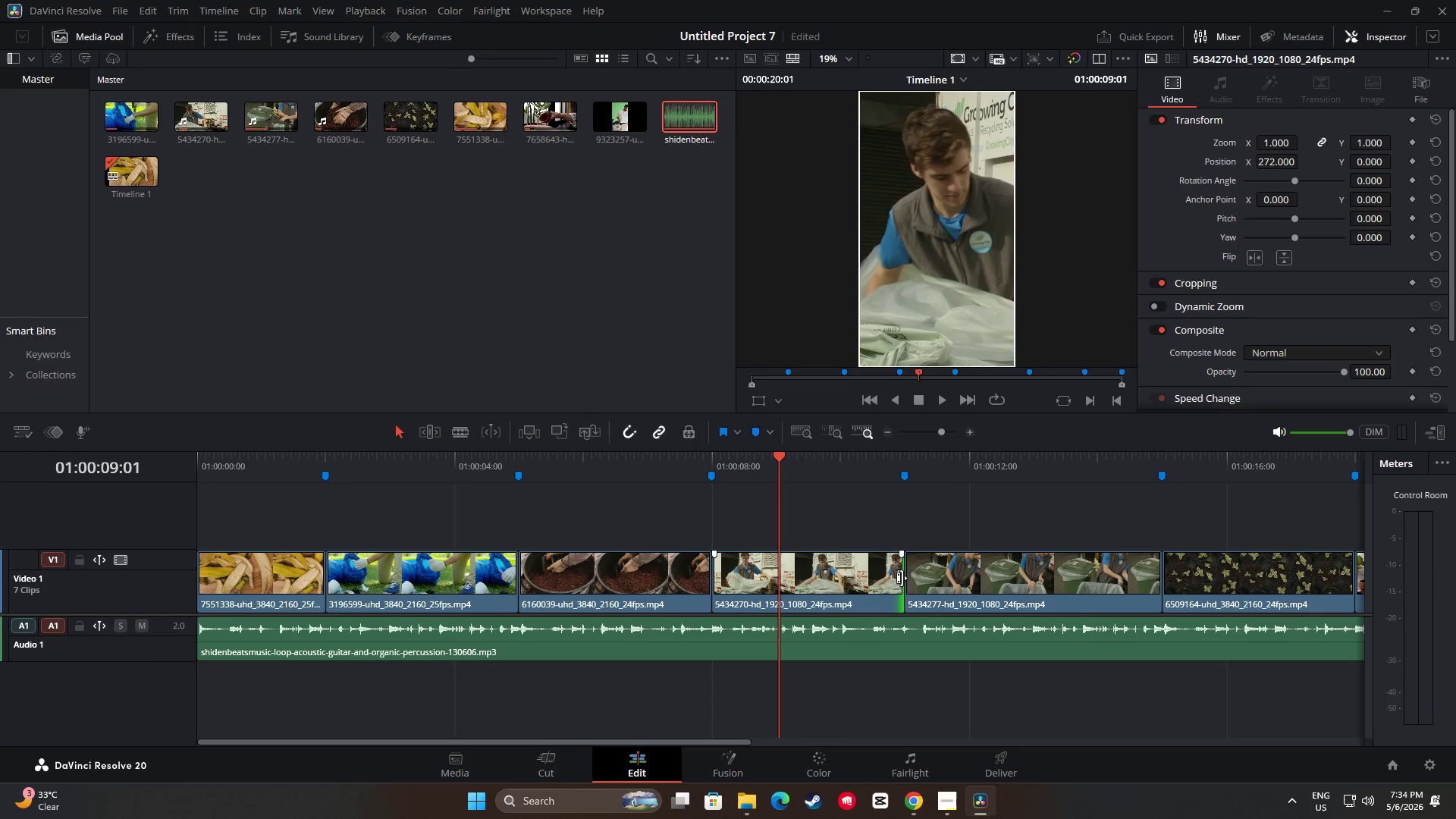 
key(Space)
 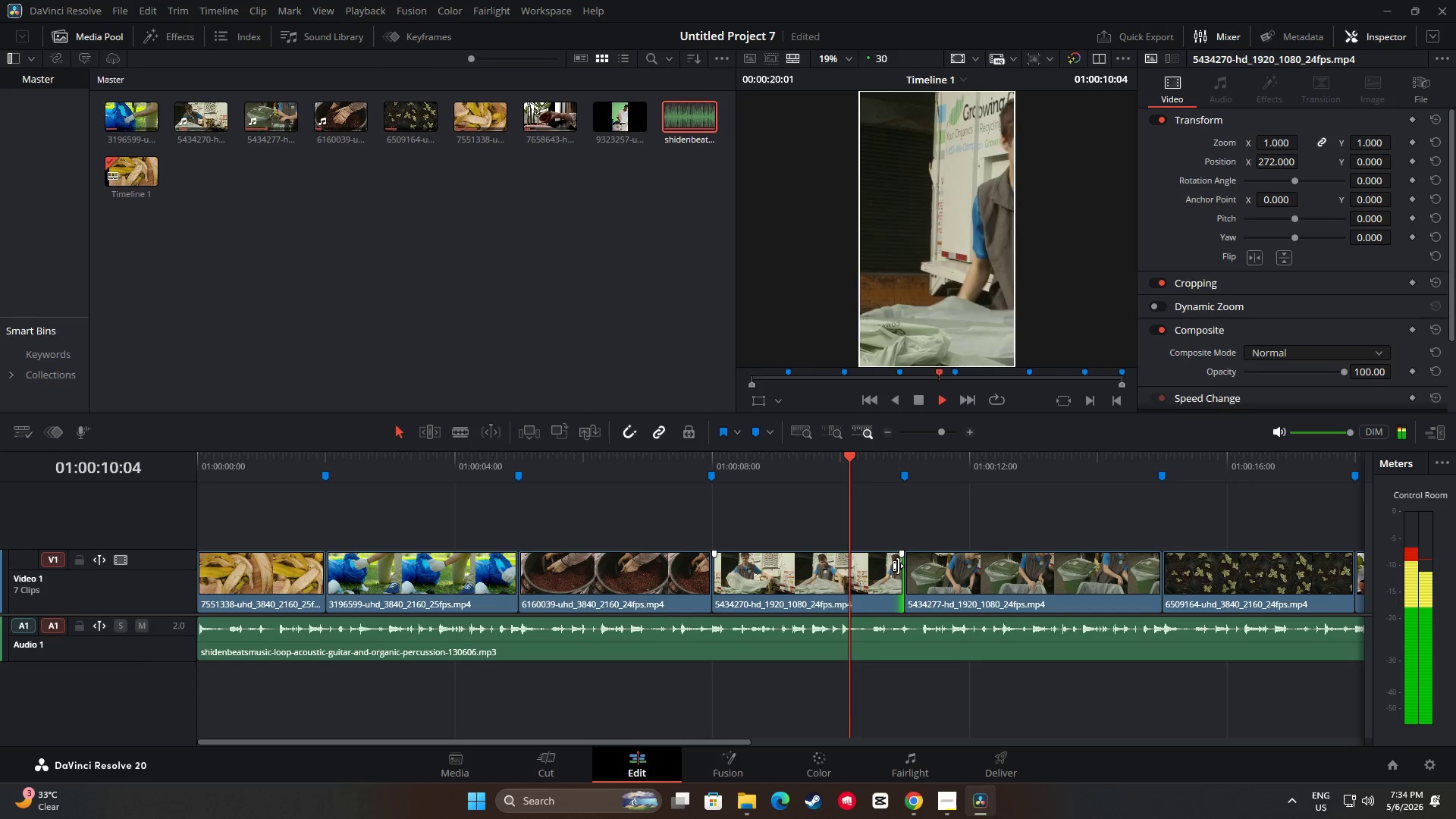 
key(Space)
 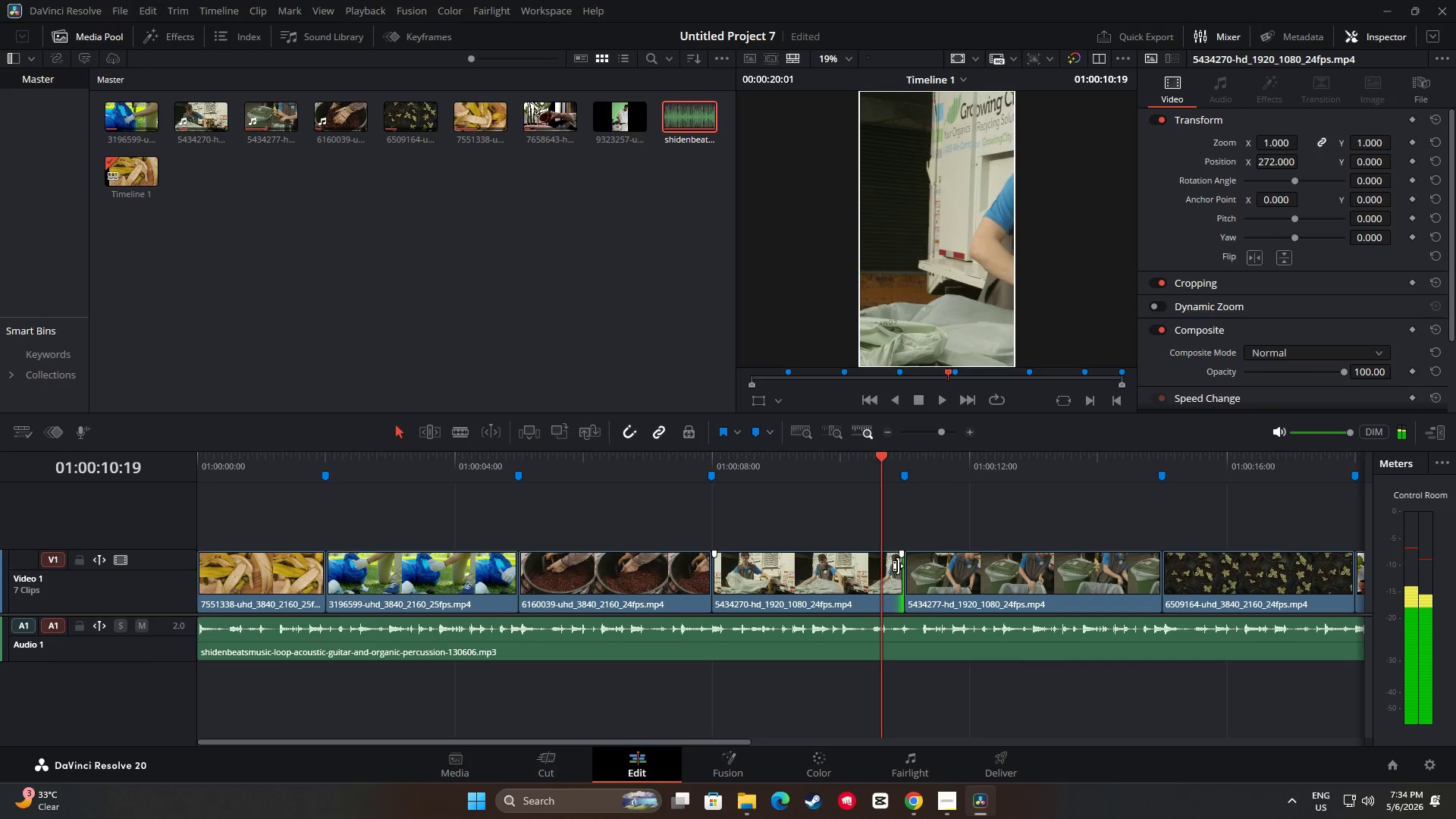 
key(Space)
 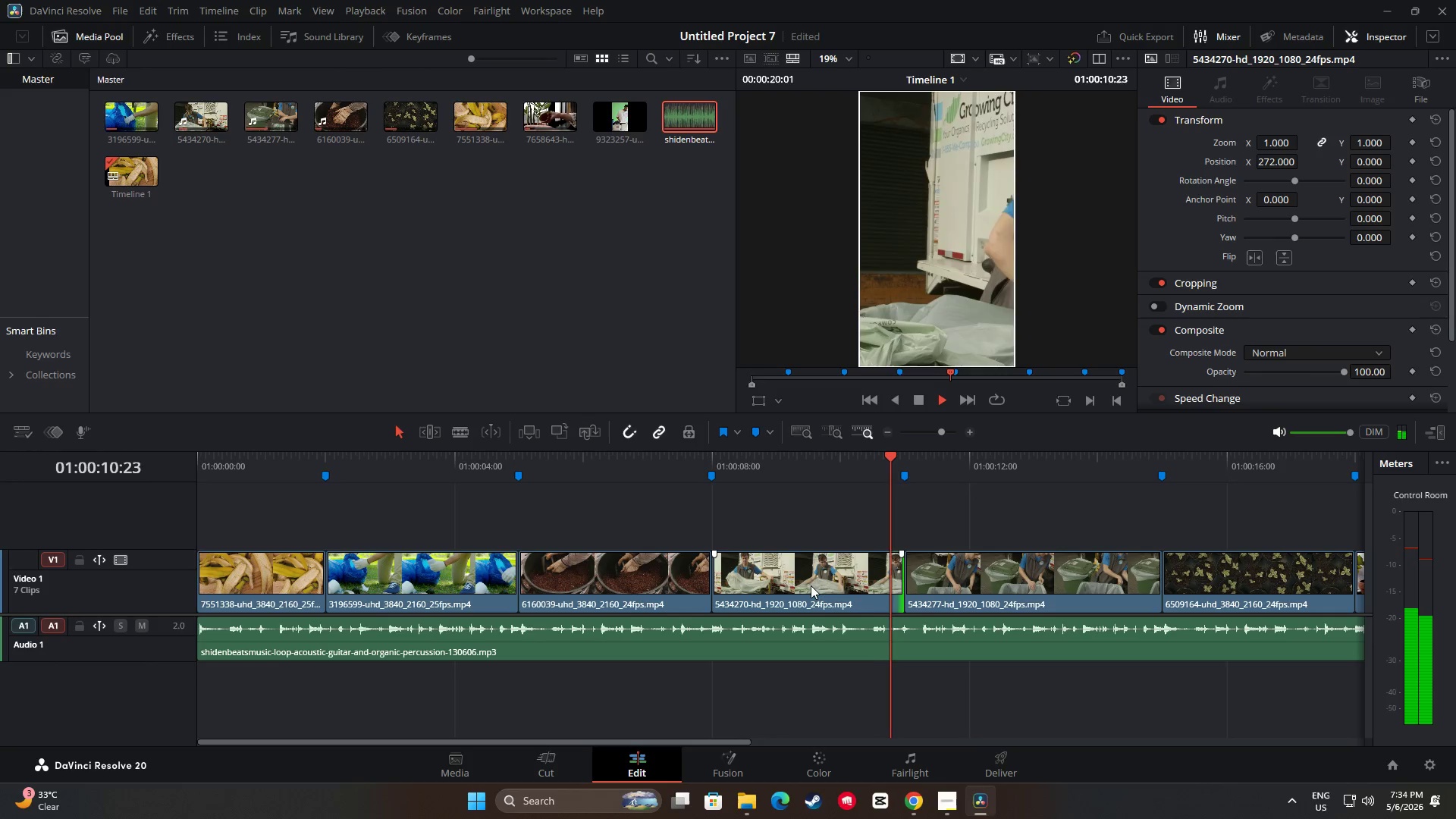 
key(Space)
 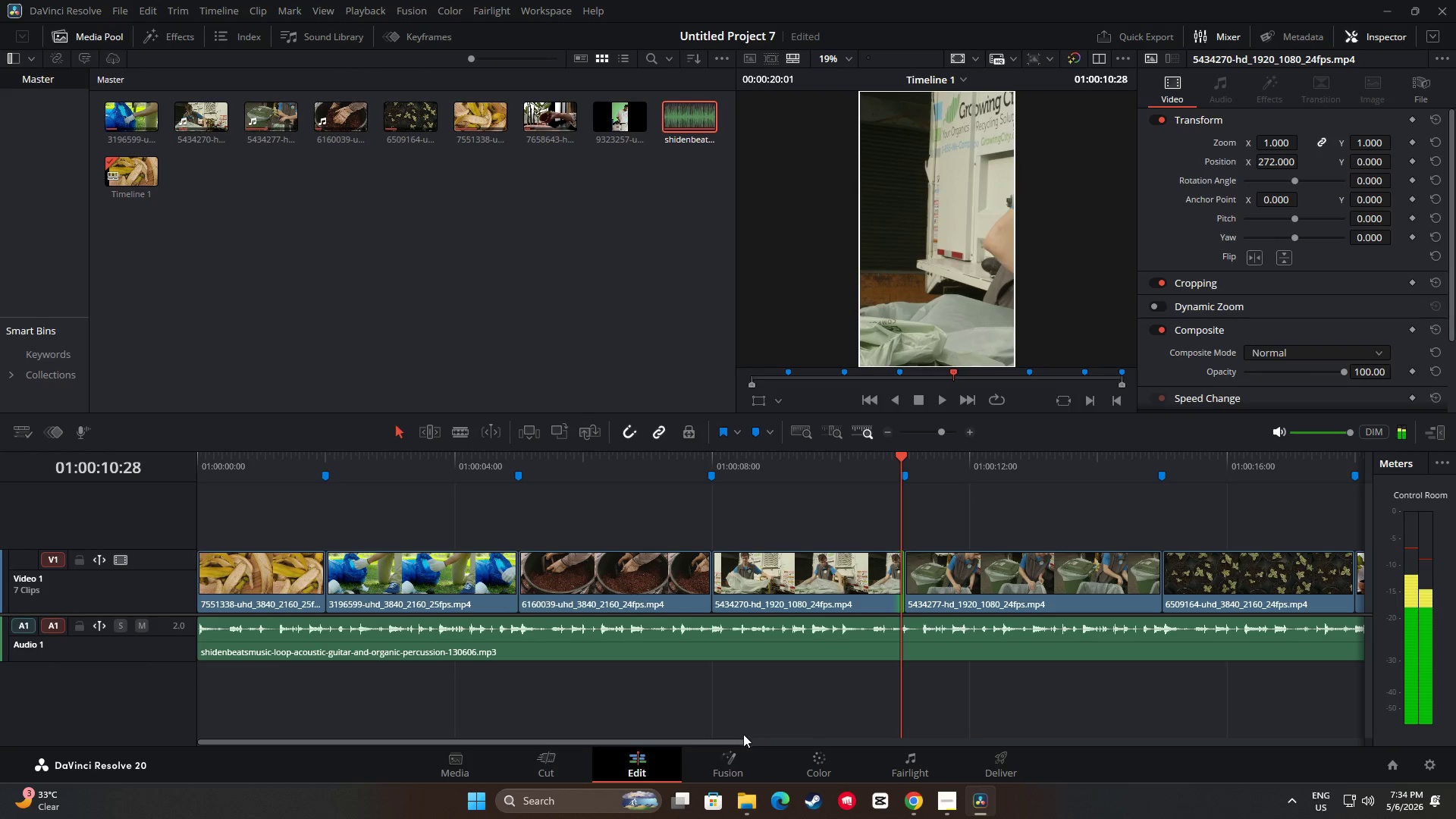 
left_click_drag(start_coordinate=[740, 741], to_coordinate=[775, 744])
 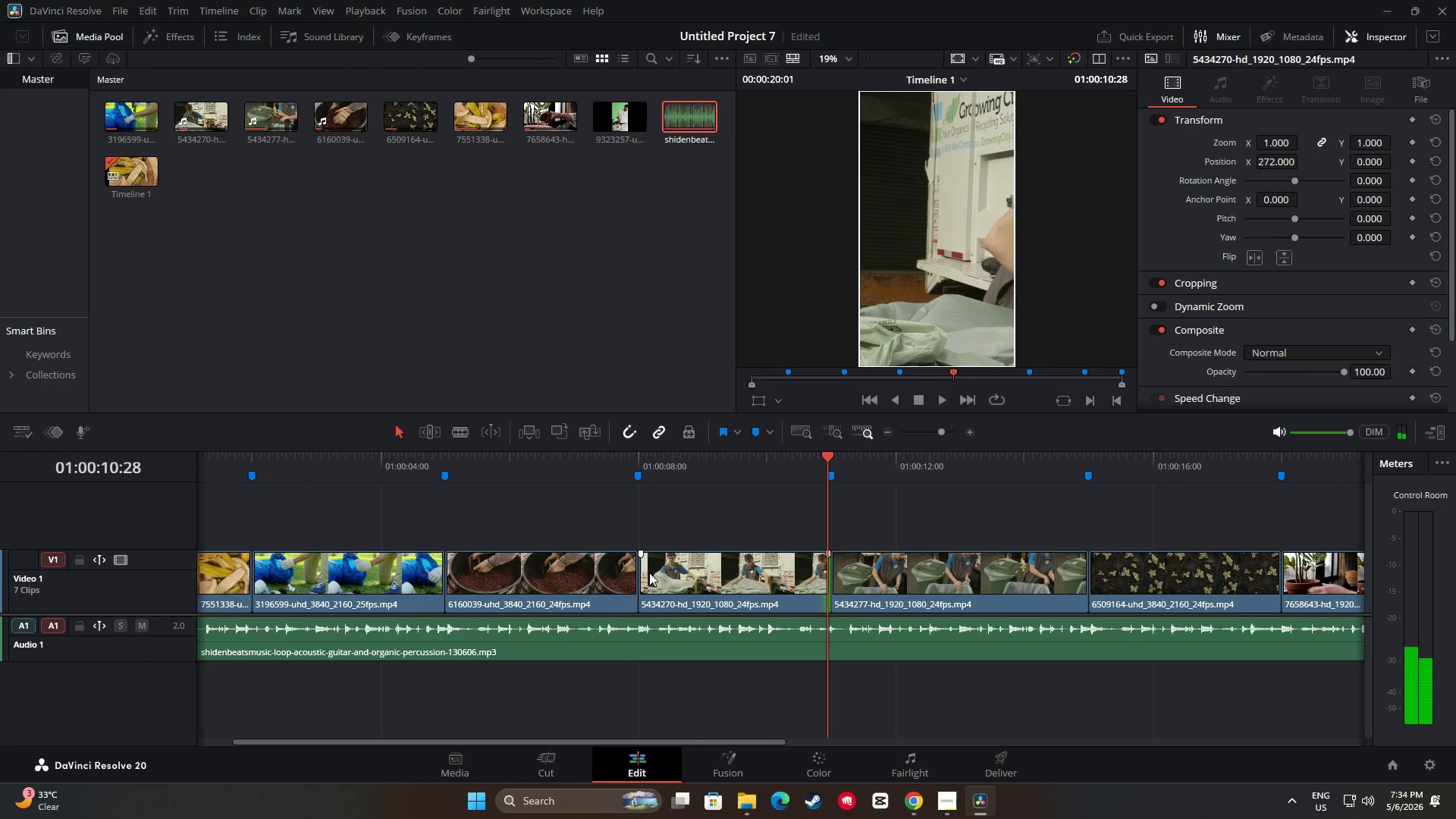 
left_click_drag(start_coordinate=[645, 573], to_coordinate=[748, 575])
 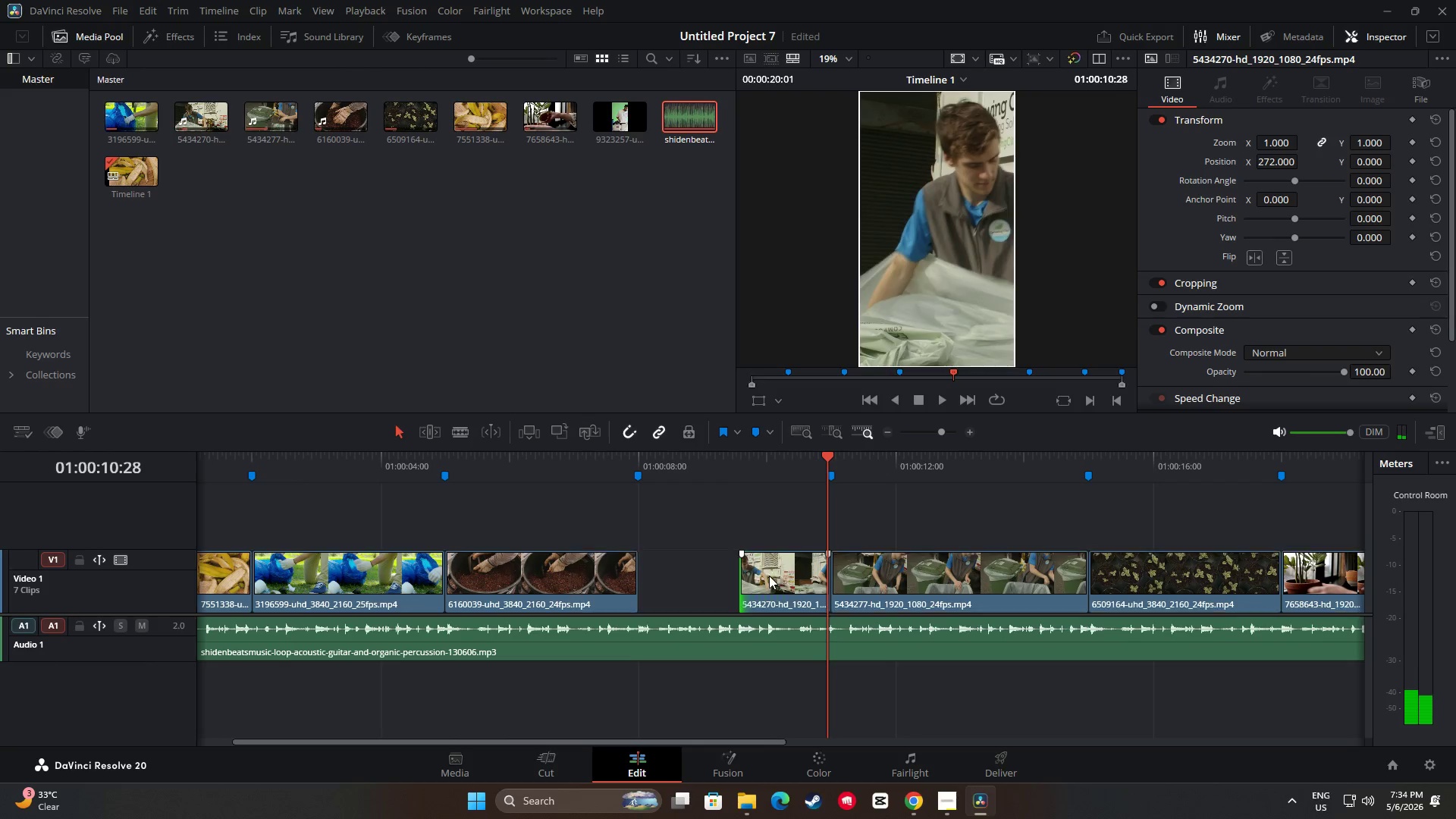 
left_click_drag(start_coordinate=[774, 576], to_coordinate=[676, 578])
 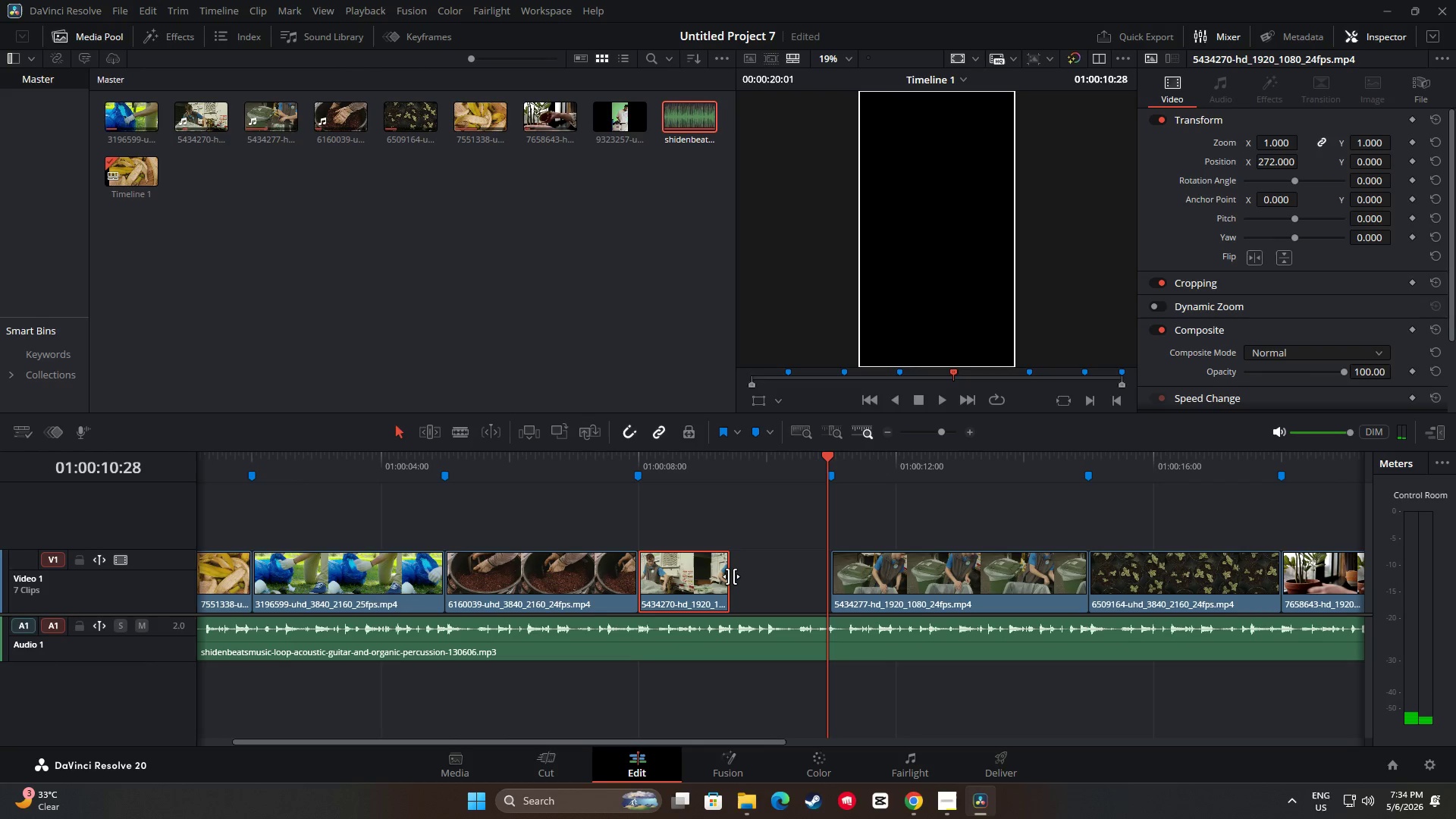 
left_click_drag(start_coordinate=[731, 576], to_coordinate=[827, 579])
 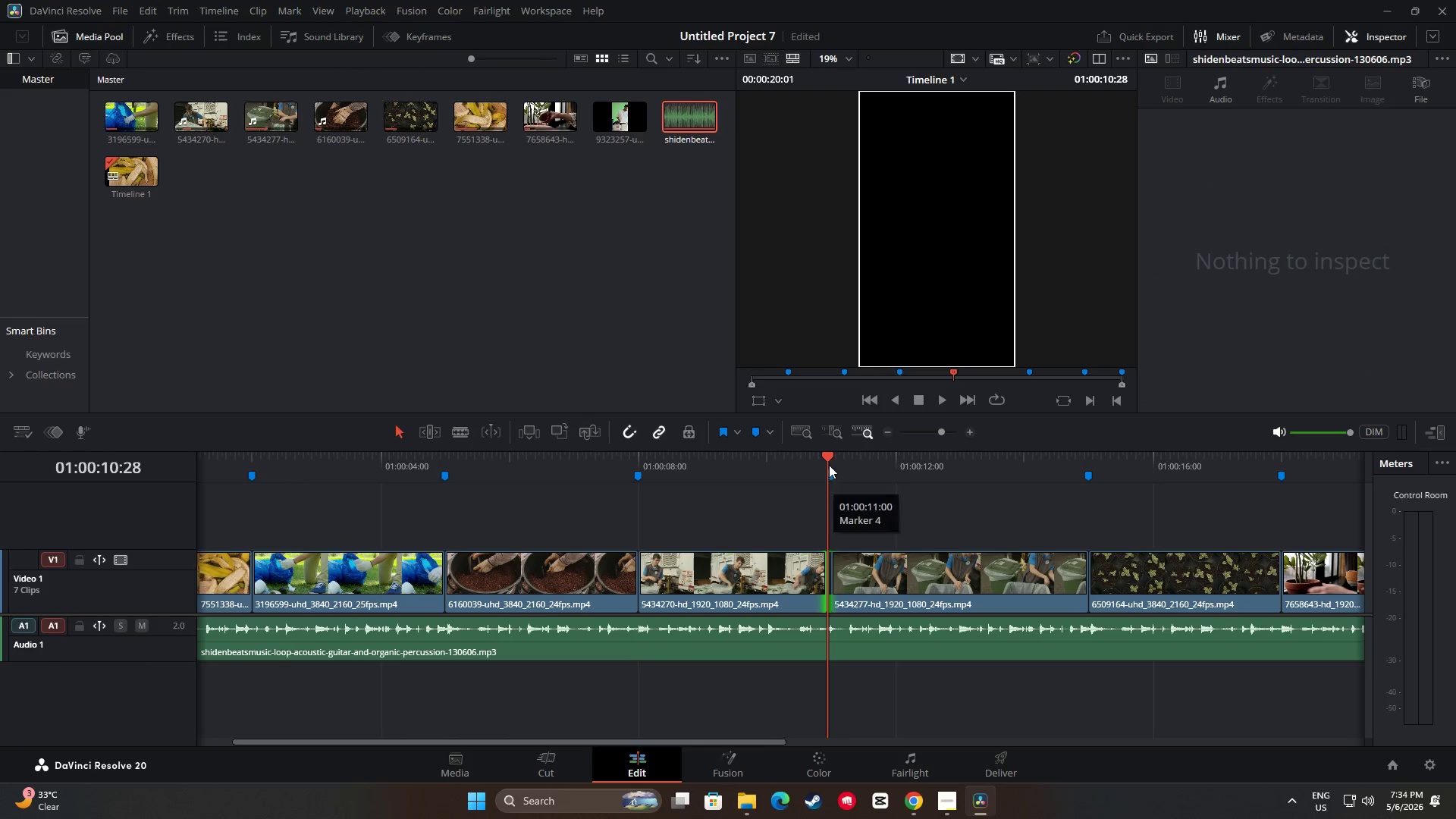 
left_click_drag(start_coordinate=[828, 455], to_coordinate=[726, 463])
 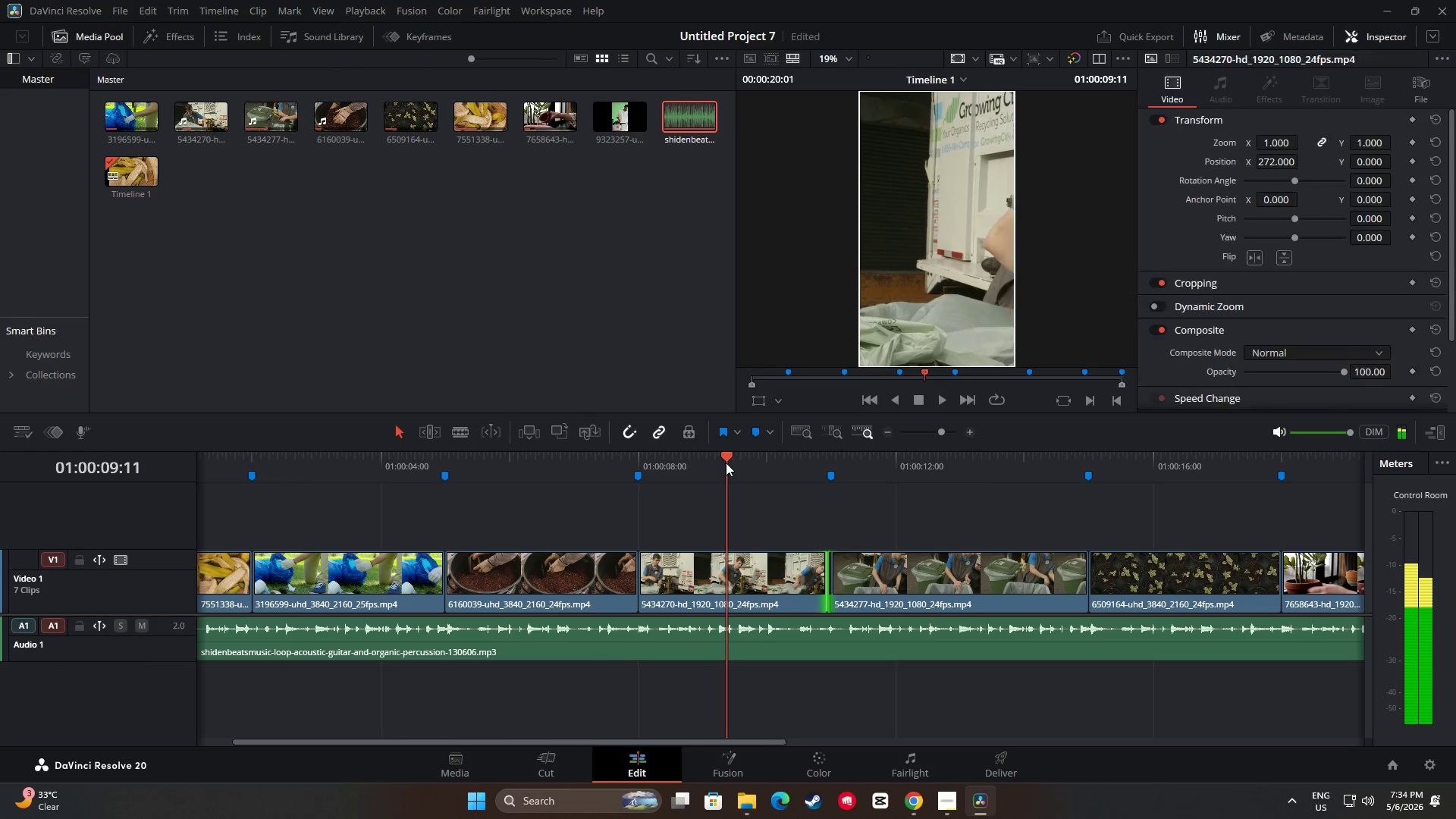 
key(Space)
 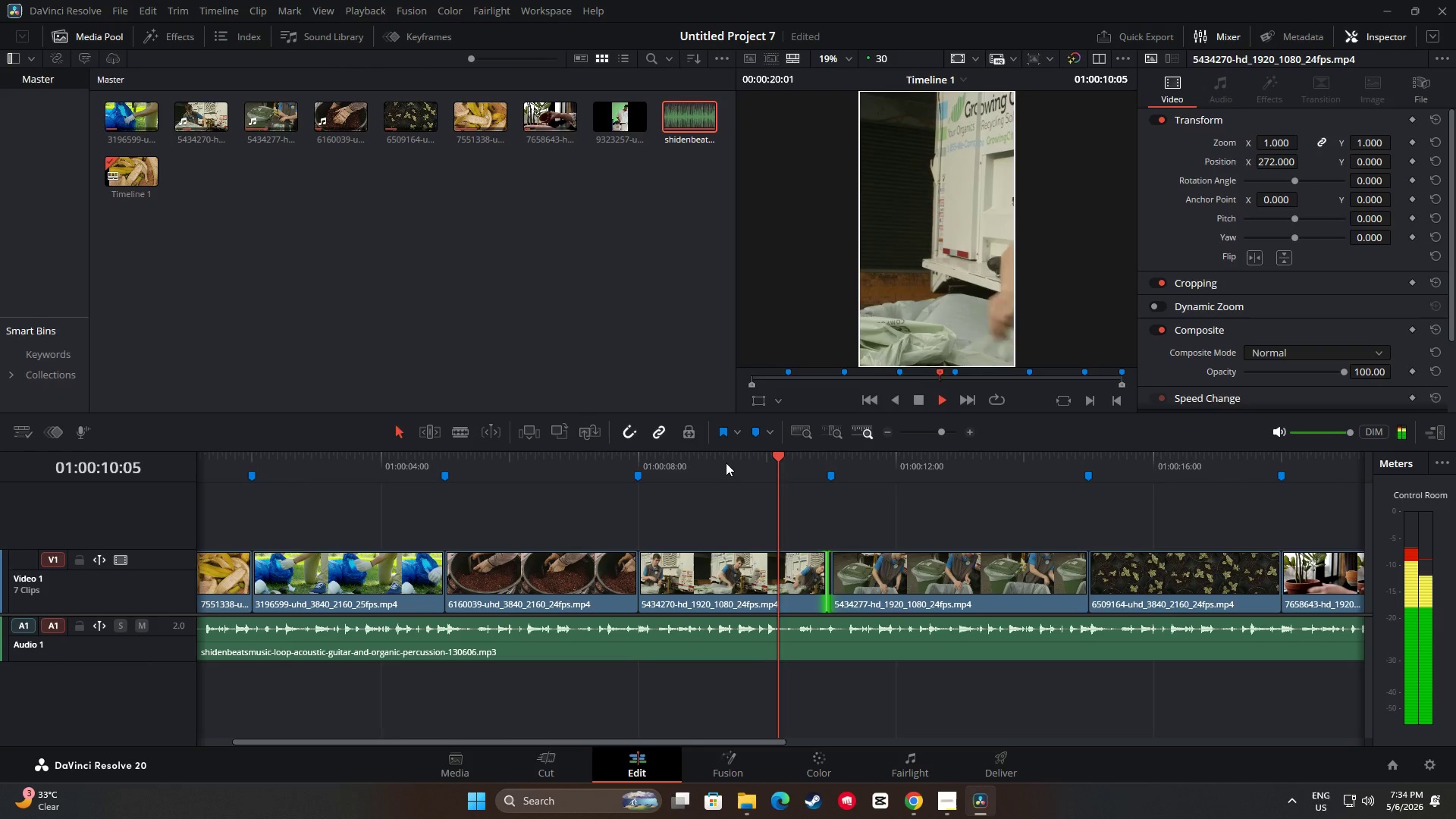 
key(Space)
 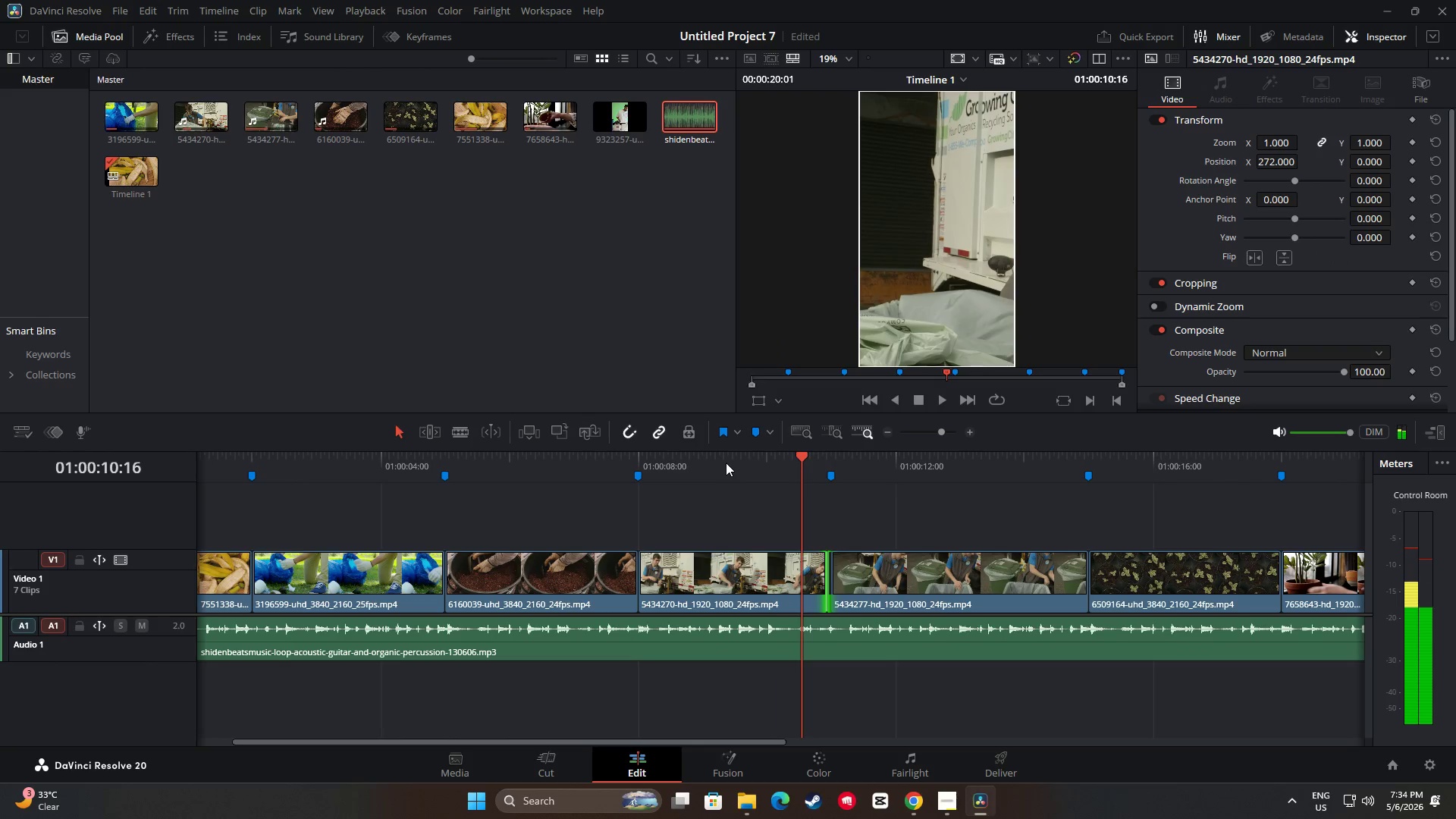 
key(Space)
 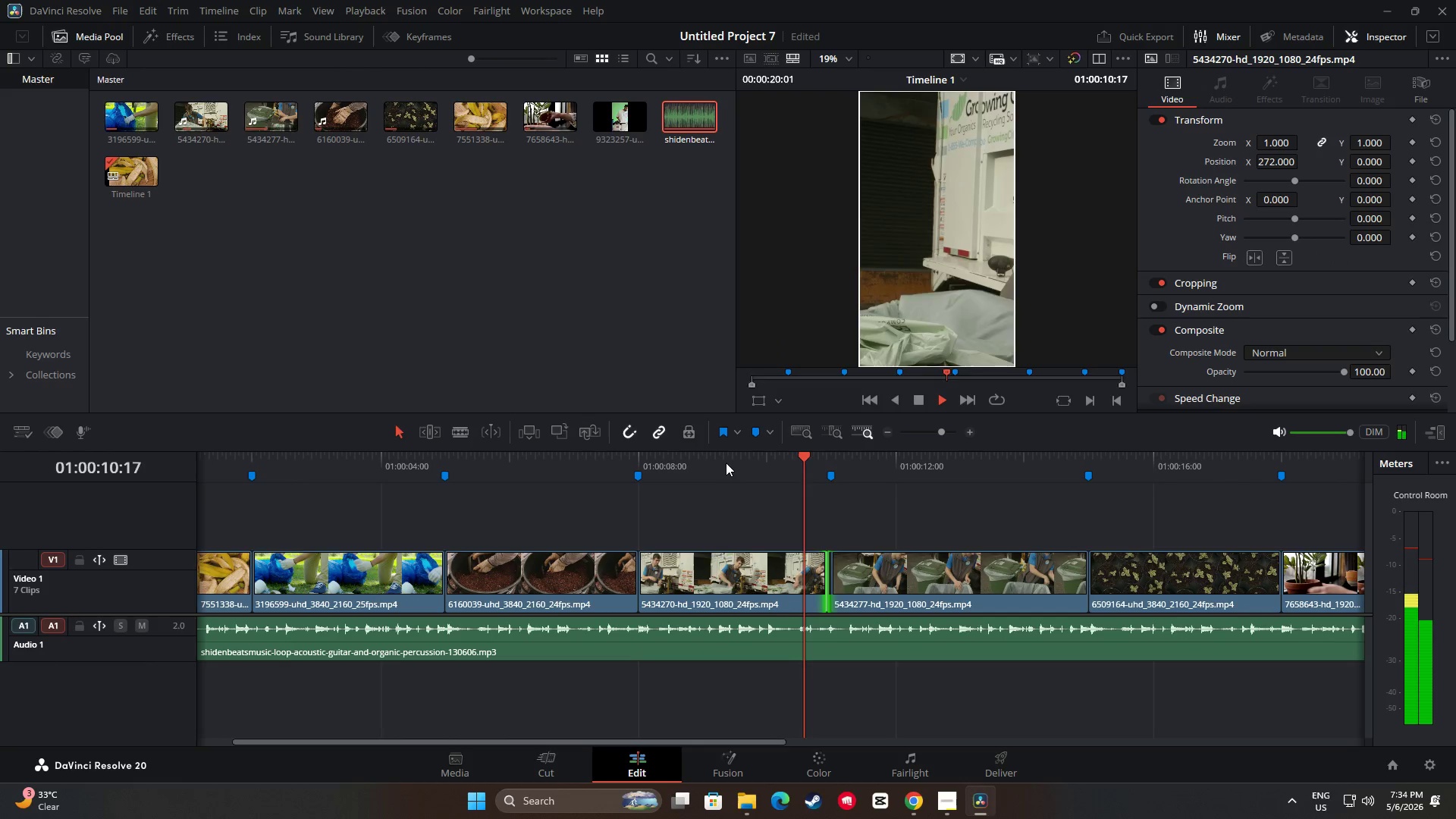 
key(Space)
 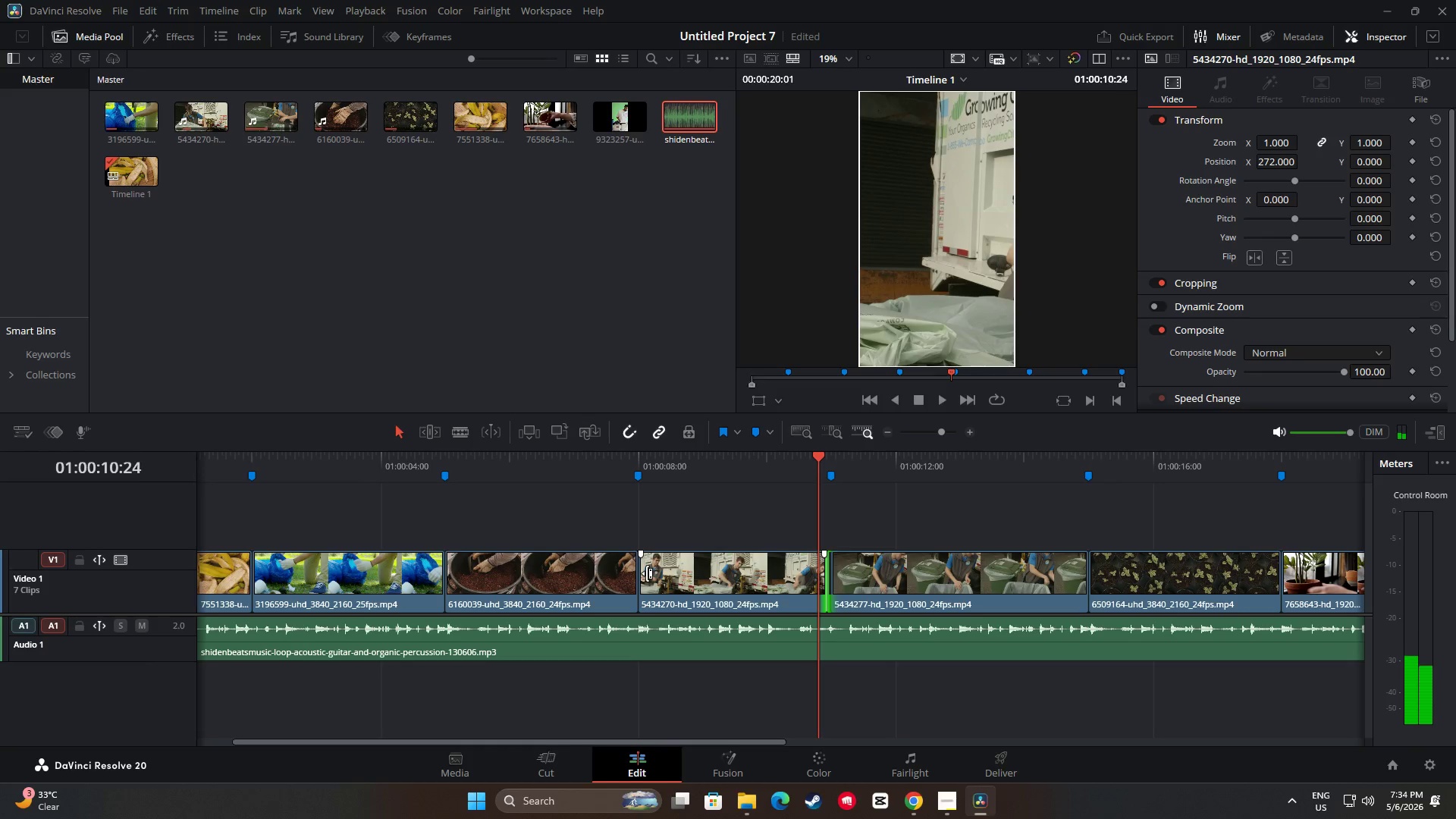 
left_click([915, 808])
 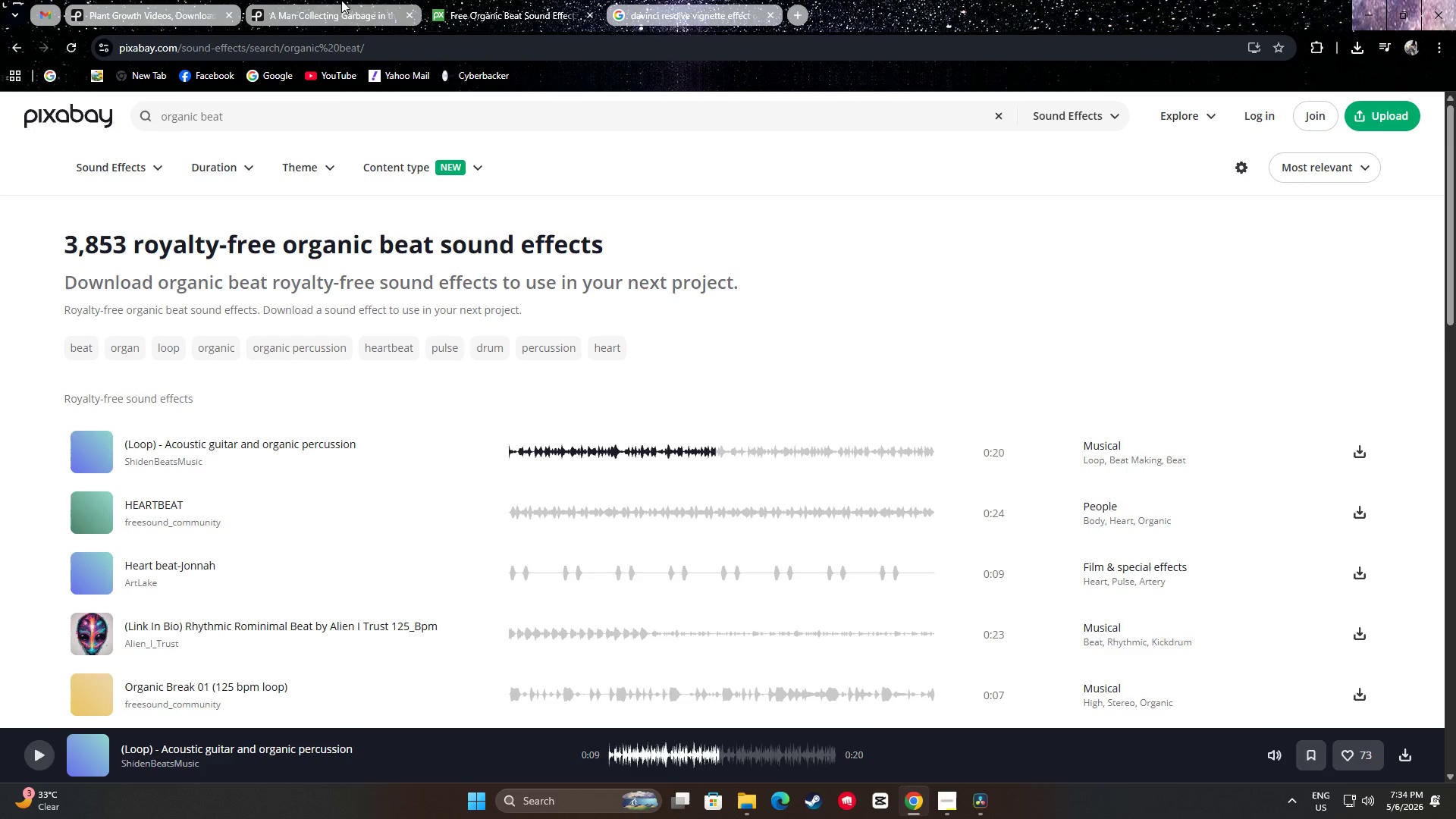 
double_click([236, 0])
 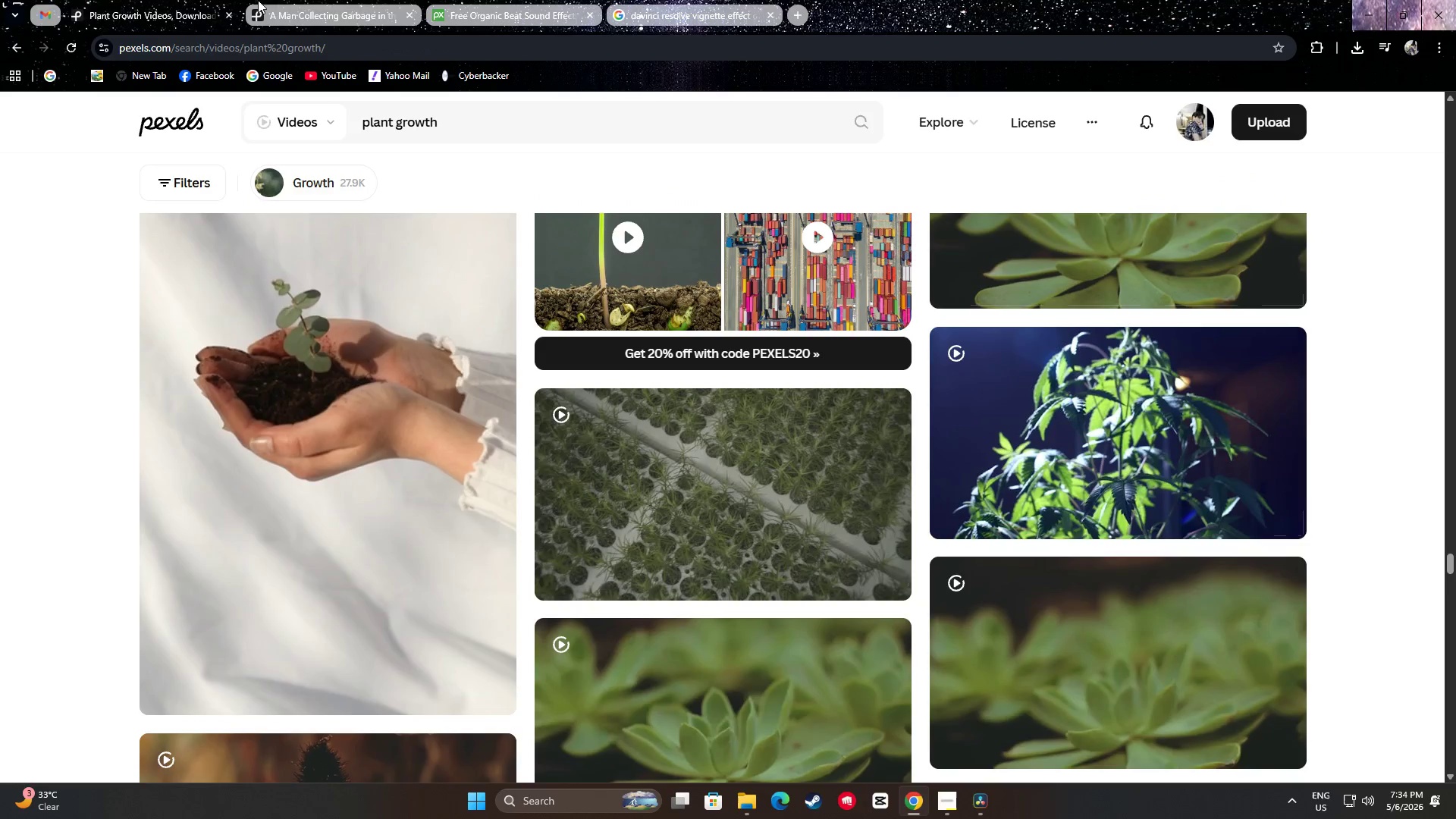 
triple_click([397, 0])
 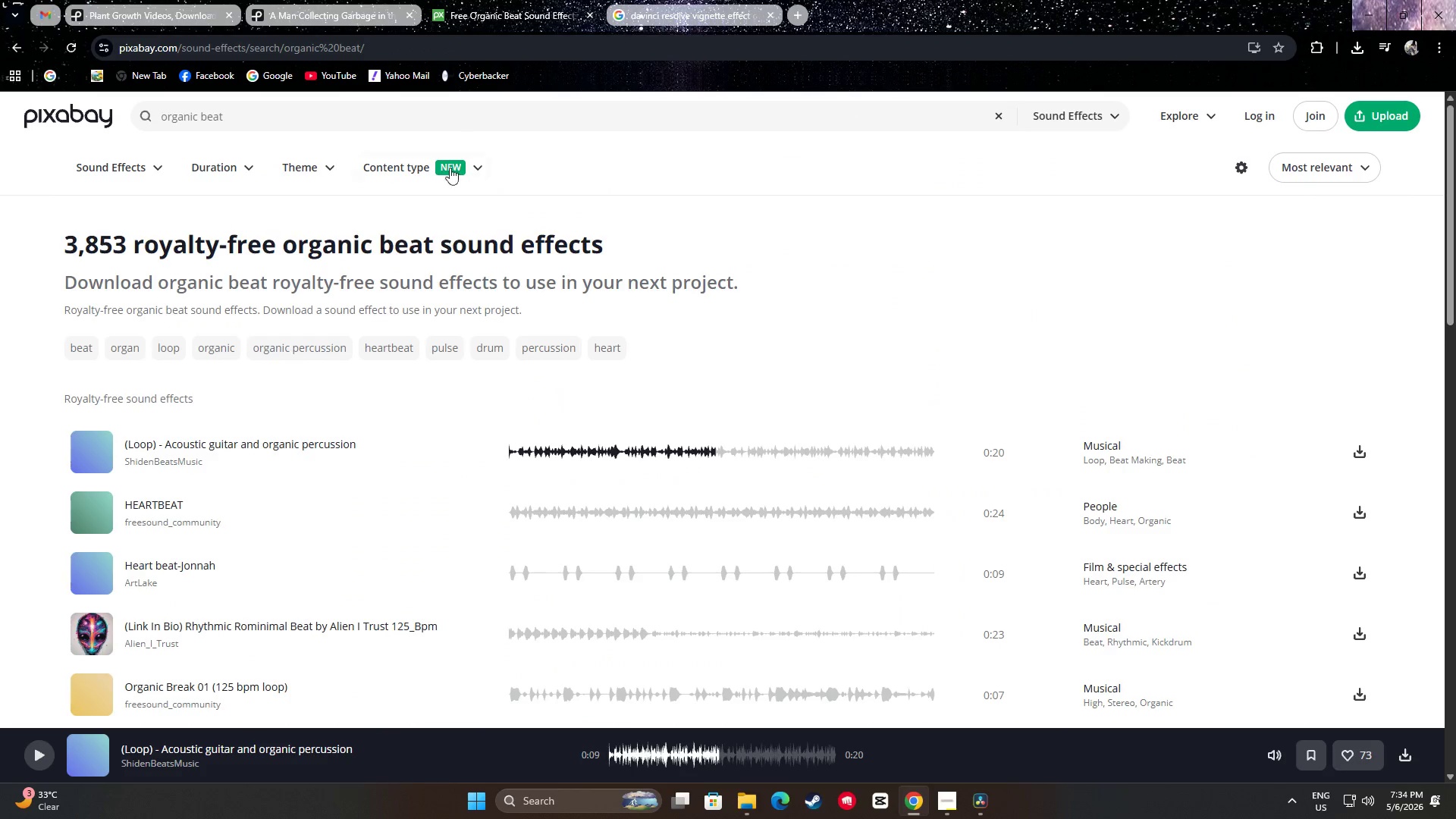 
scroll: coordinate [331, 157], scroll_direction: up, amount: 4.0
 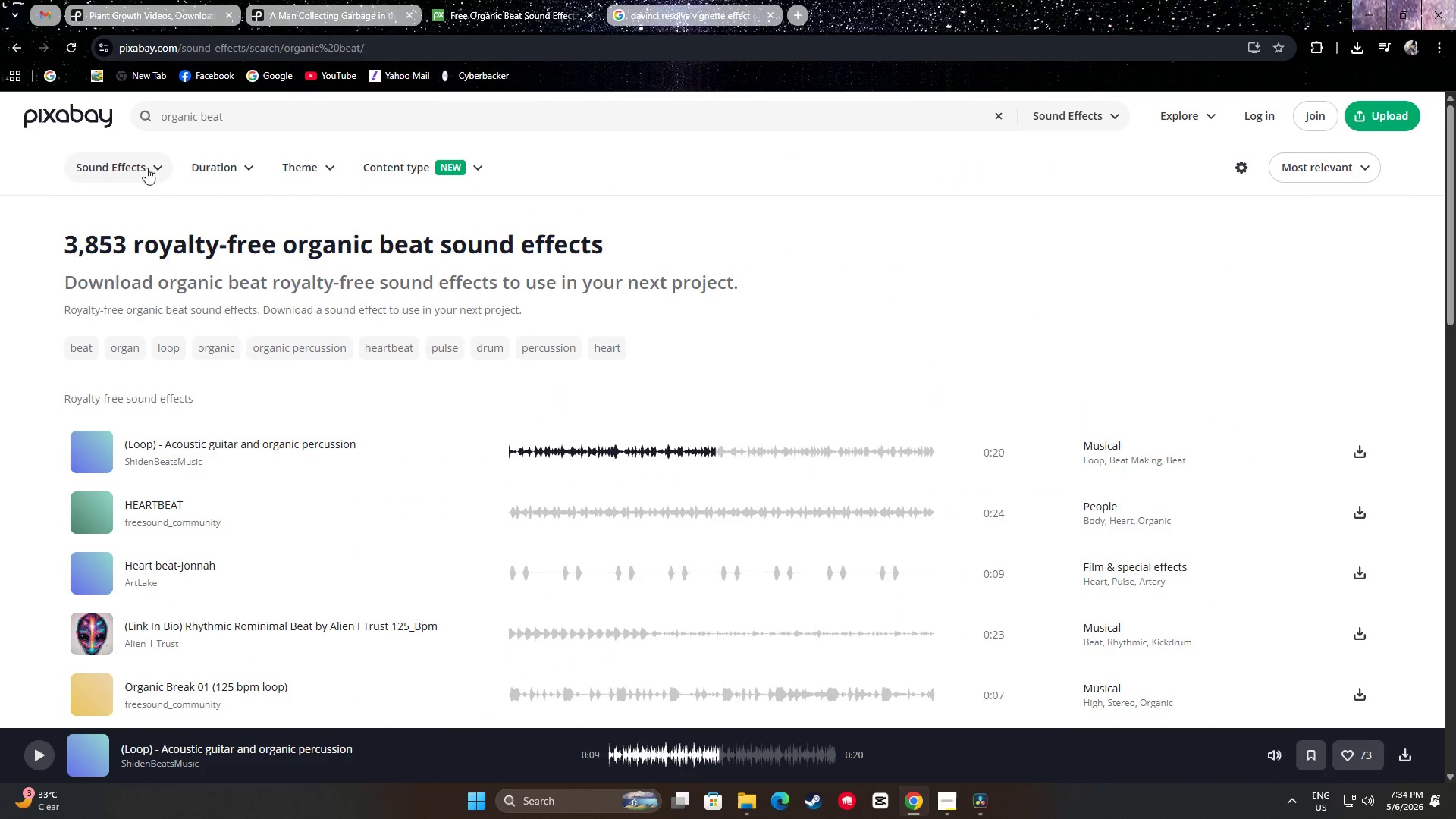 
left_click([1068, 111])
 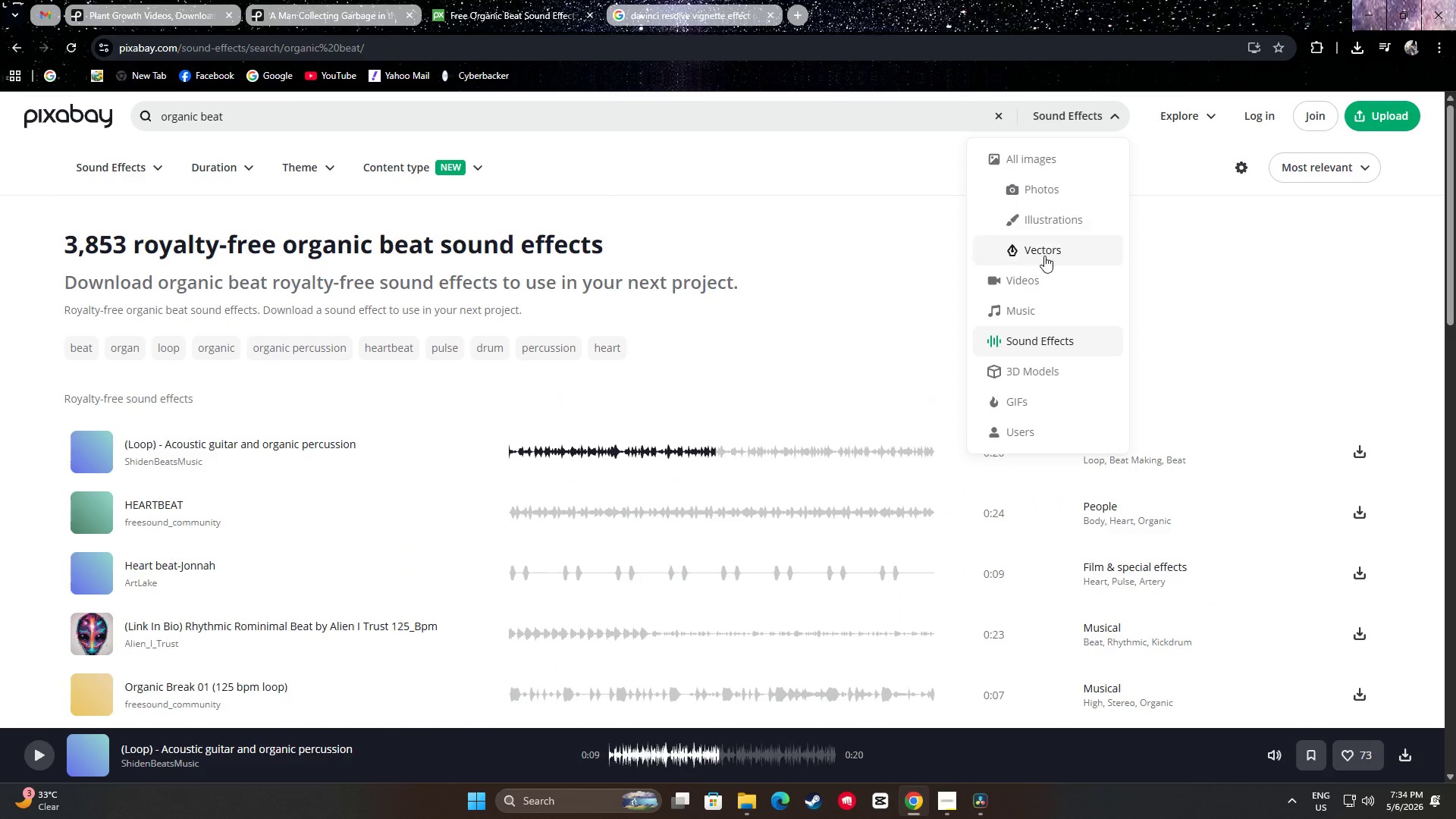 
left_click([1034, 284])
 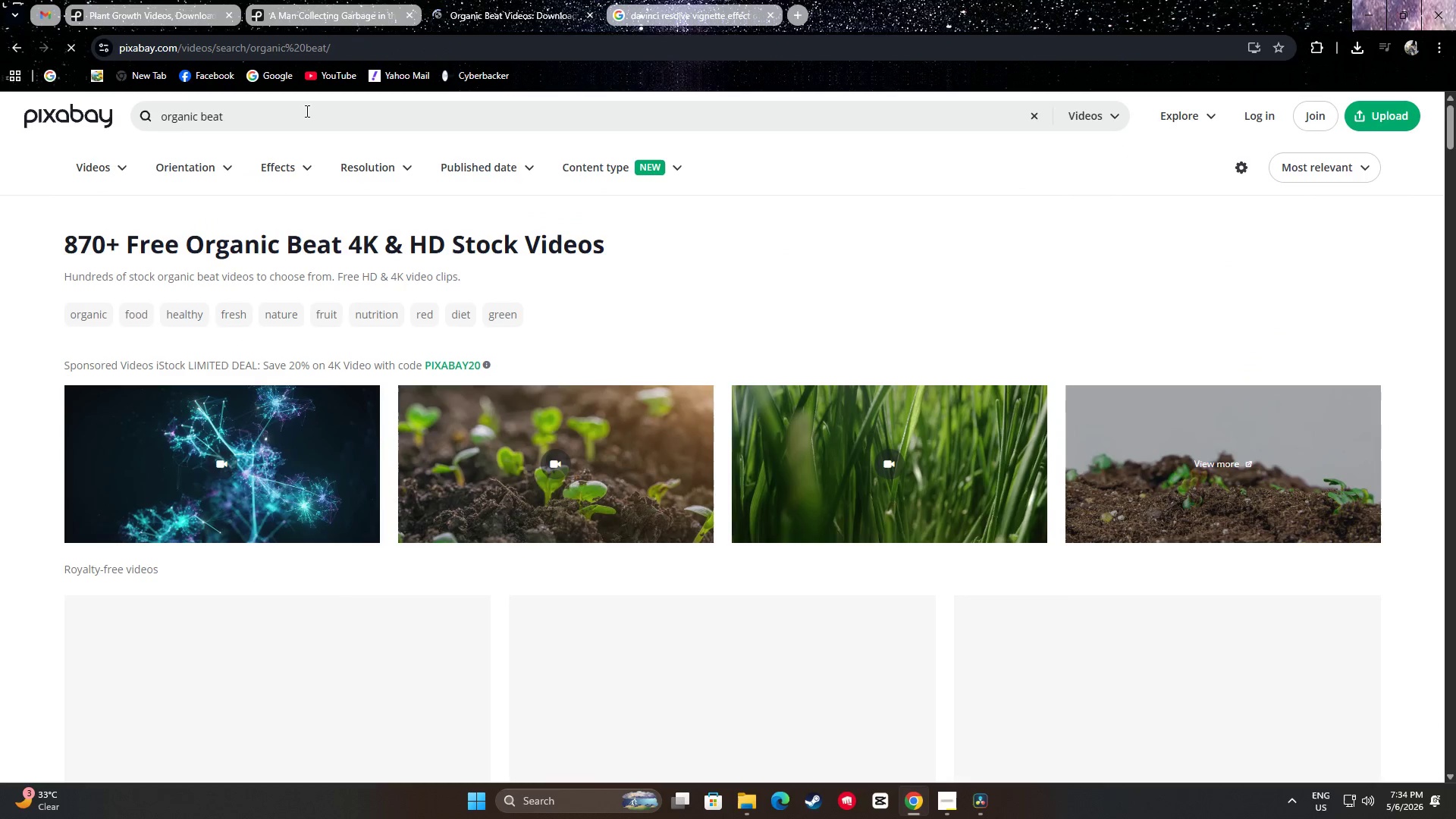 
double_click([305, 110])
 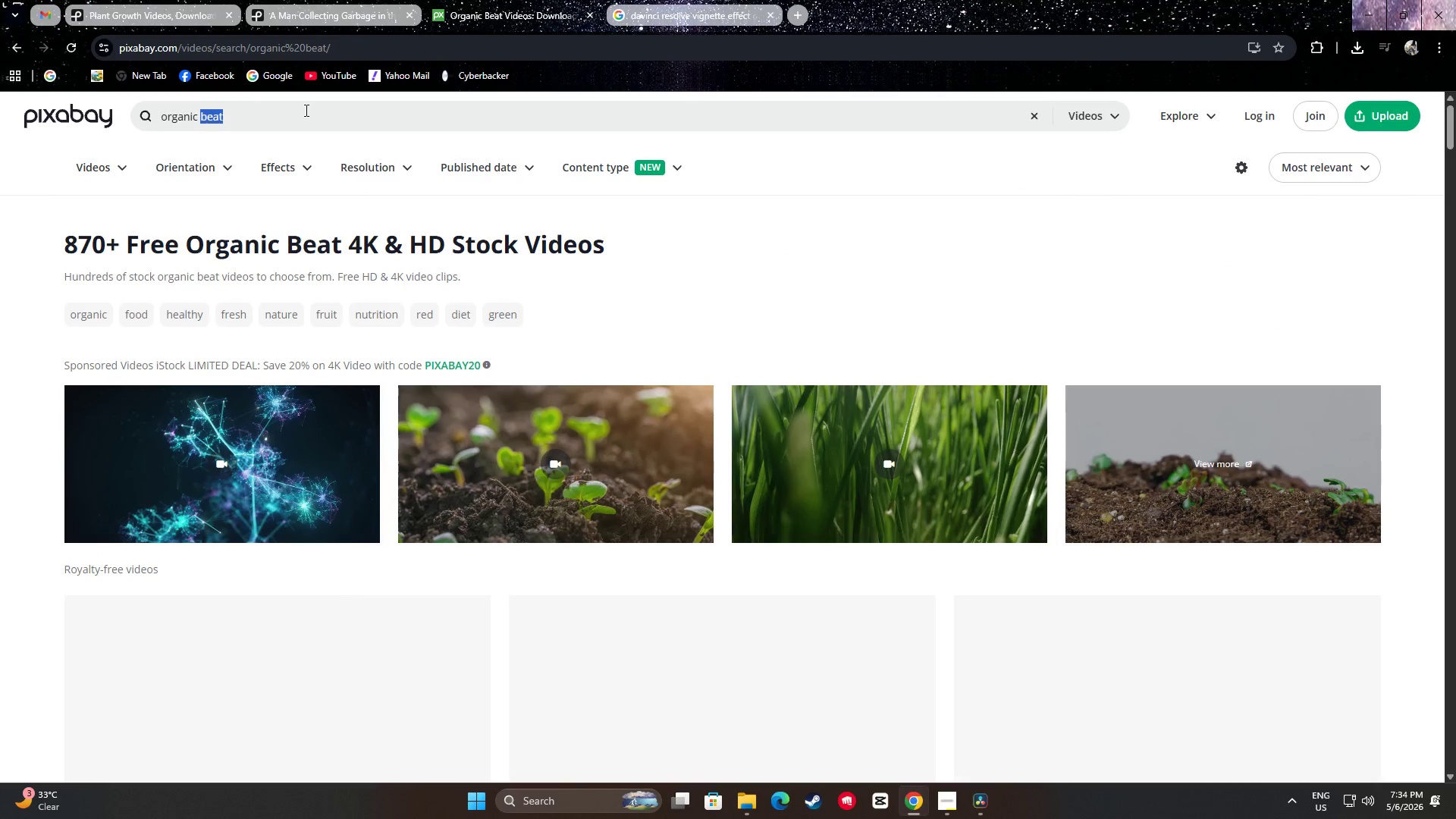 
triple_click([305, 110])
 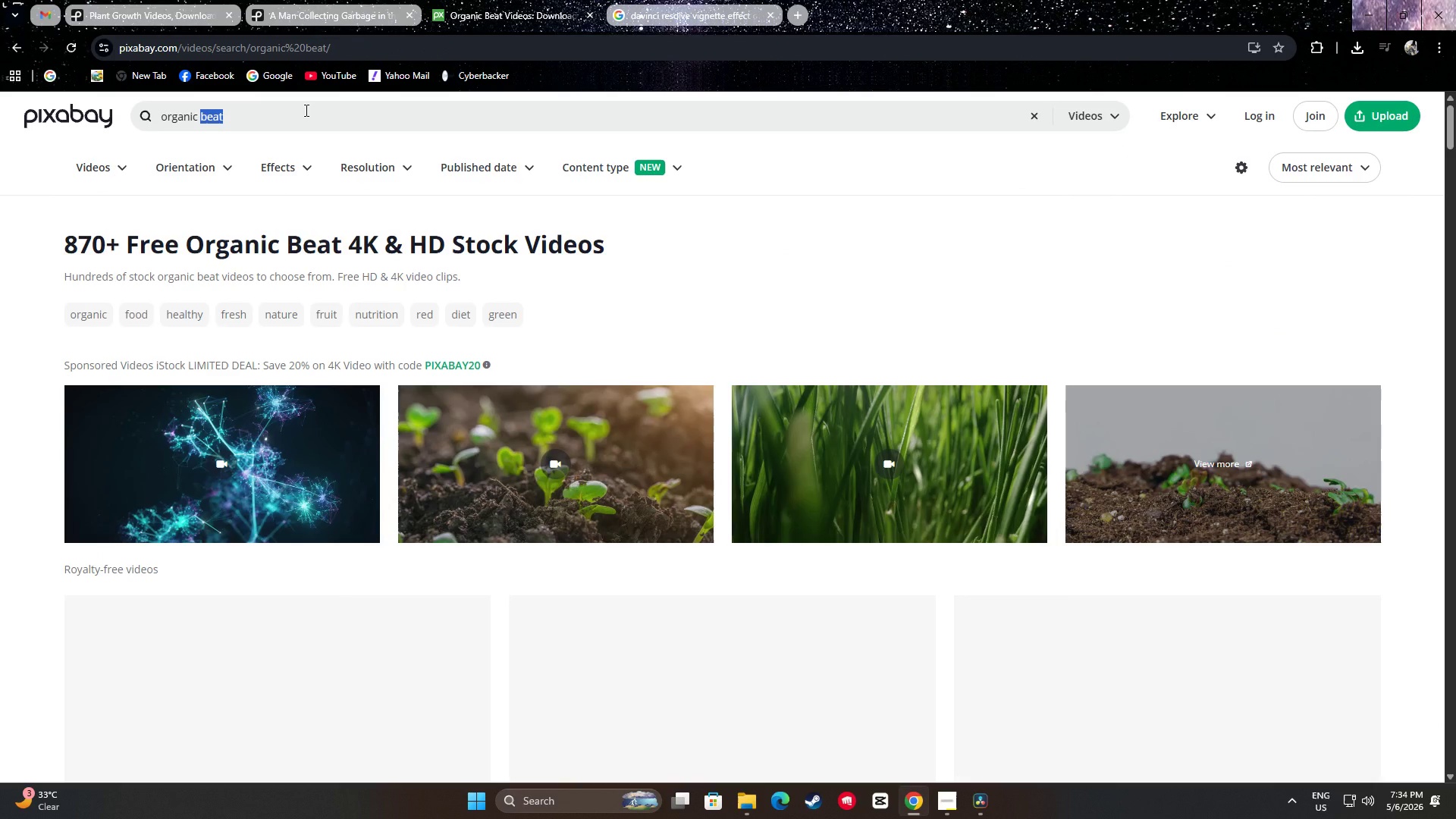 
triple_click([305, 110])
 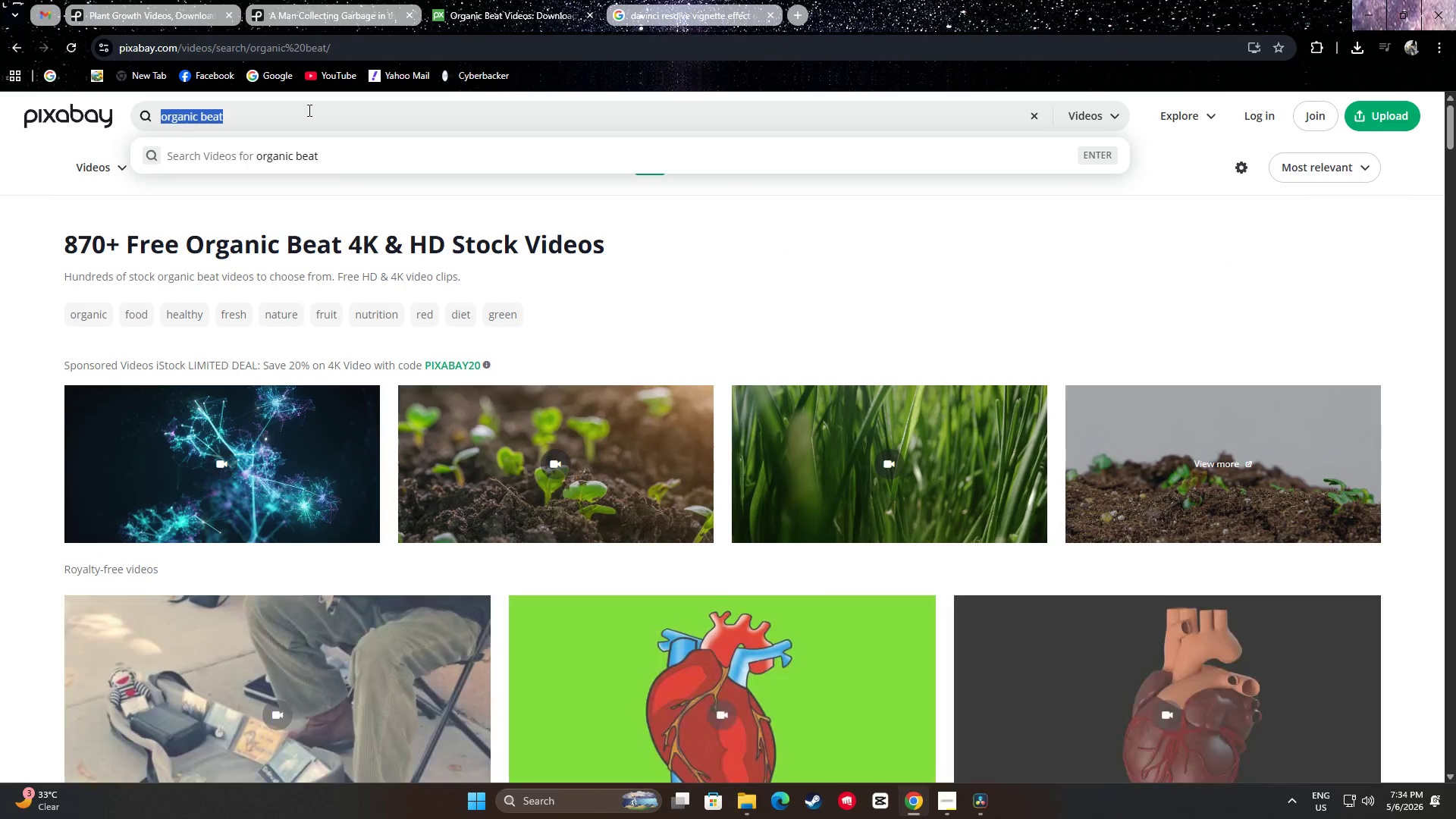 
key(Control+A)
 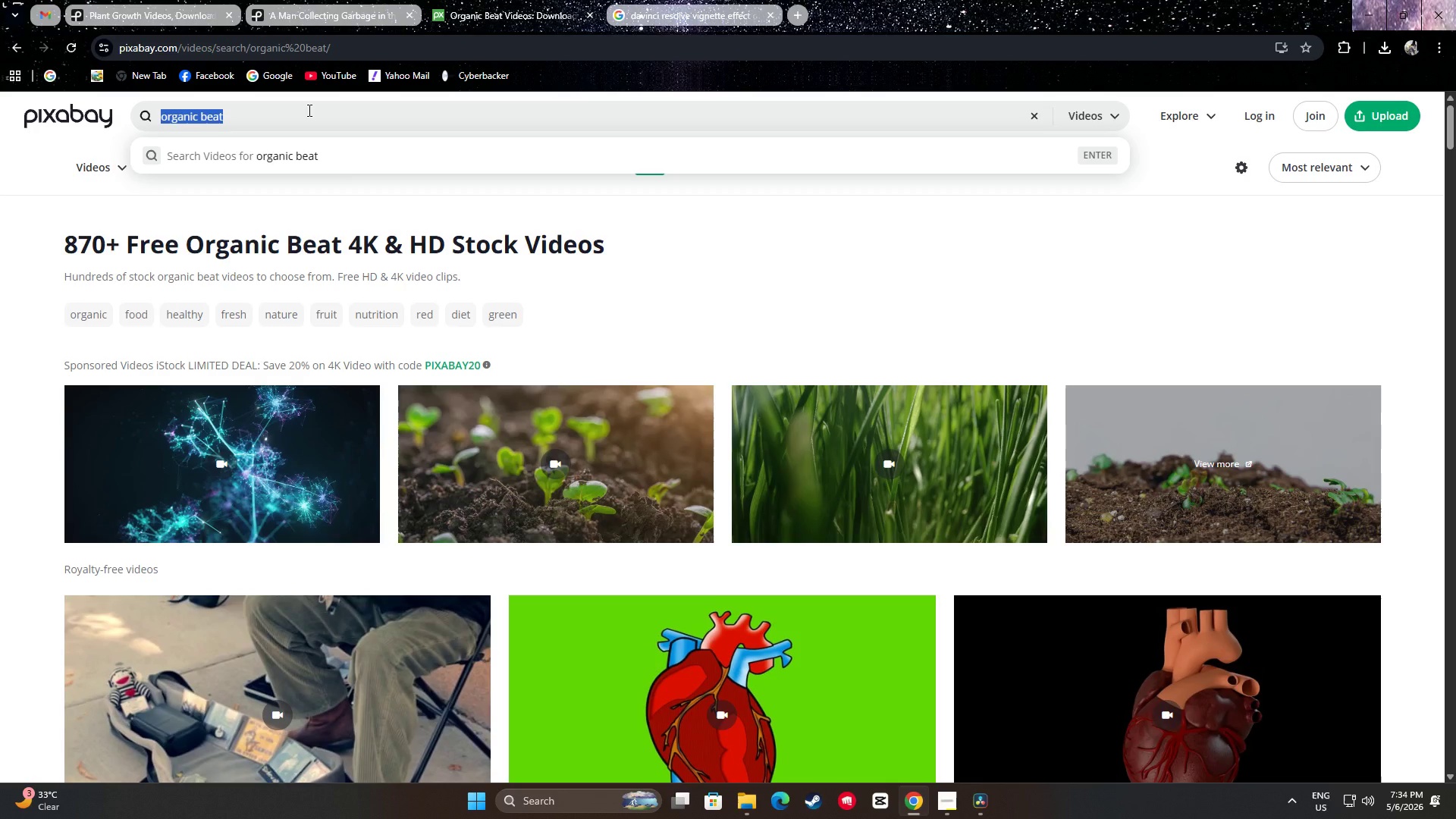 
type(compressing bin)
 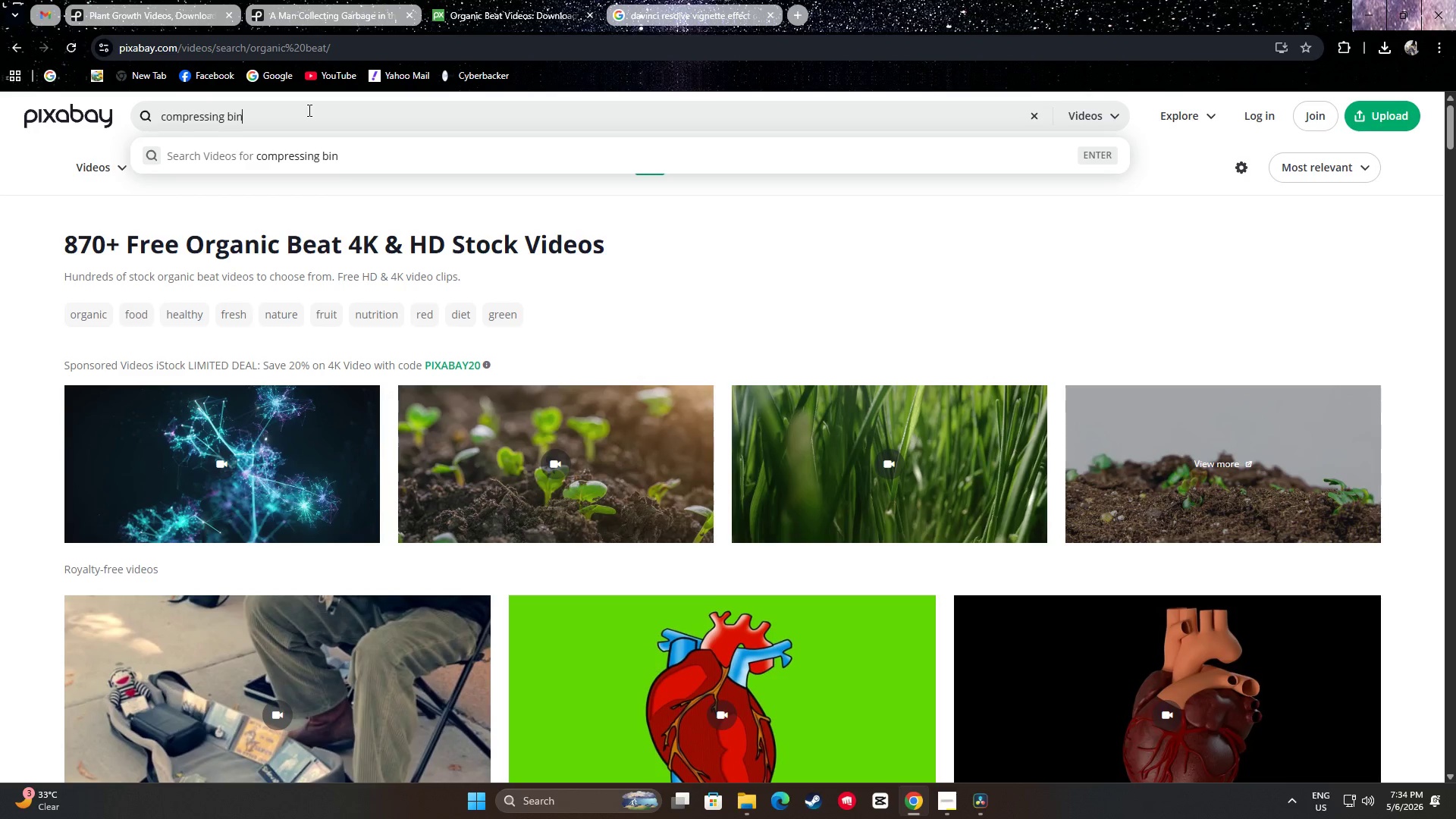 
key(Enter)
 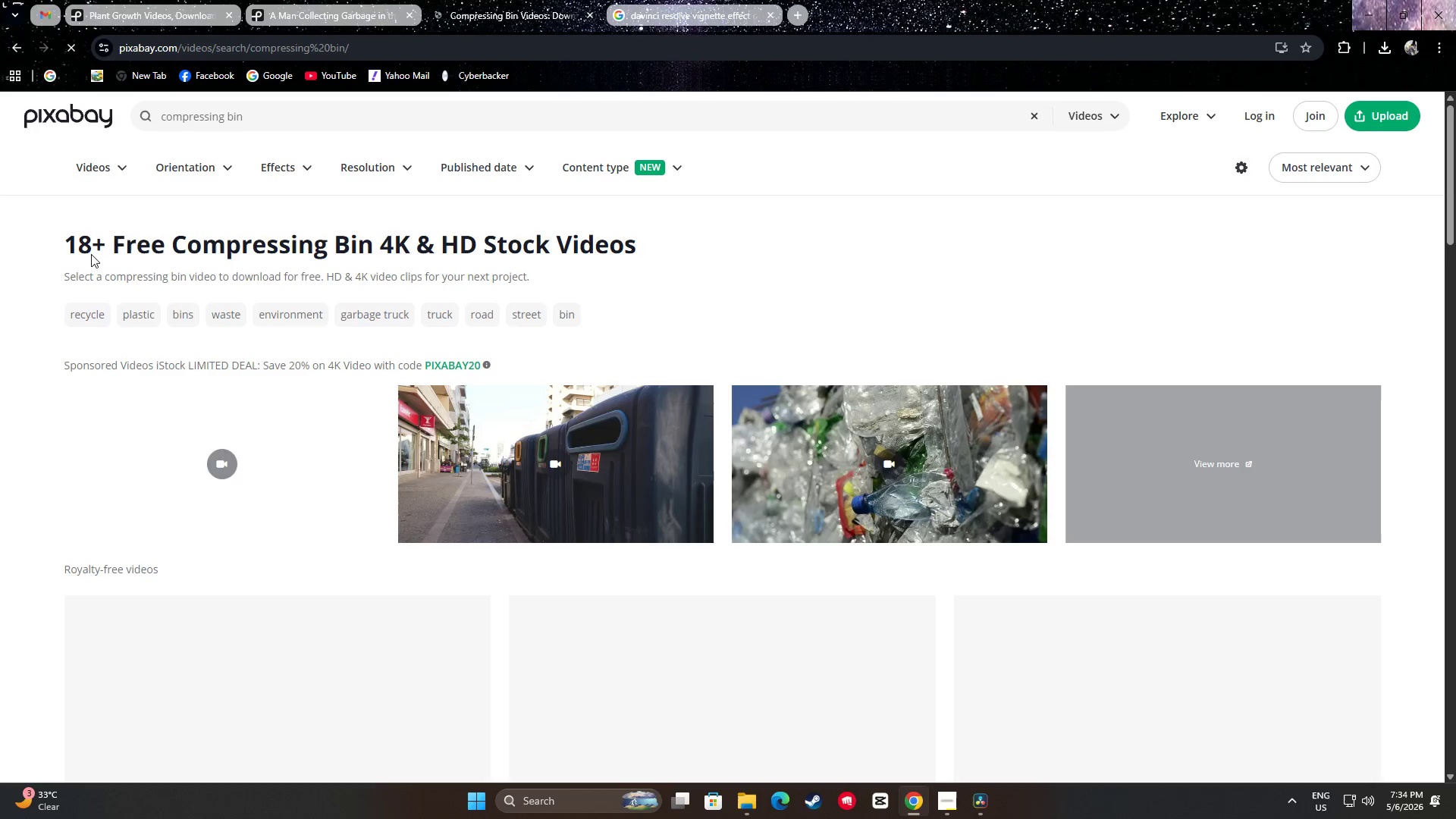 
scroll: coordinate [0, 343], scroll_direction: down, amount: 11.0
 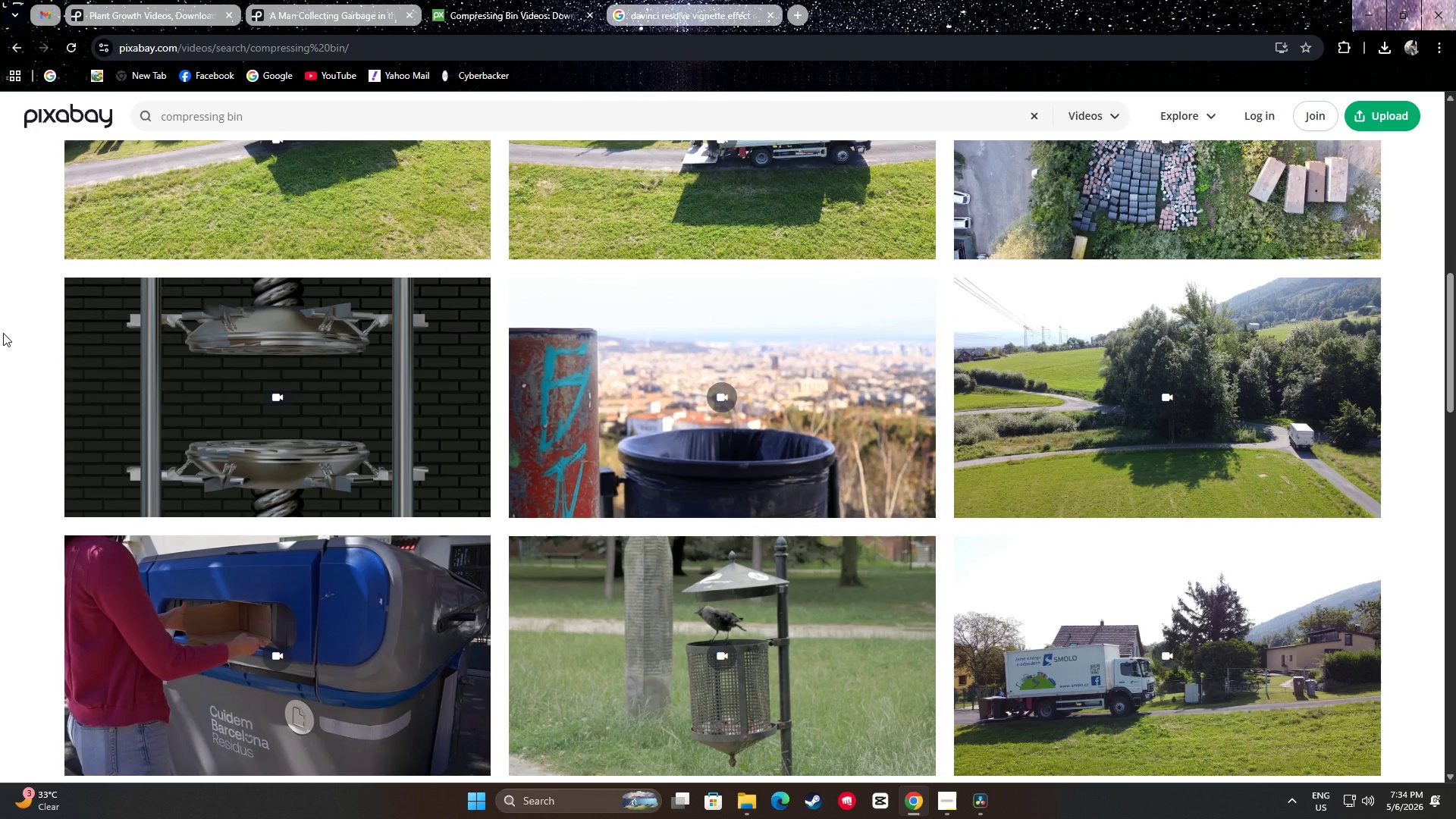 
scroll: coordinate [592, 412], scroll_direction: none, amount: 0.0
 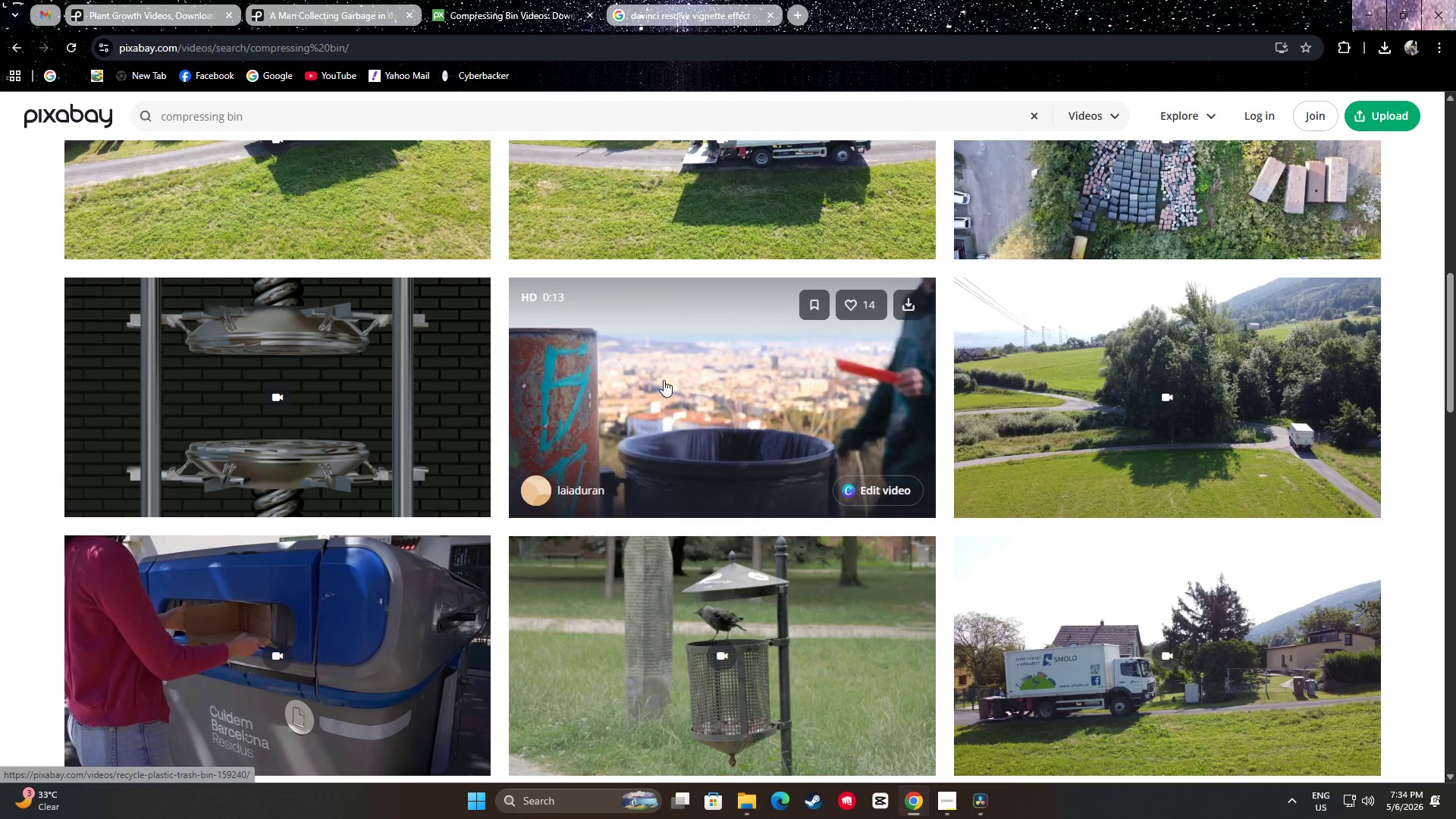 
scroll: coordinate [666, 322], scroll_direction: down, amount: 15.0
 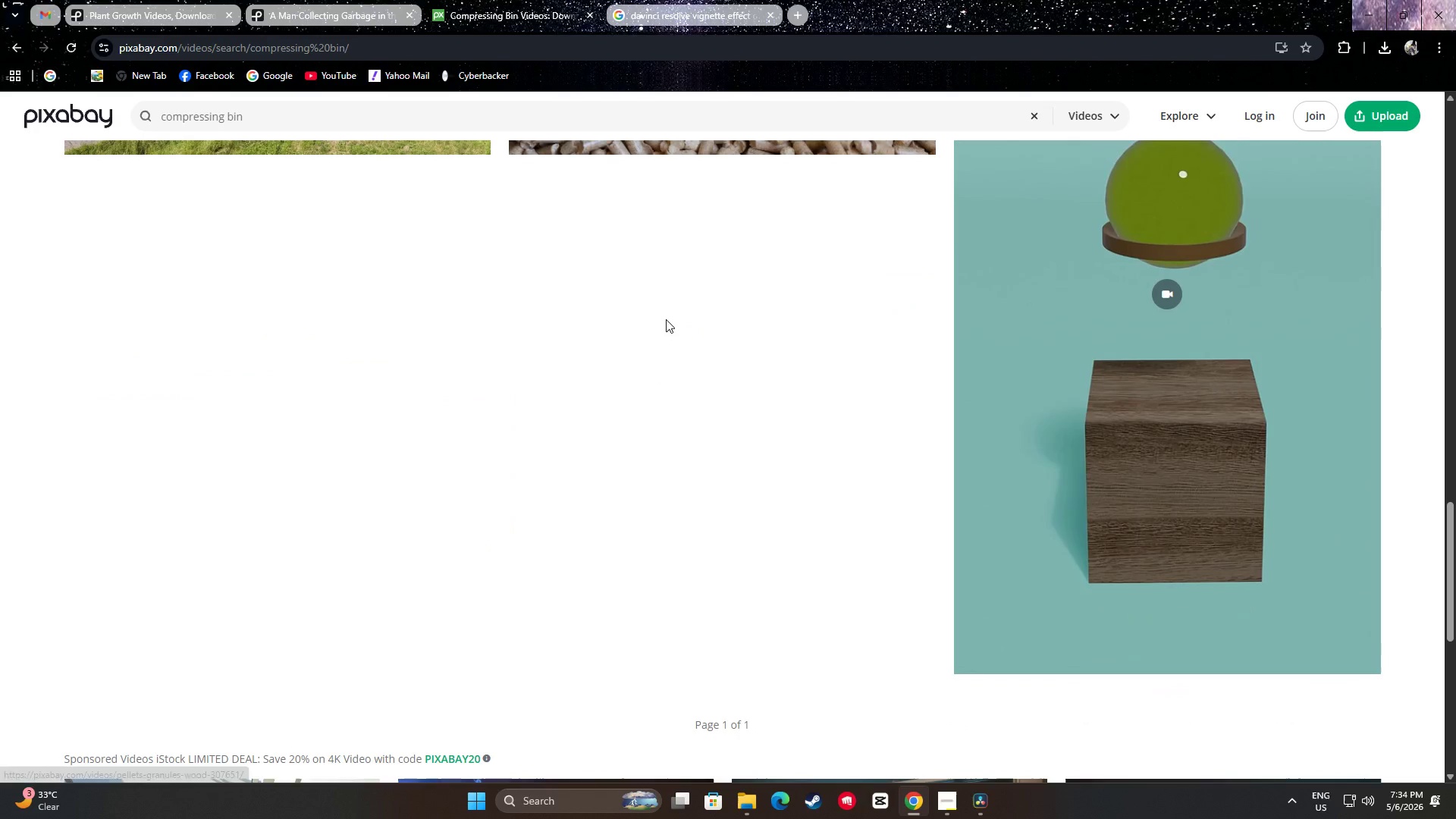 
scroll: coordinate [478, 259], scroll_direction: up, amount: 21.0
 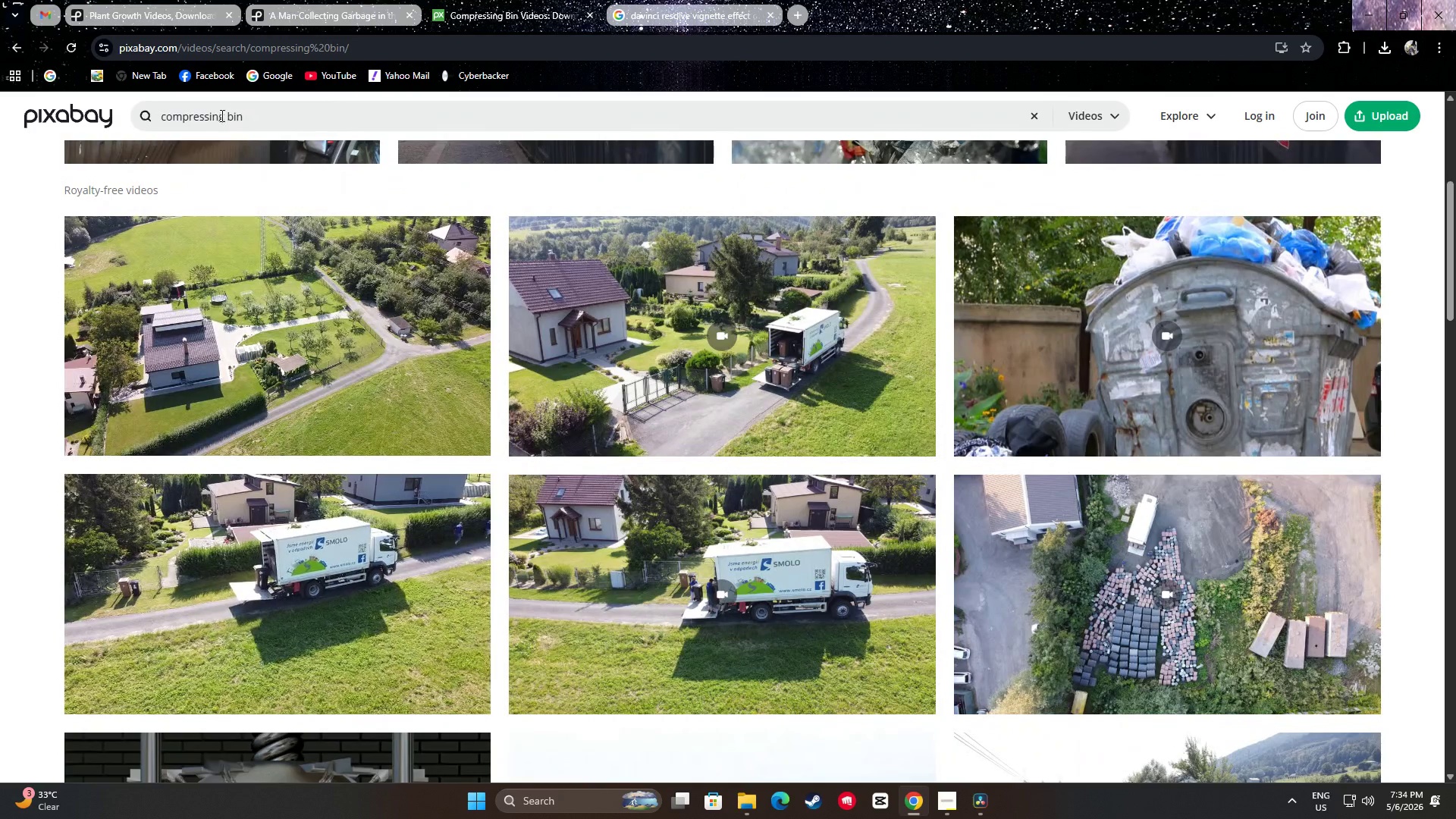 
left_click_drag(start_coordinate=[223, 115], to_coordinate=[209, 115])
 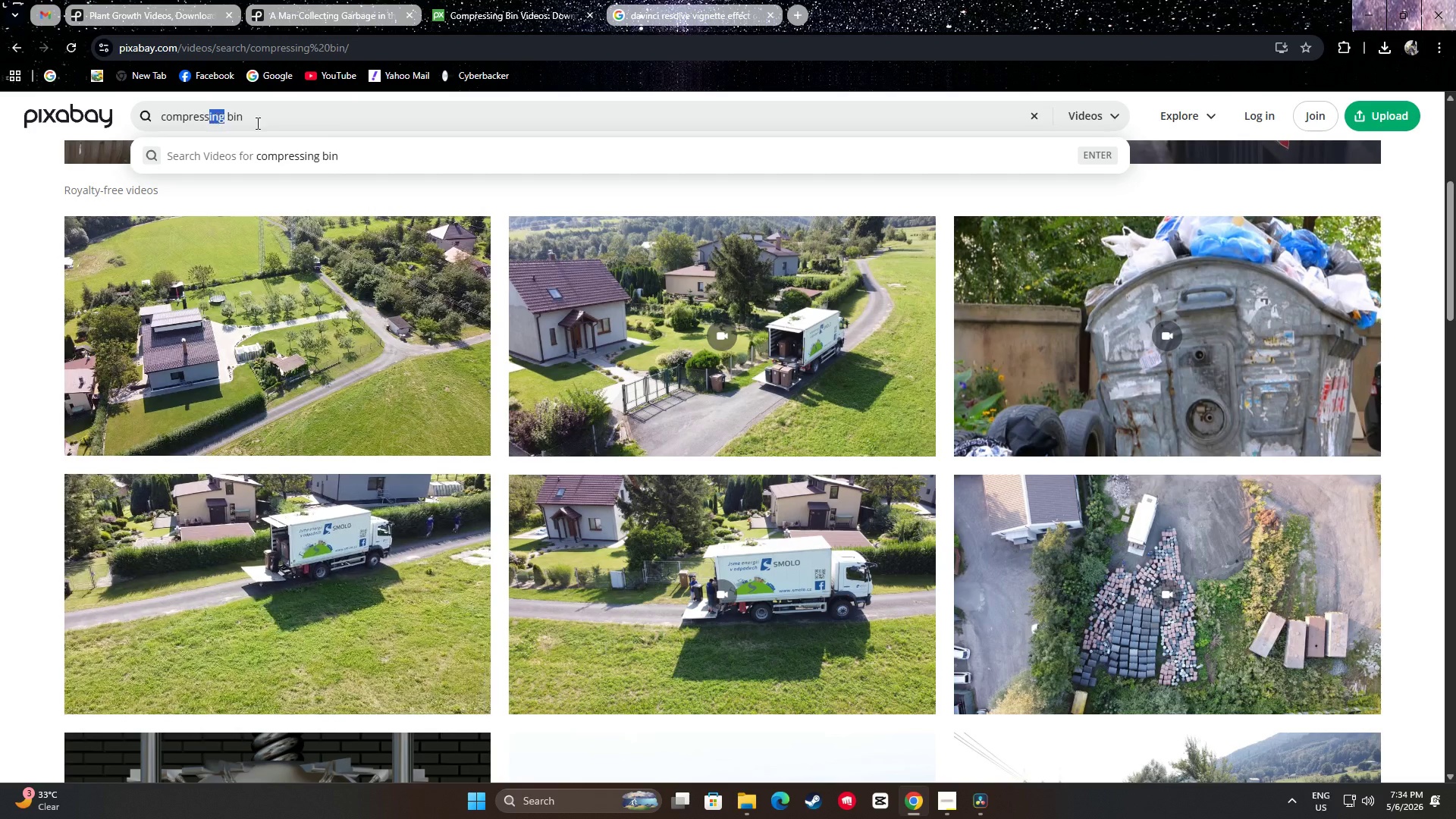 
key(Backspace)
 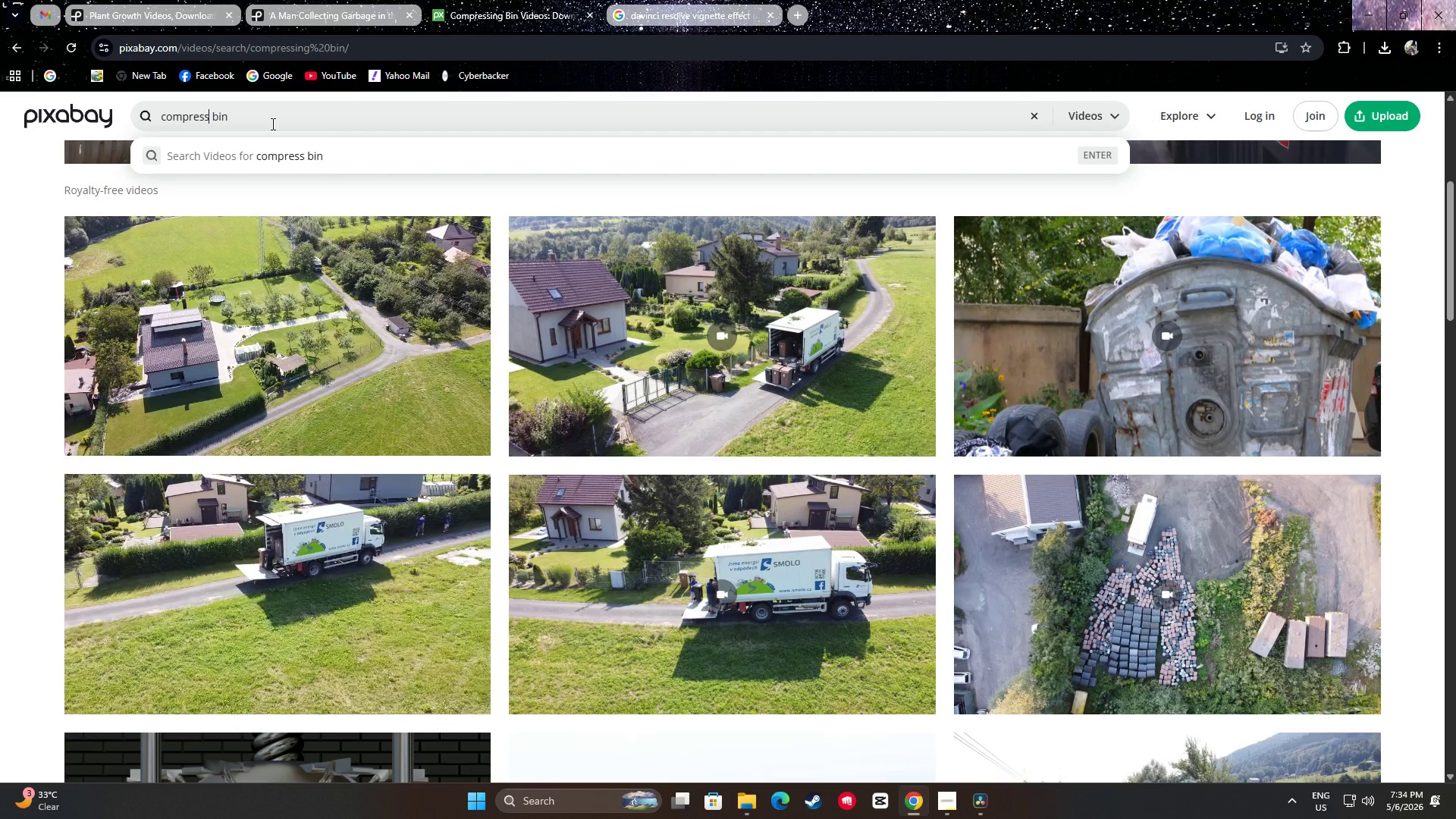 
key(Enter)
 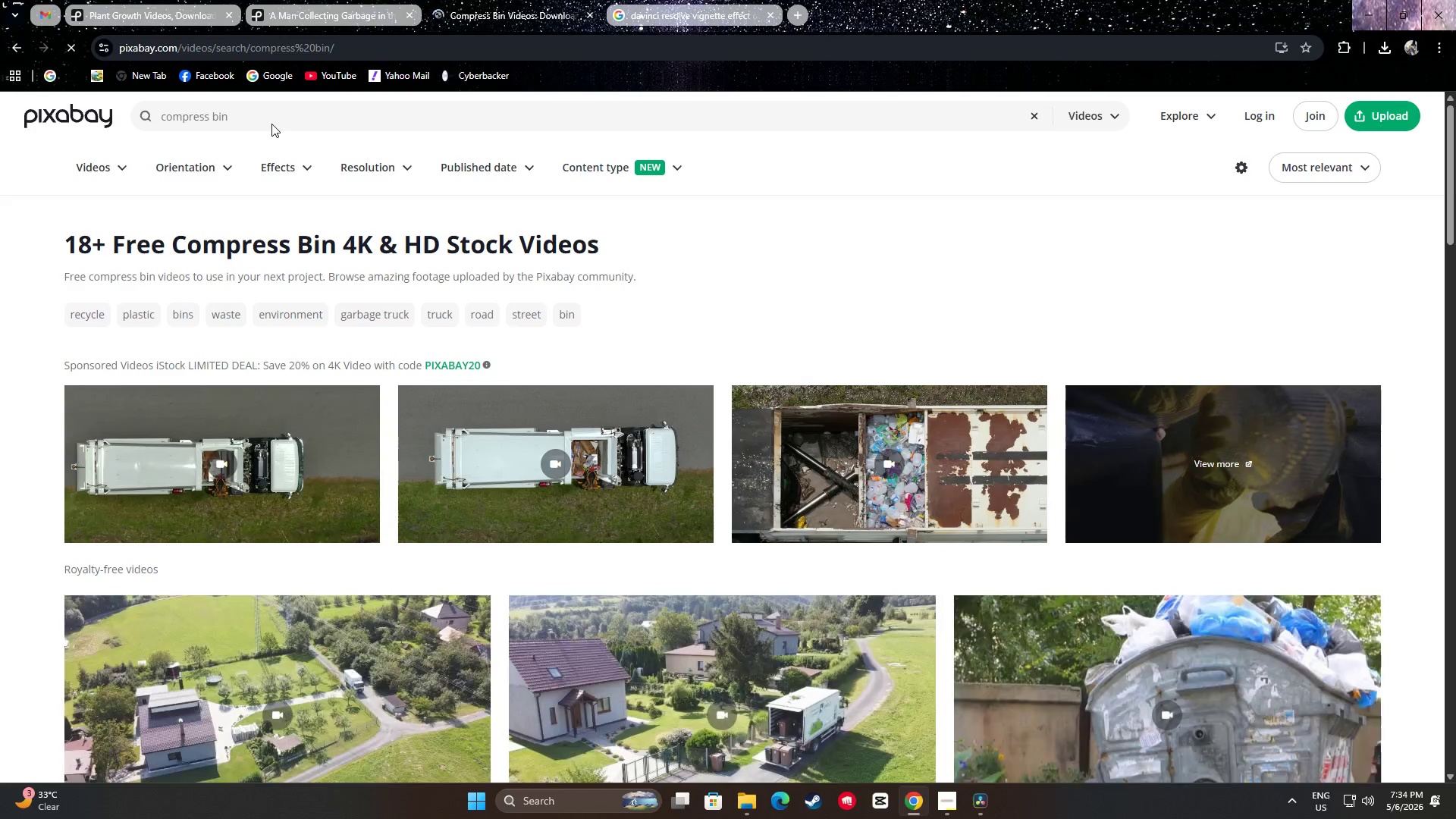 
scroll: coordinate [325, 137], scroll_direction: down, amount: 21.0
 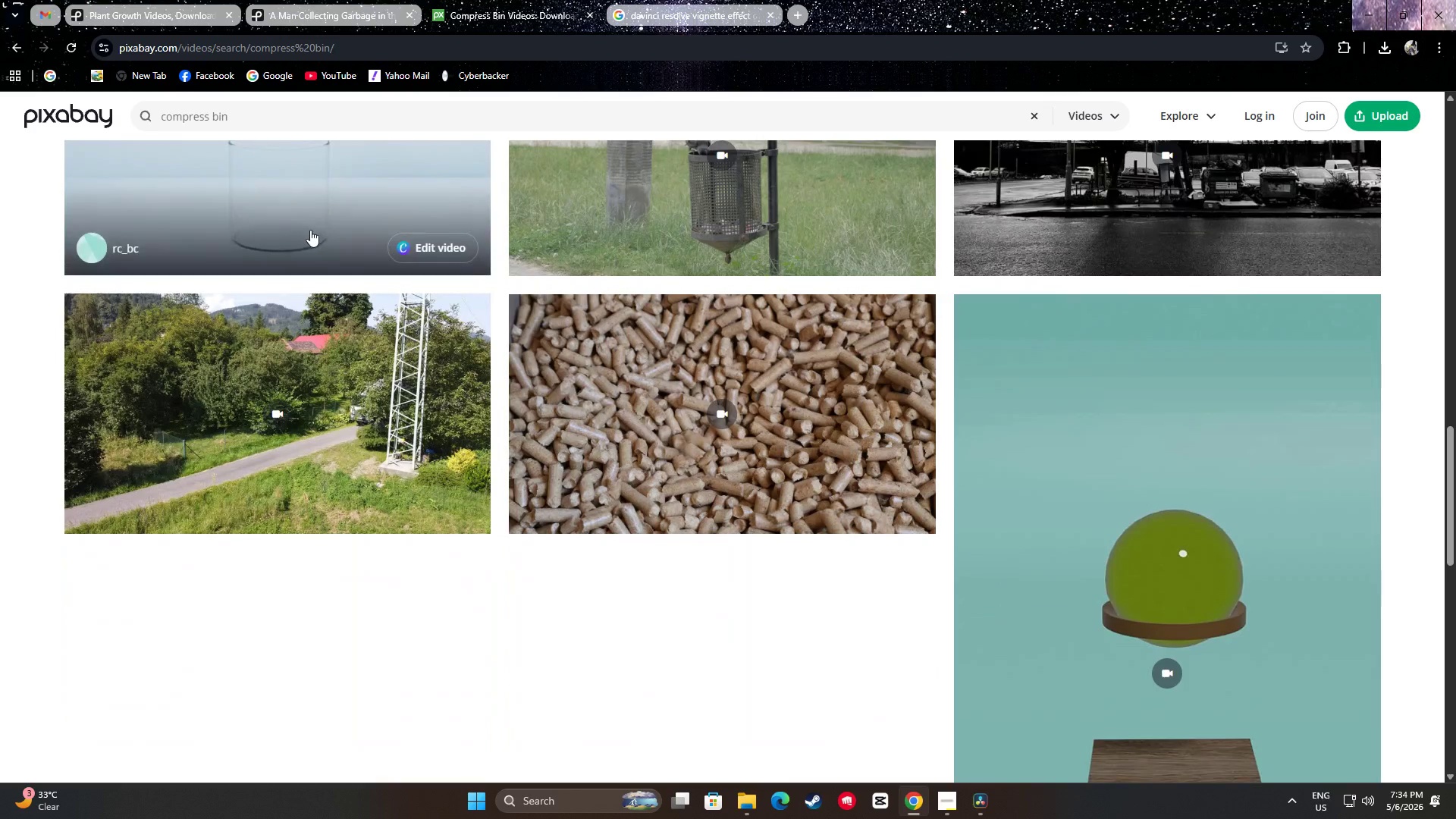 
scroll: coordinate [246, 201], scroll_direction: up, amount: 19.0
 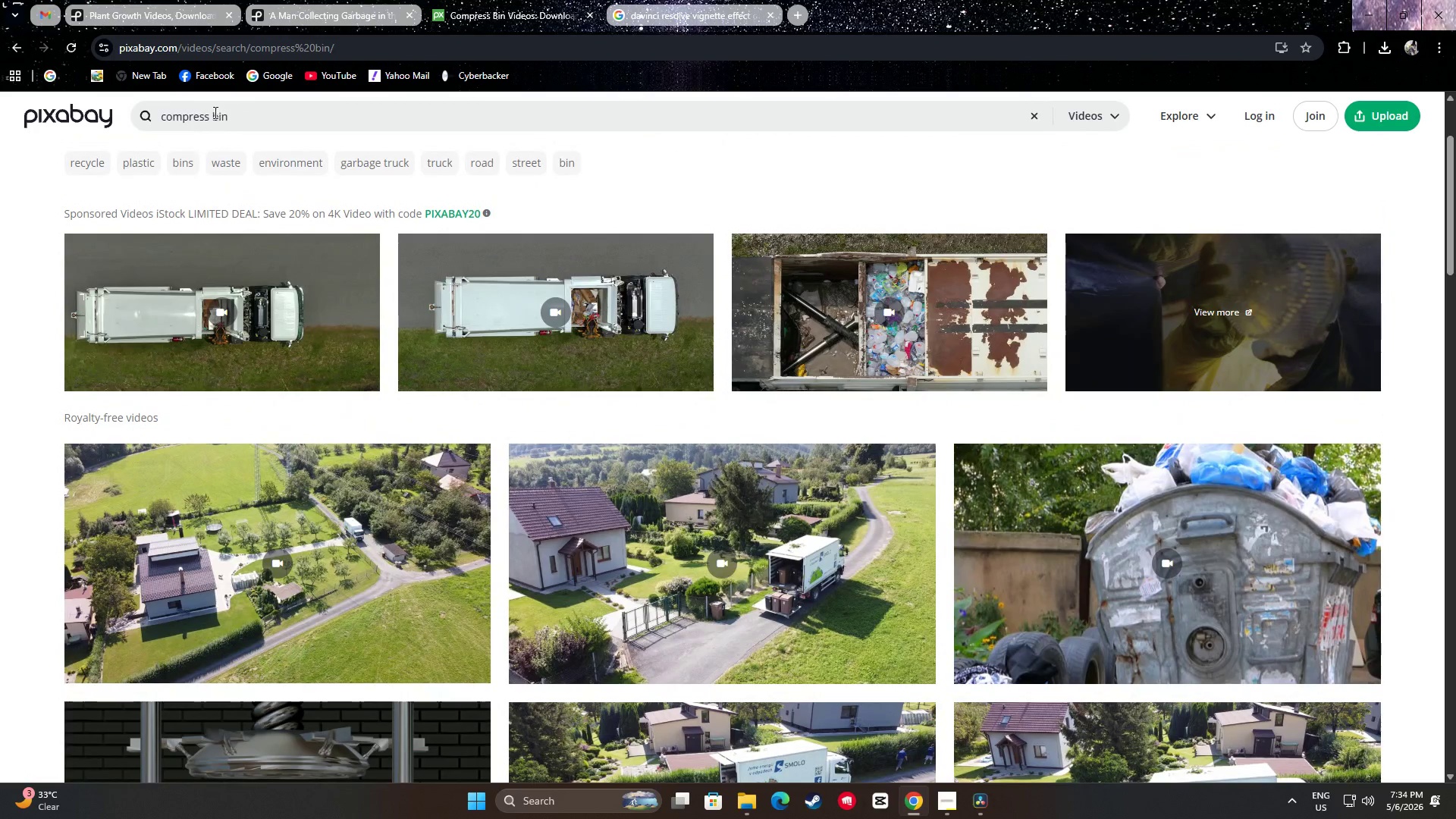 
left_click_drag(start_coordinate=[213, 112], to_coordinate=[111, 114])
 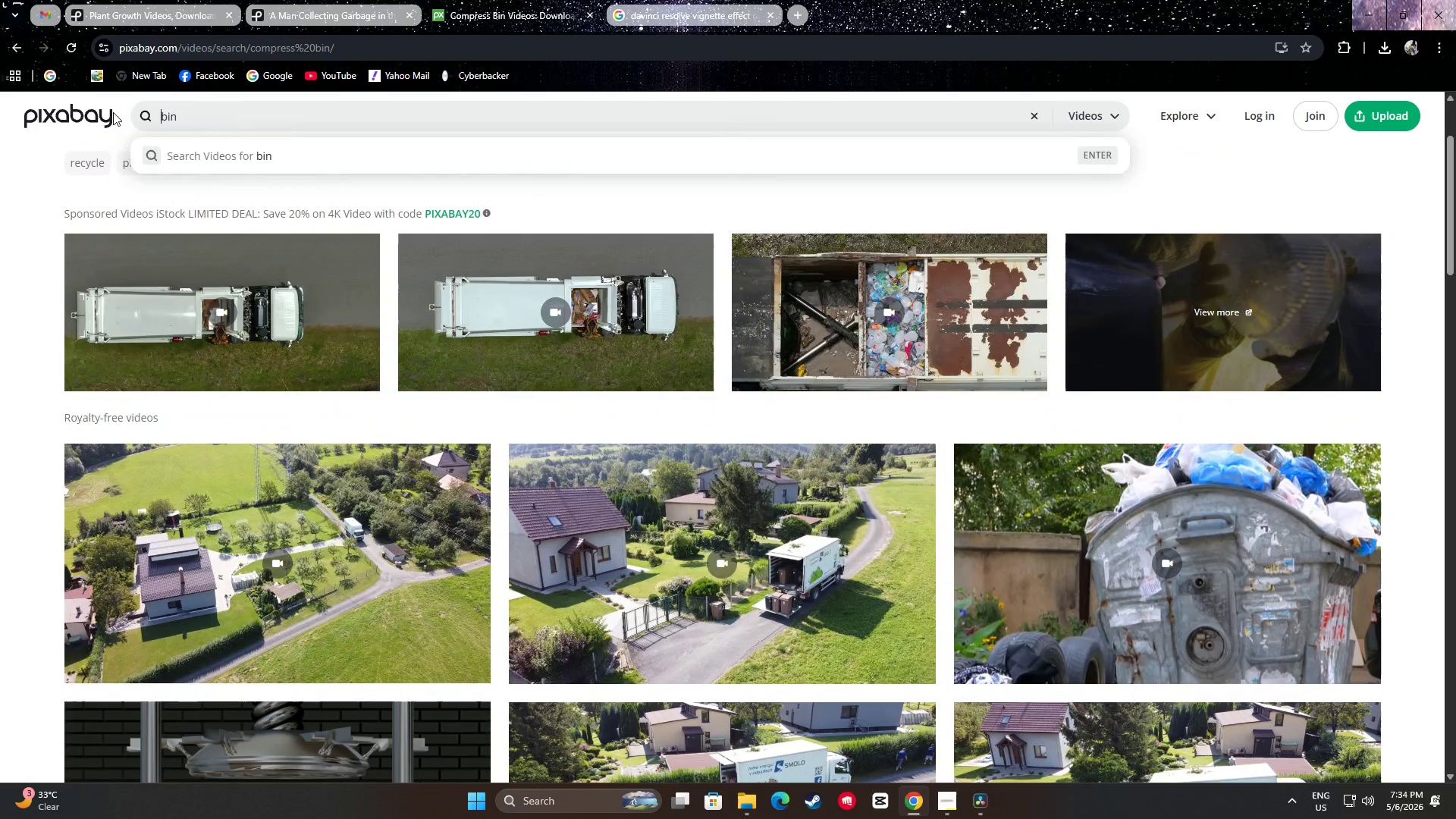 
key(Backspace)
 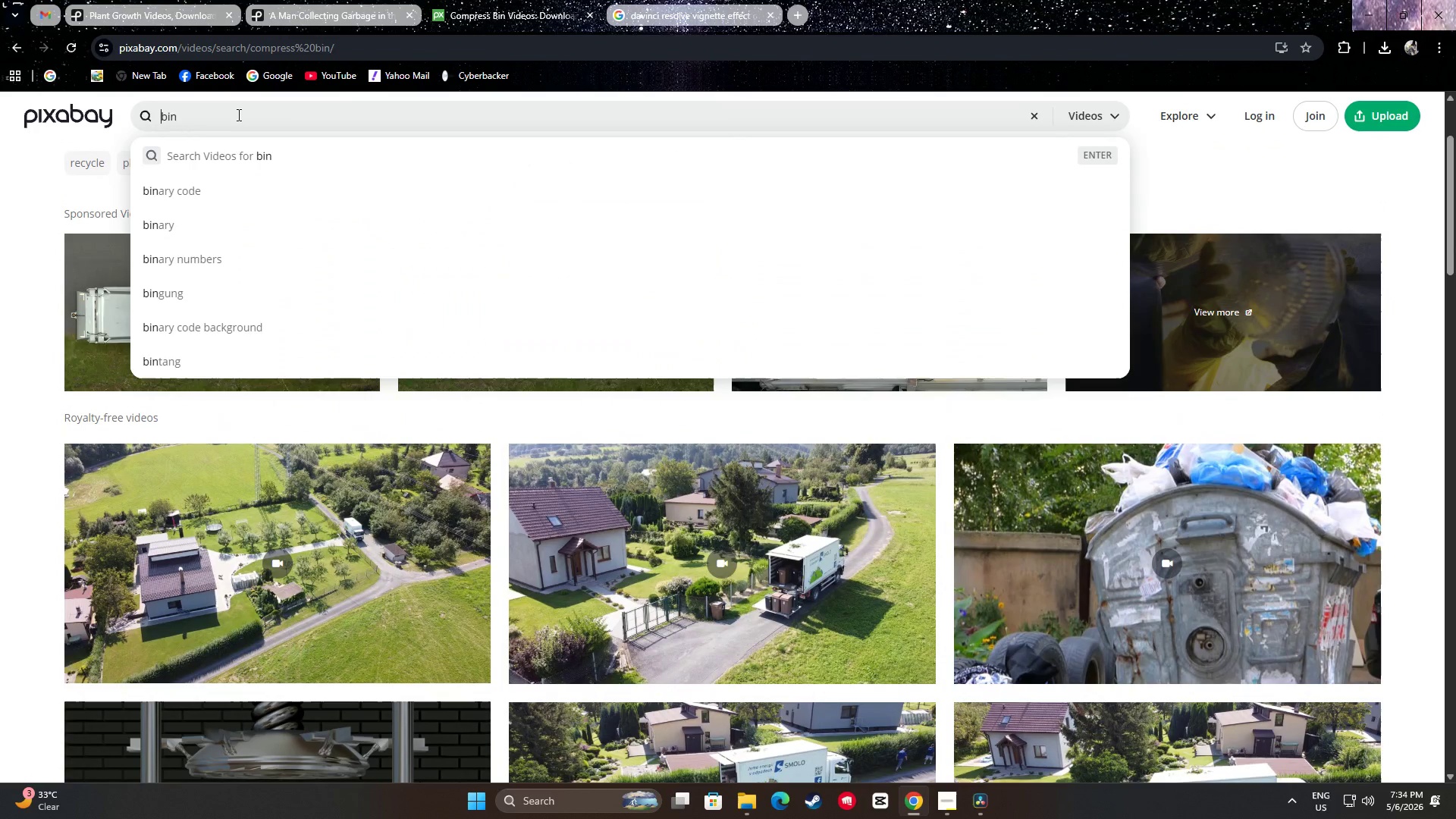 
left_click([237, 114])
 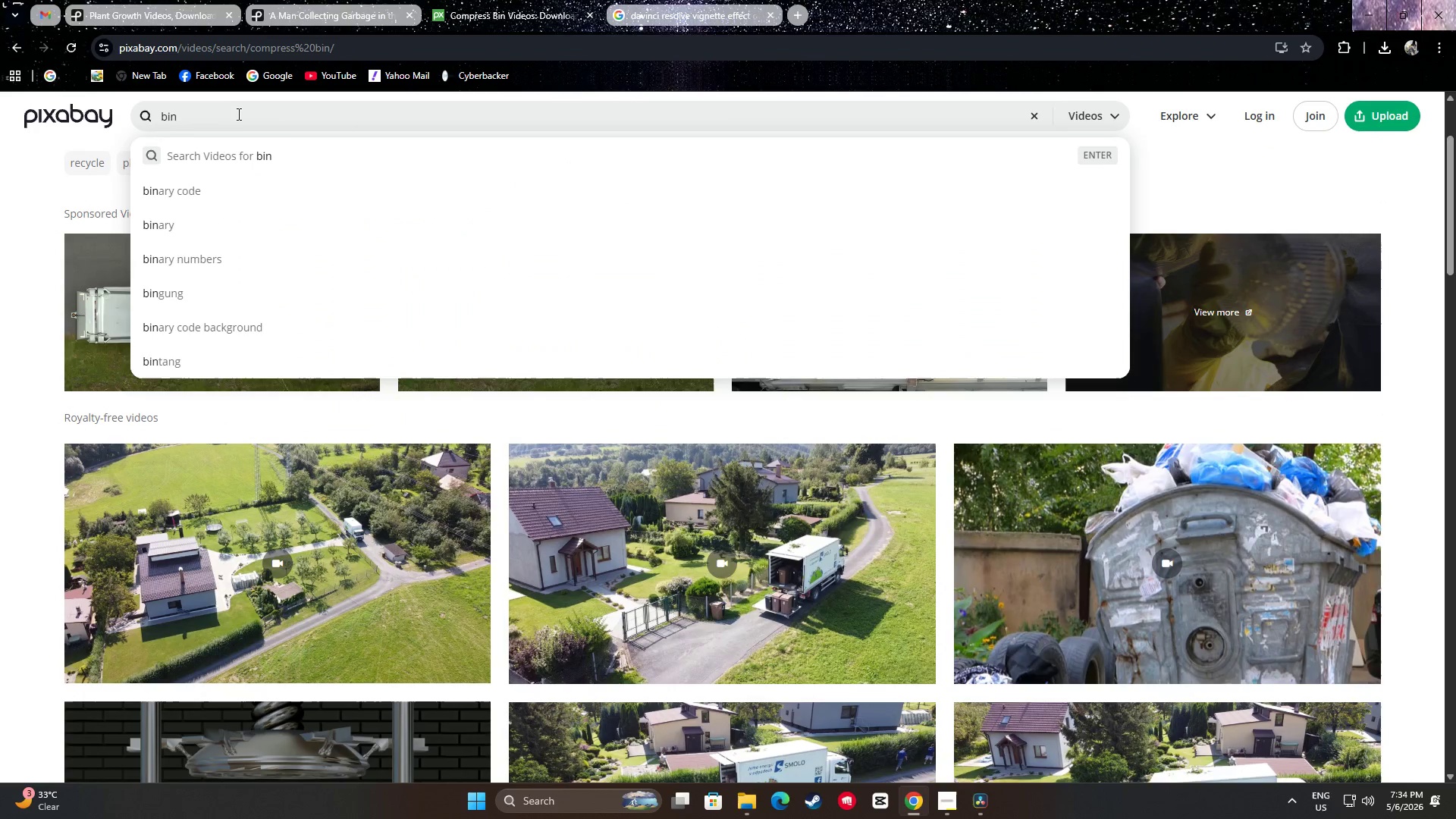 
type( )
key(Backspace)
key(Backspace)
key(Backspace)
key(Backspace)
key(Backspace)
type(trash vin)
key(Backspace)
key(Backspace)
key(Backspace)
type(bin)
 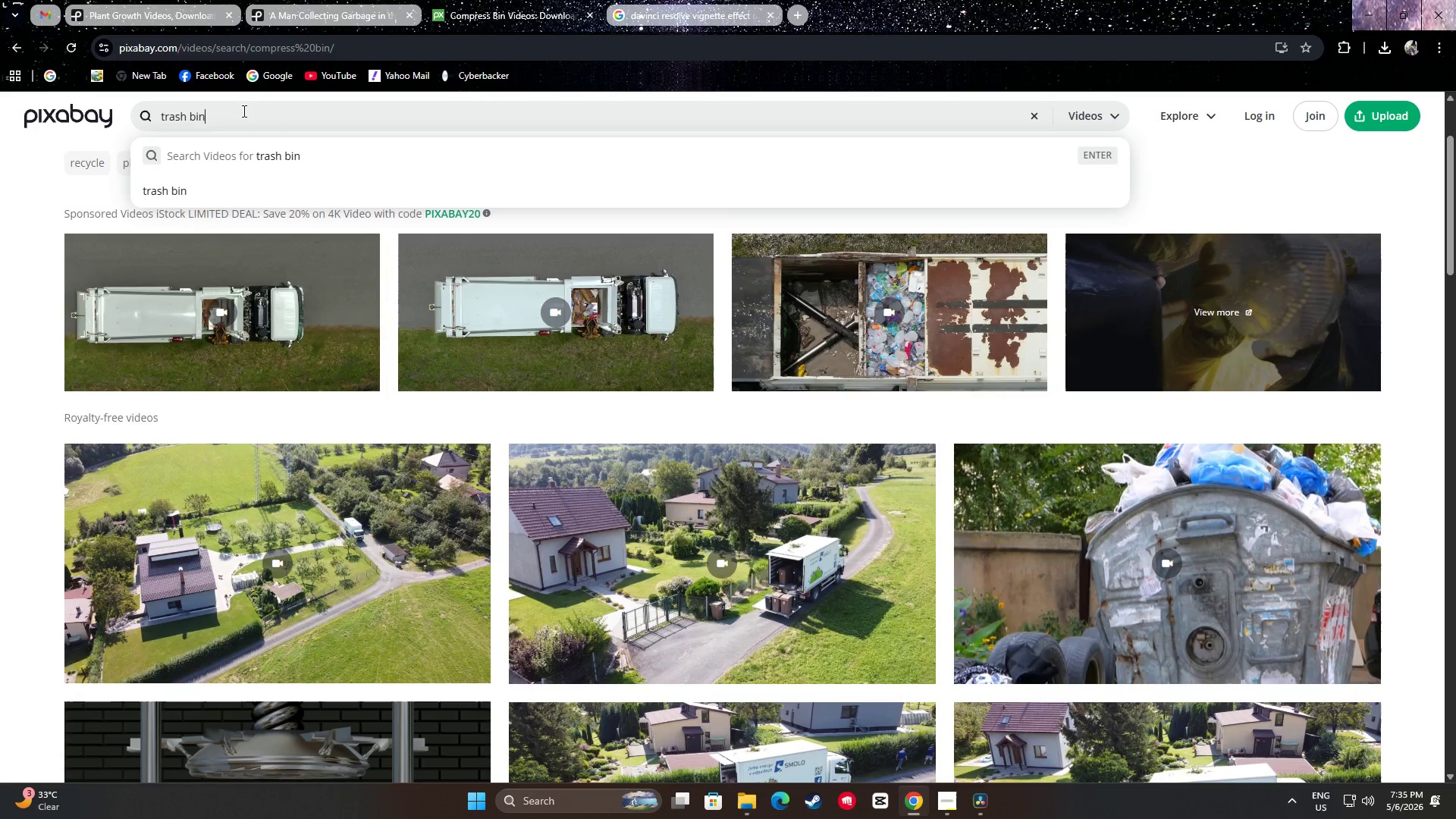 
key(Enter)
 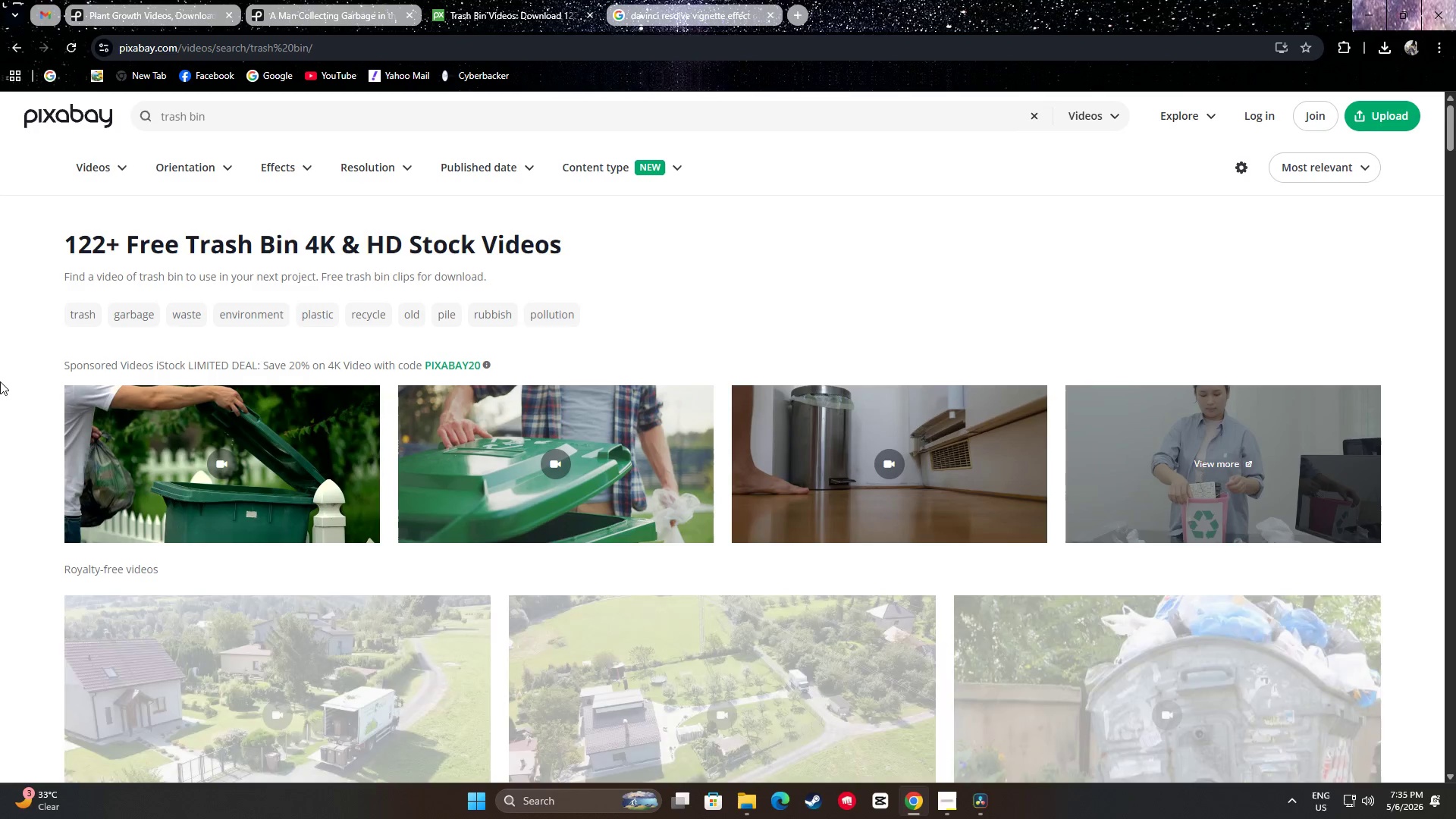 
scroll: coordinate [387, 269], scroll_direction: down, amount: 34.0
 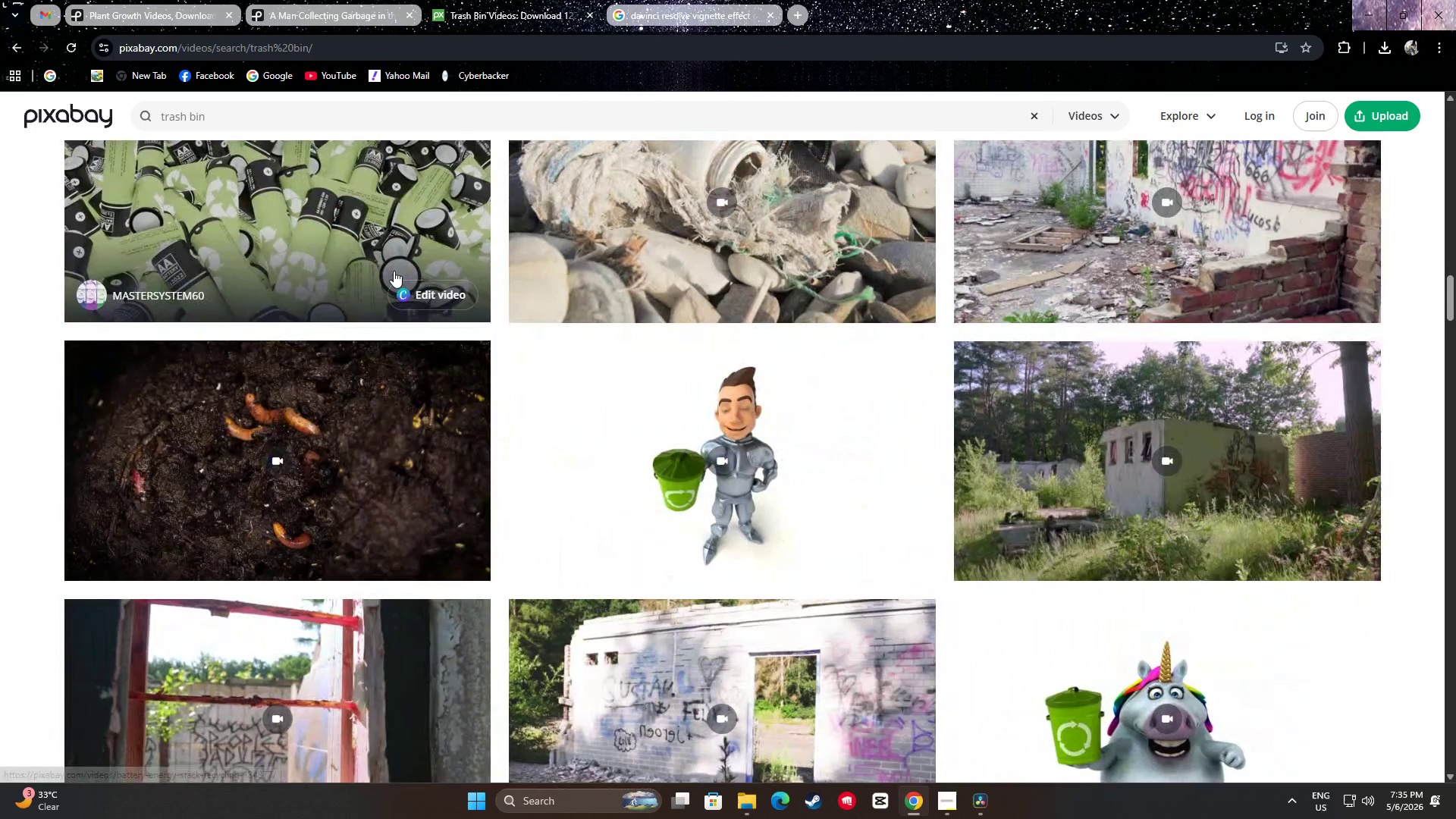 
scroll: coordinate [1202, 400], scroll_direction: down, amount: 18.0
 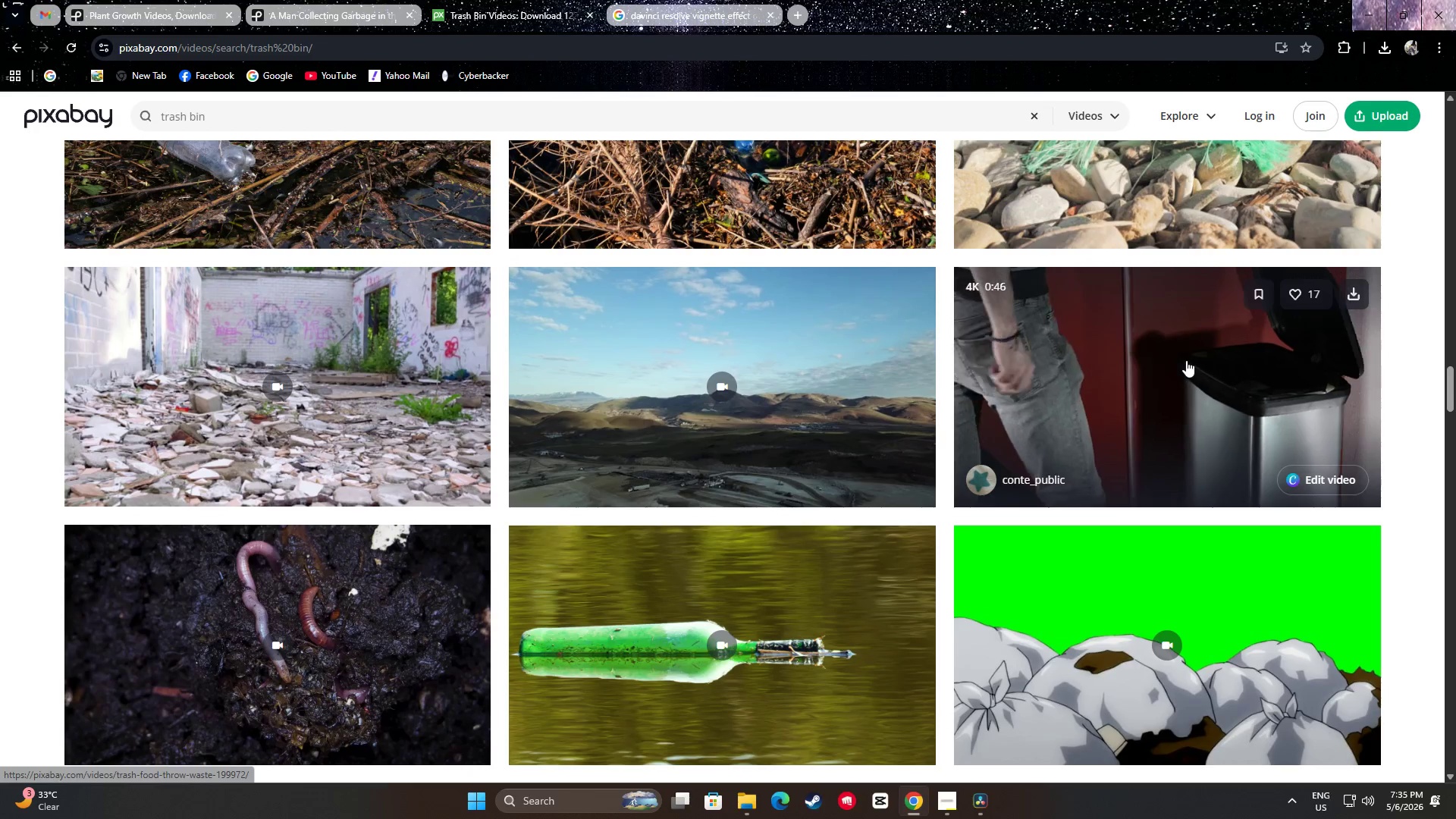 
scroll: coordinate [741, 288], scroll_direction: down, amount: 20.0
 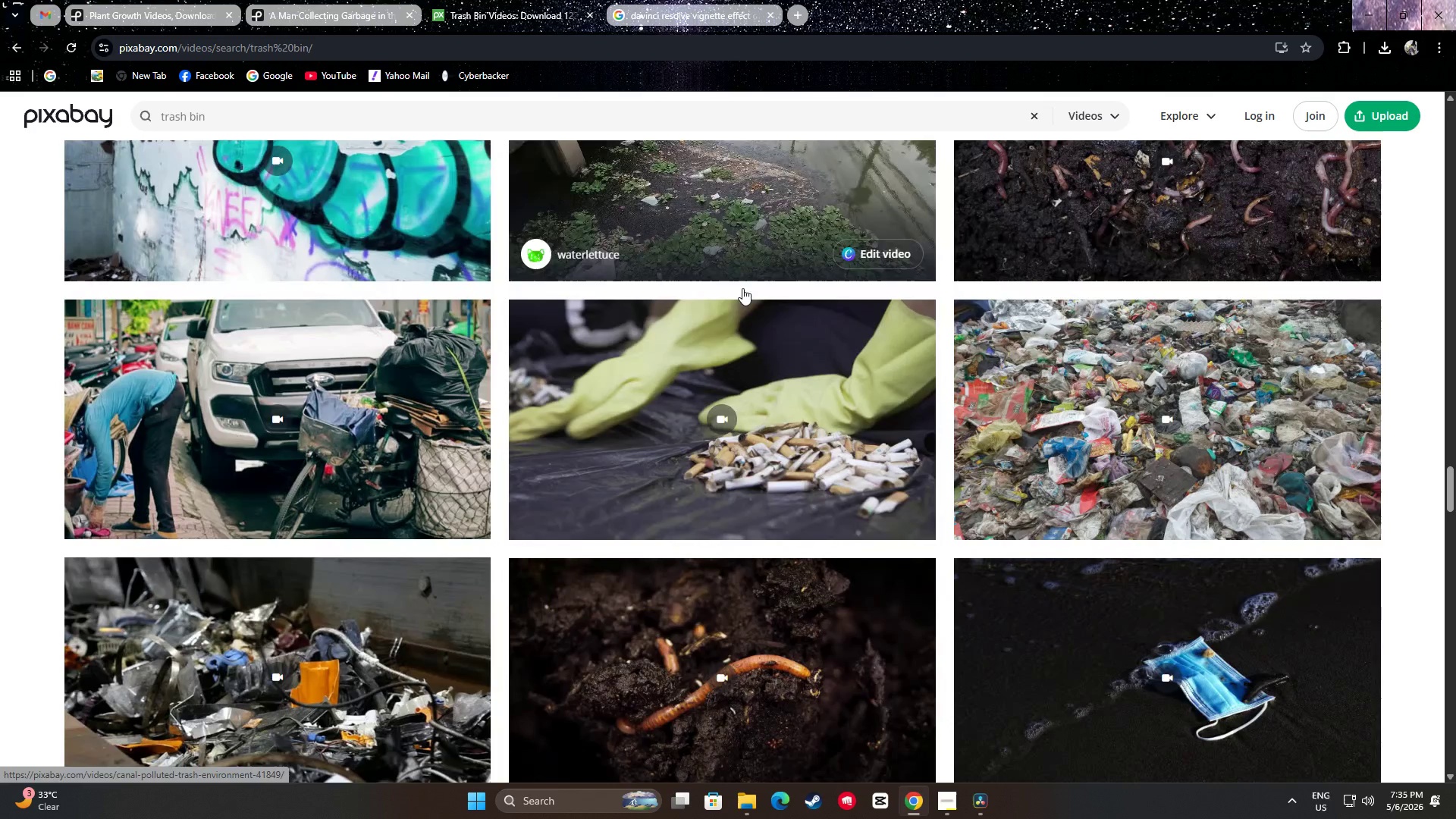 
mouse_move([739, 318])
 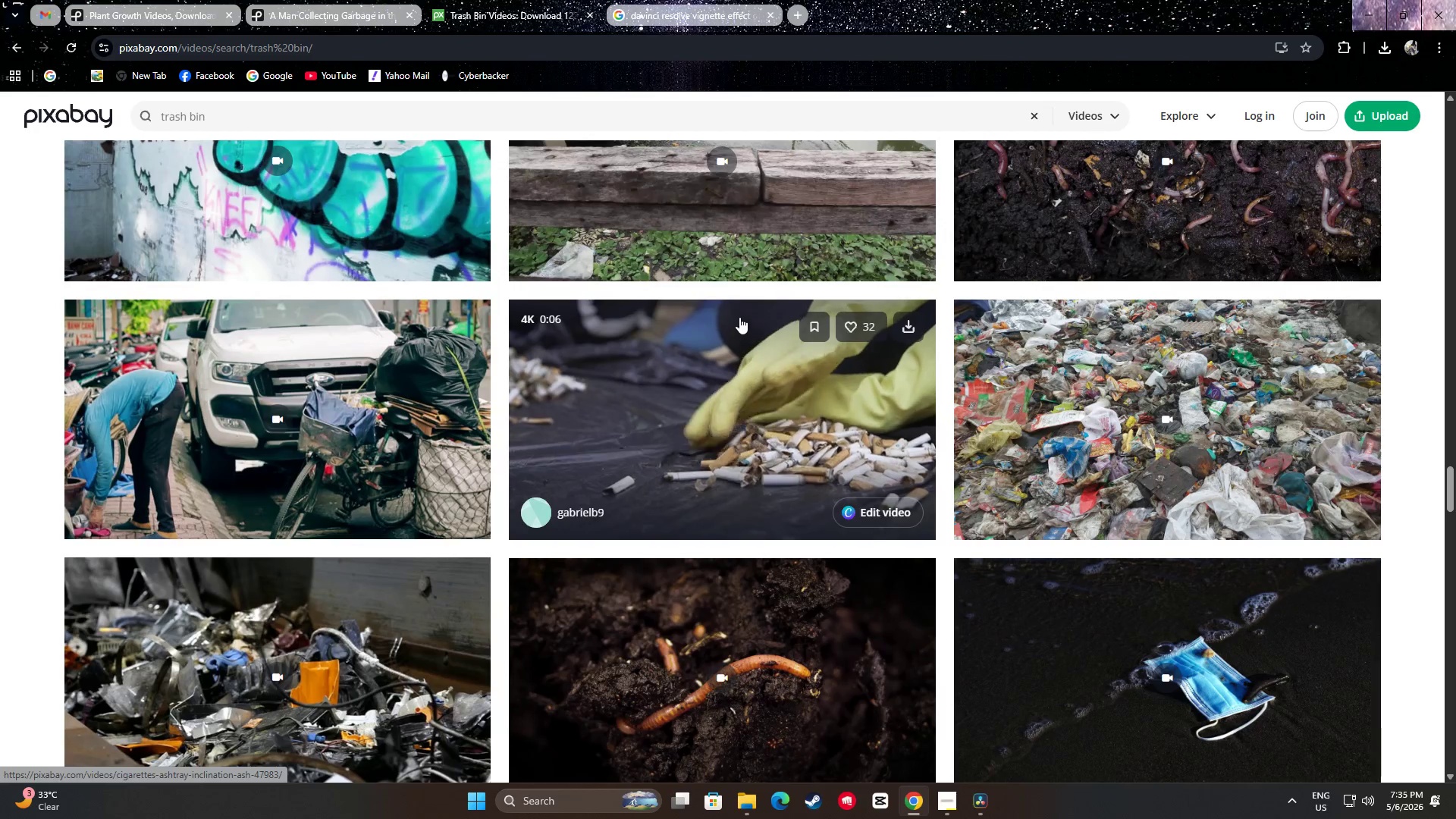 
scroll: coordinate [742, 319], scroll_direction: down, amount: 14.0
 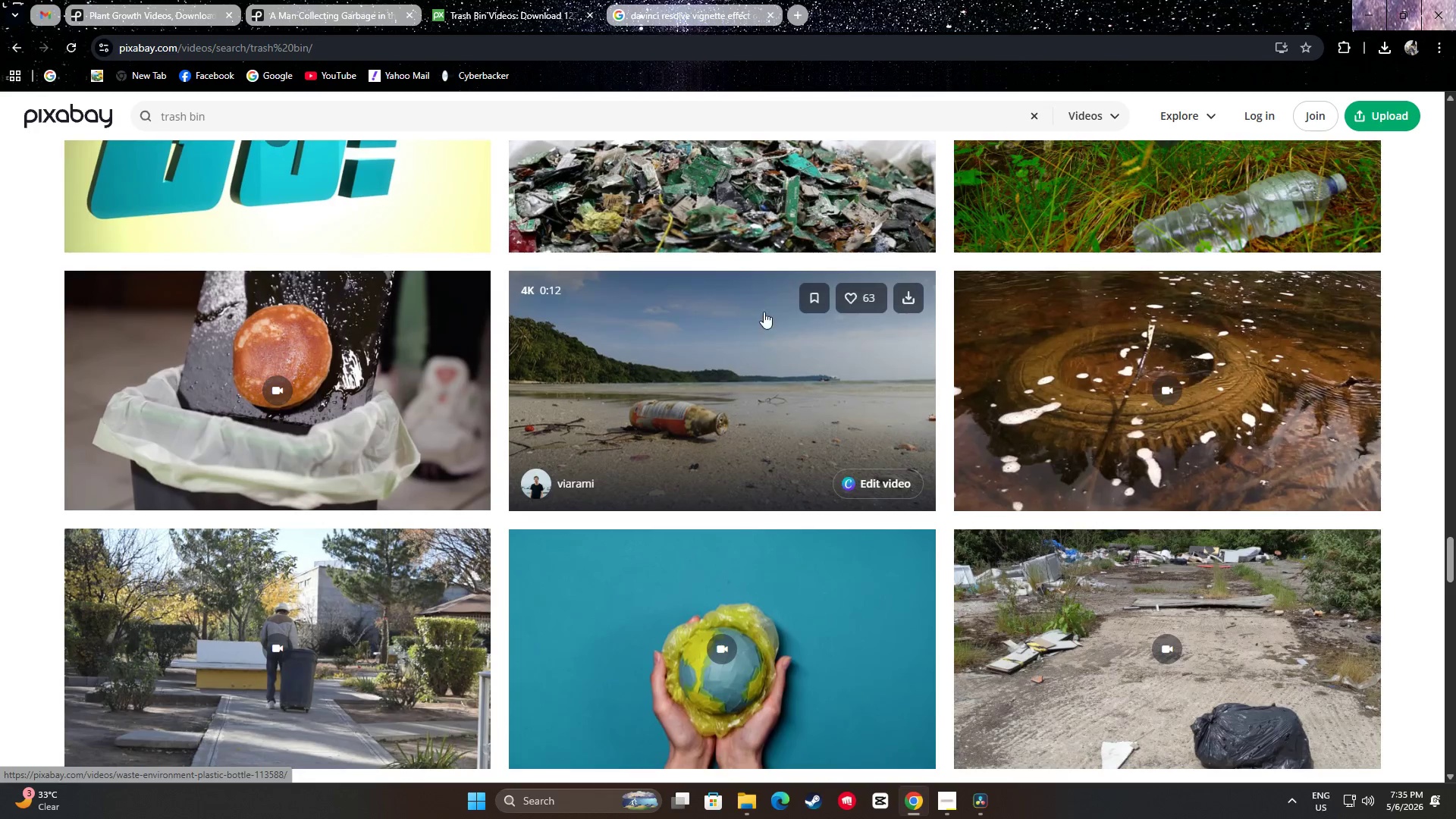 
mouse_move([436, 360])
 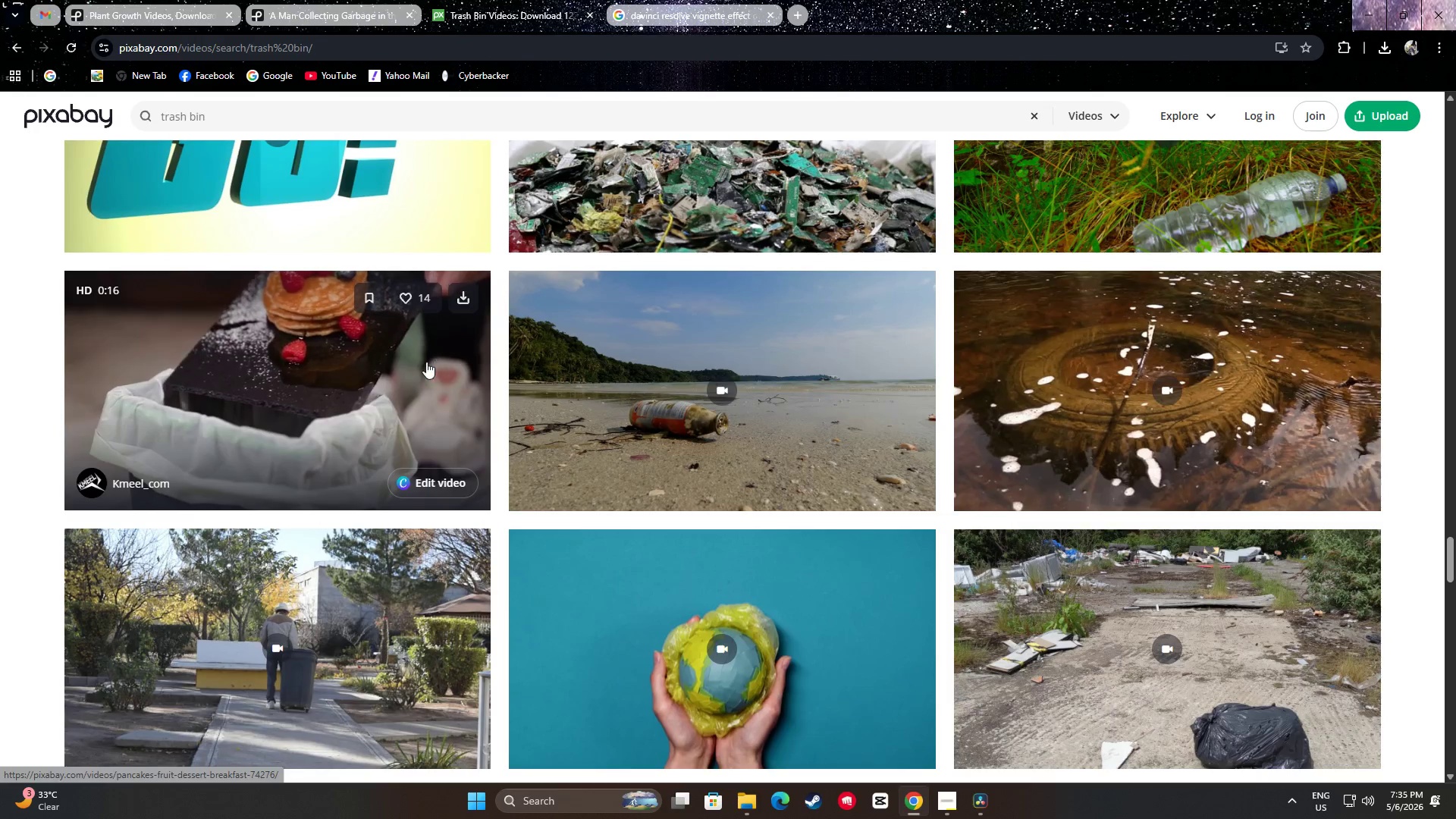 
scroll: coordinate [414, 373], scroll_direction: down, amount: 3.0
 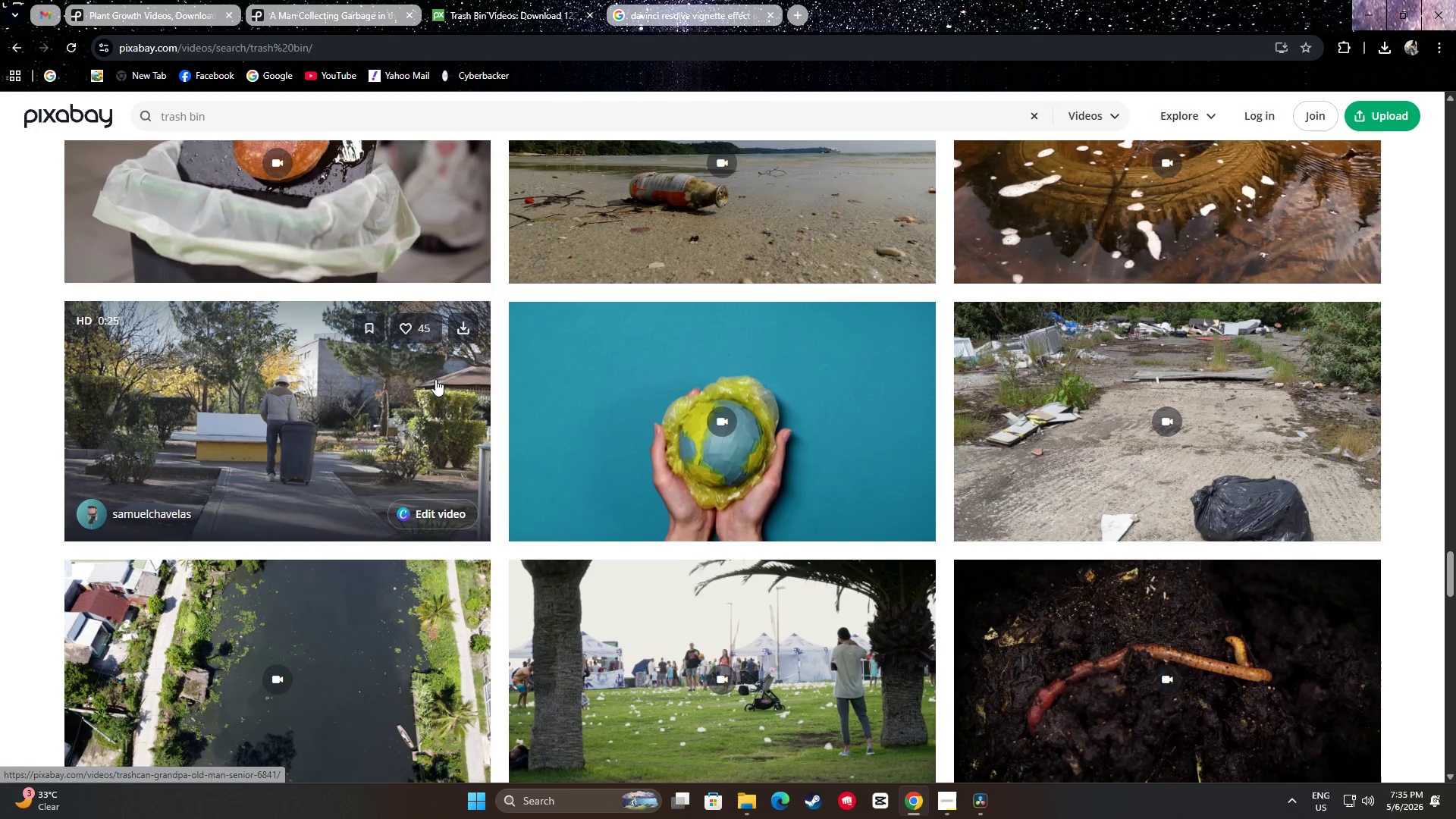 
scroll: coordinate [435, 379], scroll_direction: up, amount: 2.0
 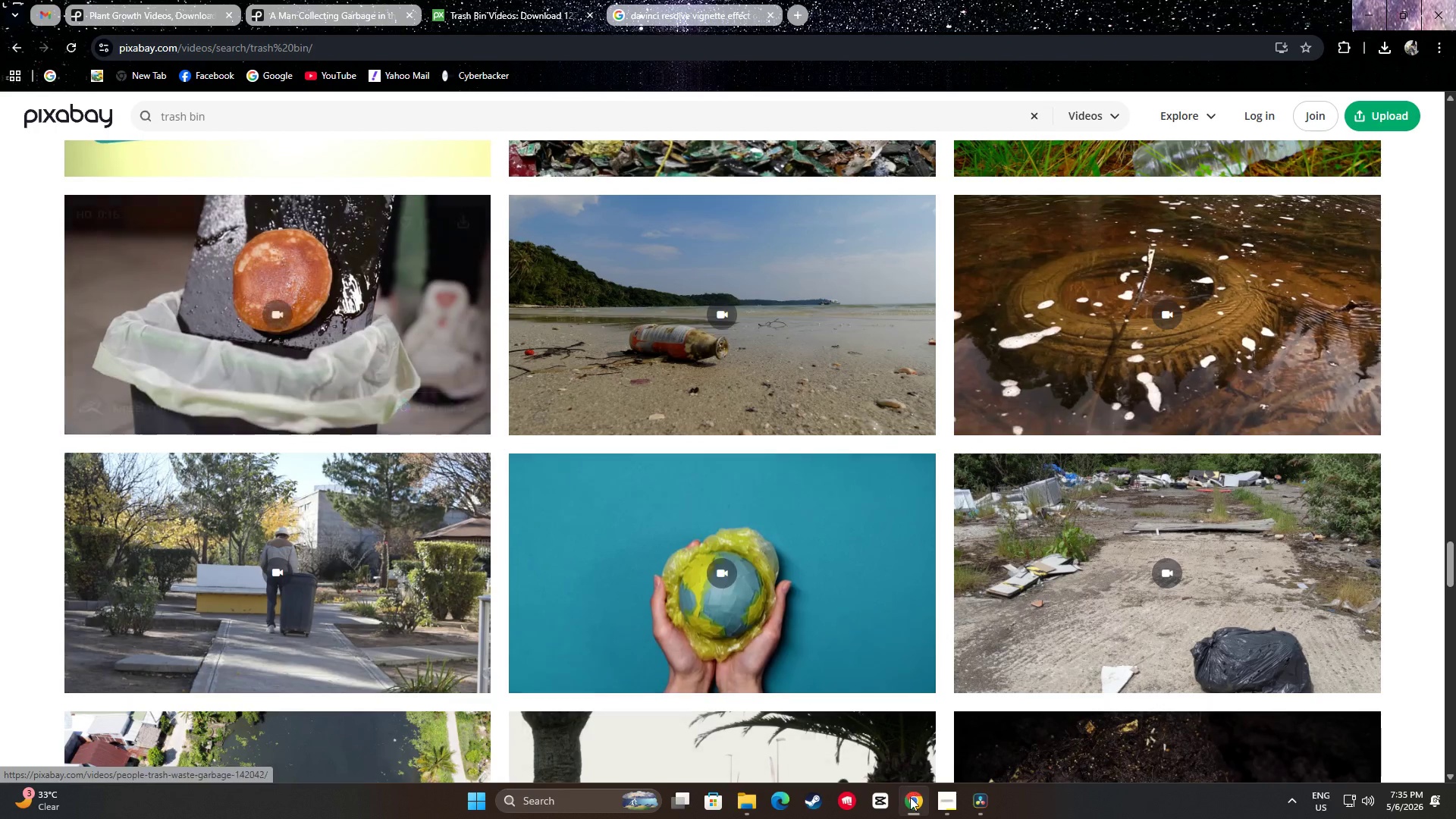 
left_click([994, 795])
 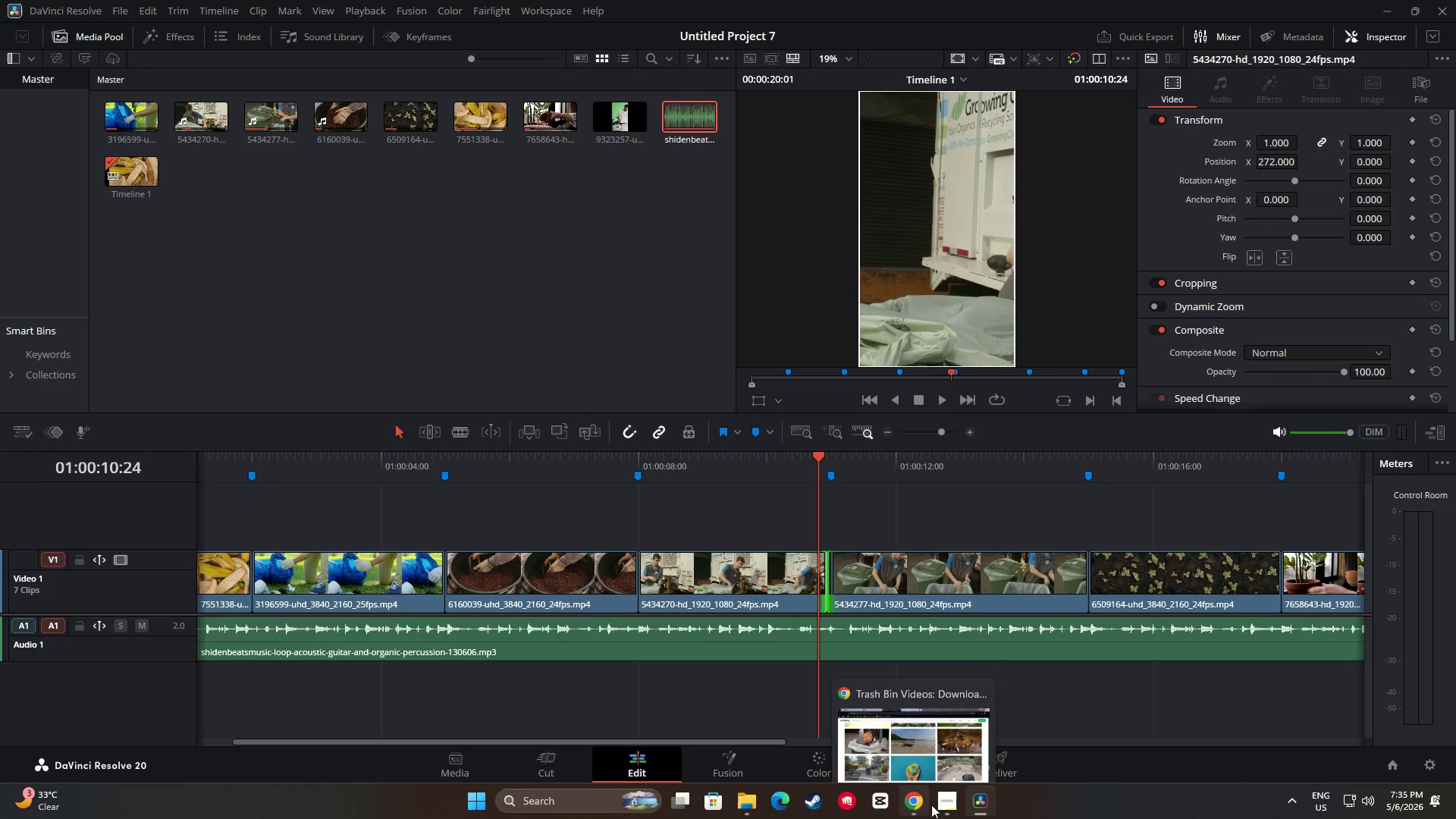 
left_click([1086, 799])
 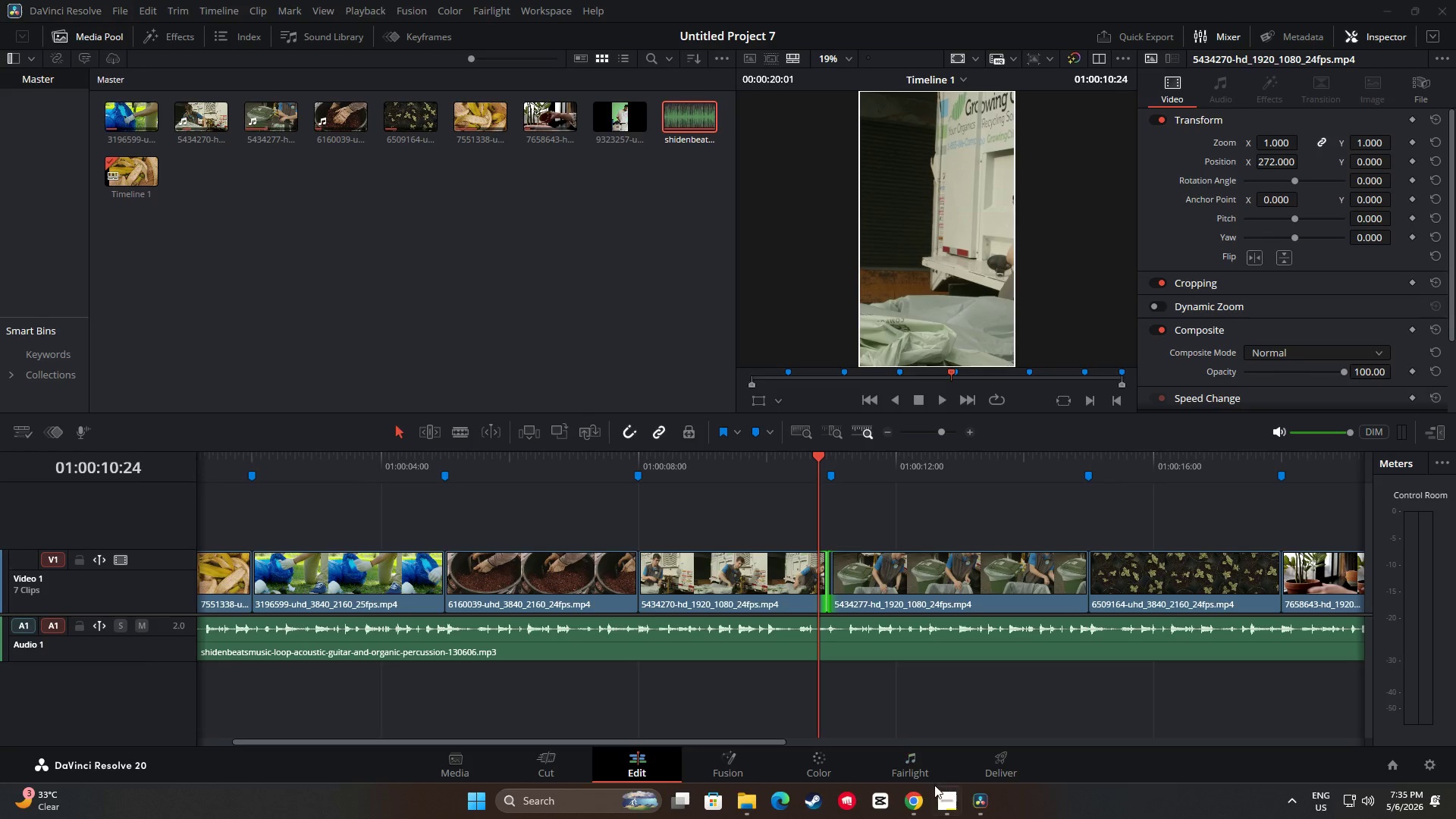 
left_click([916, 798])
 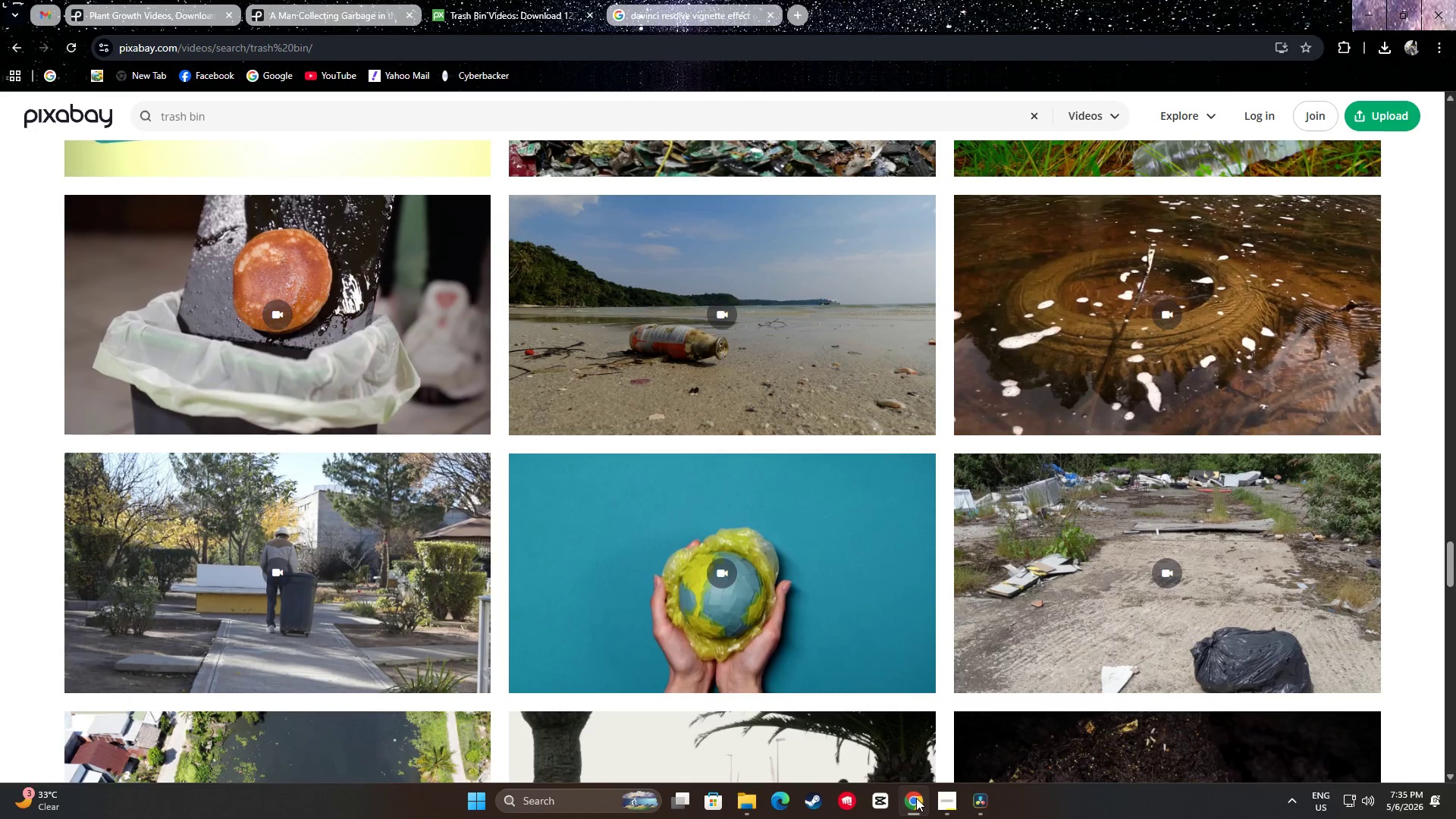 
scroll: coordinate [513, 580], scroll_direction: down, amount: 2.0
 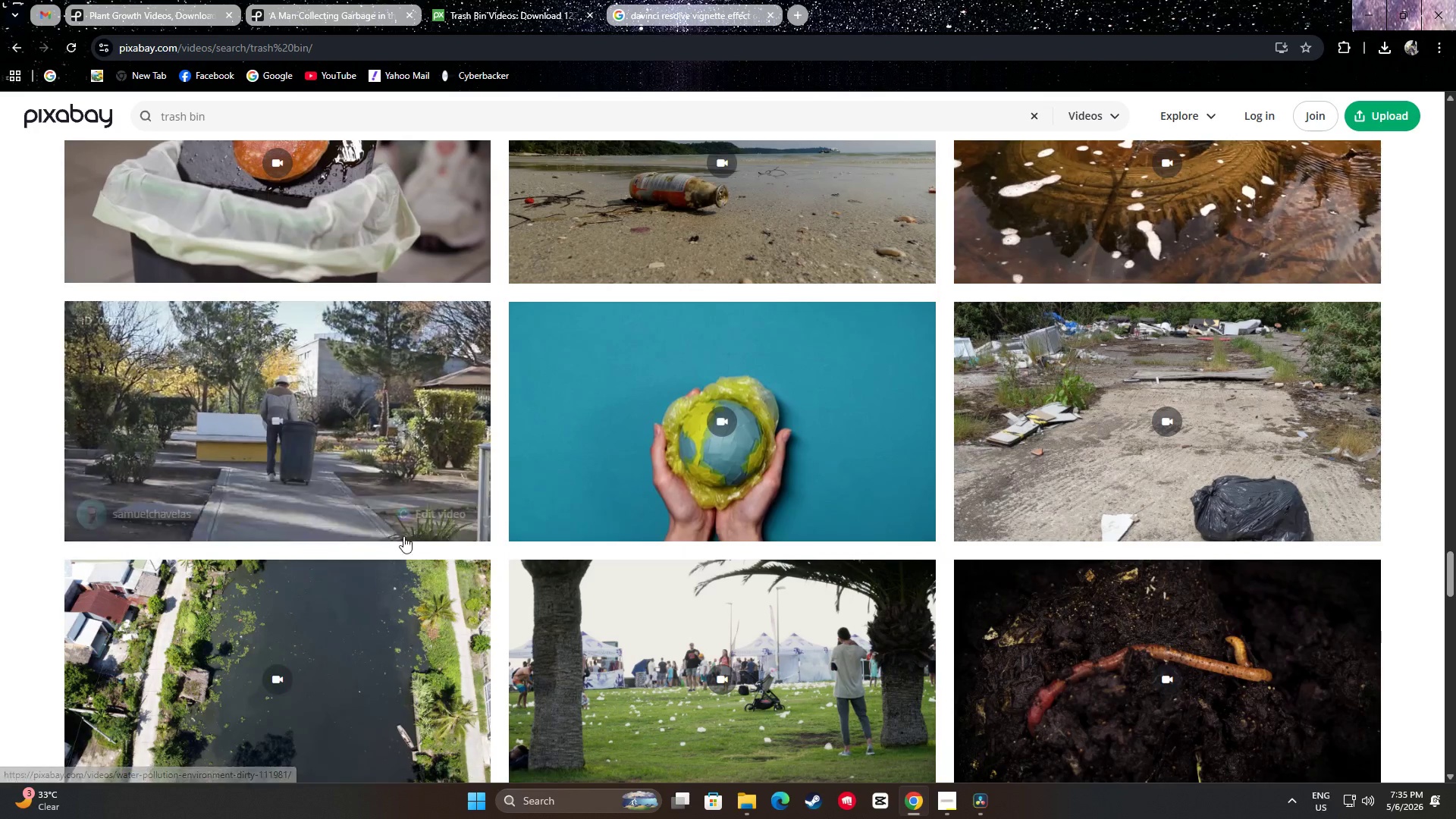 
mouse_move([357, 448])
 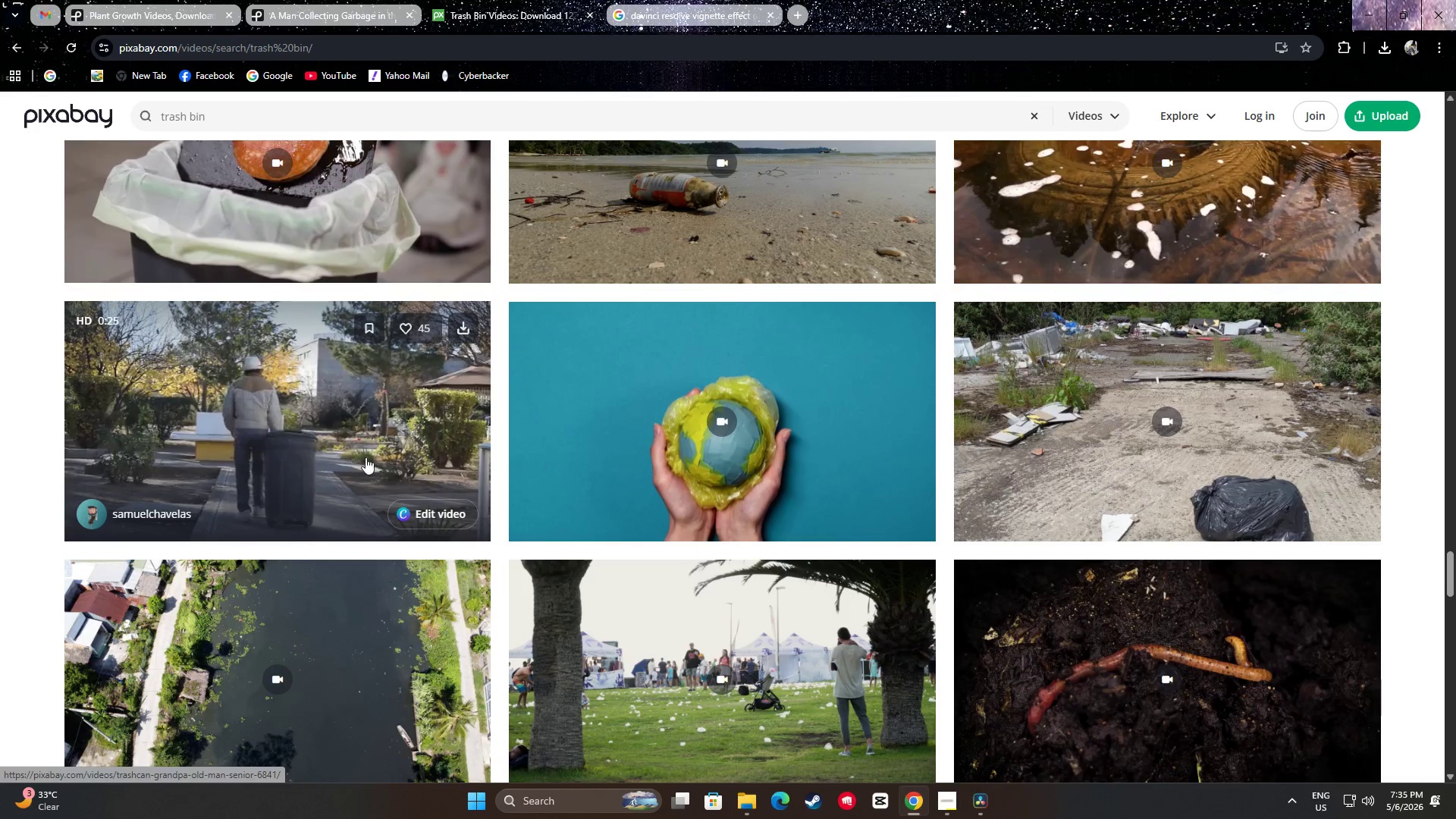 
scroll: coordinate [779, 450], scroll_direction: down, amount: 33.0
 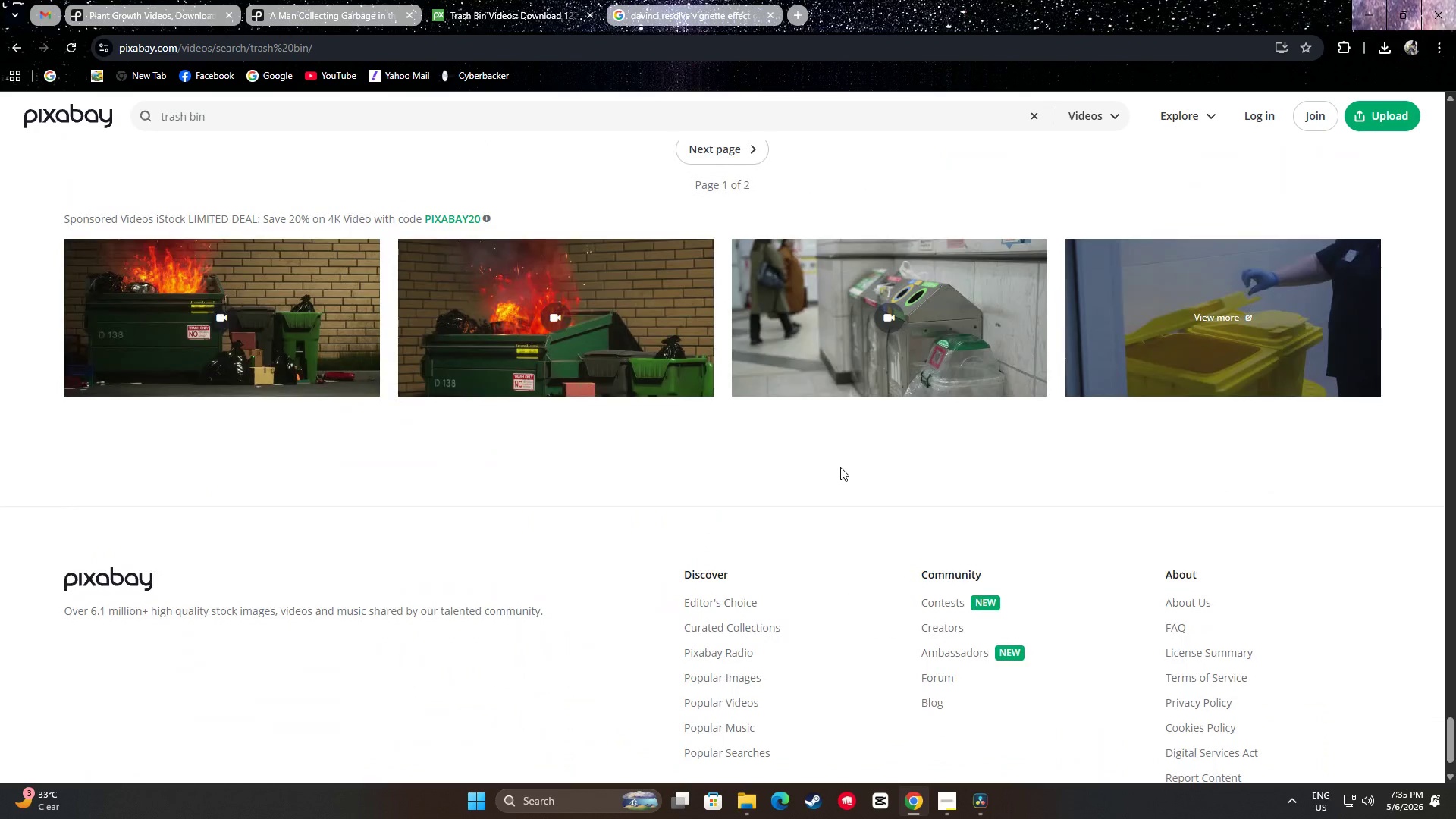 
scroll: coordinate [1332, 497], scroll_direction: up, amount: 18.0
 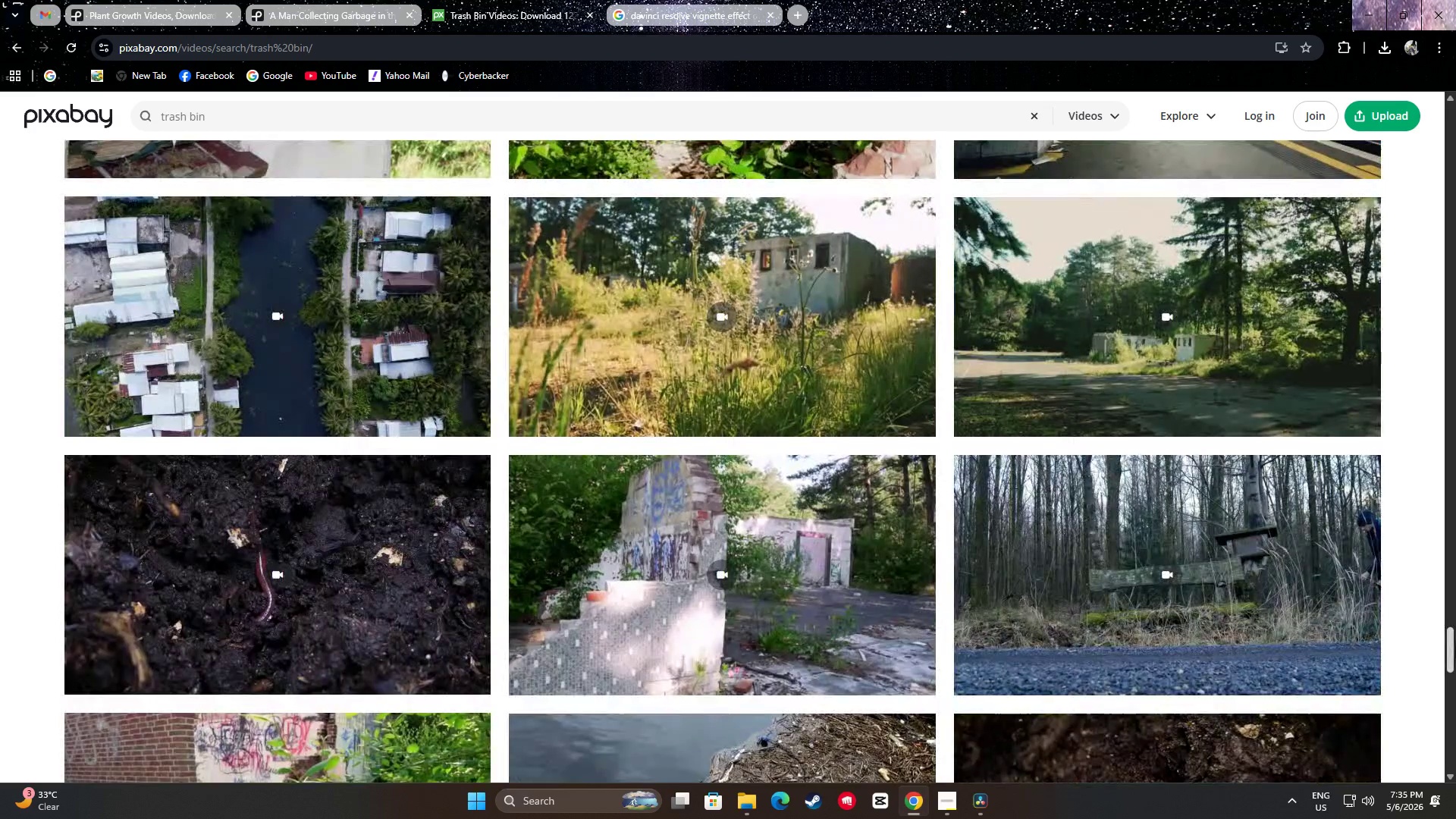 
left_click_drag(start_coordinate=[1455, 645], to_coordinate=[1455, 107])
 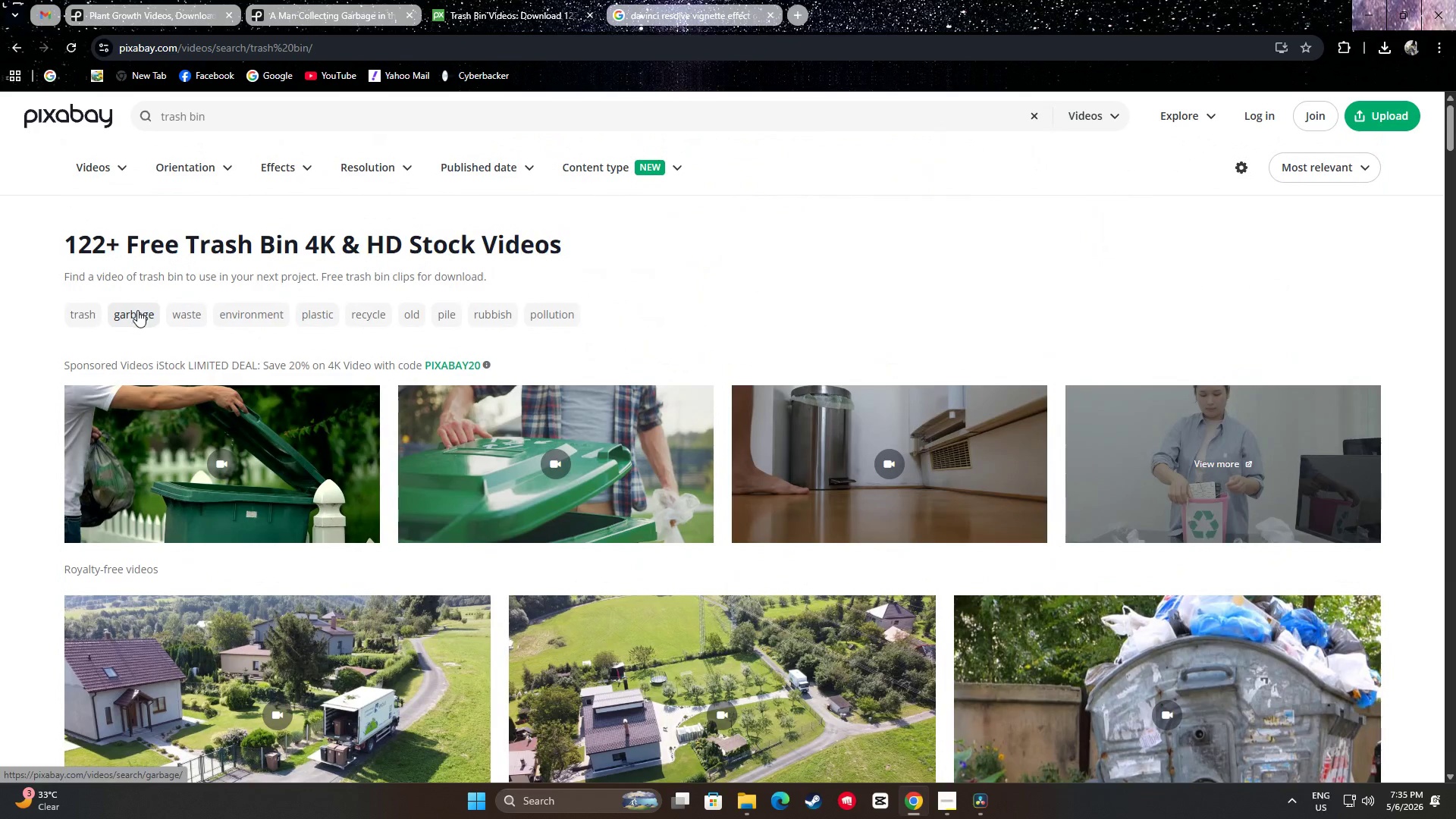 
left_click([135, 318])
 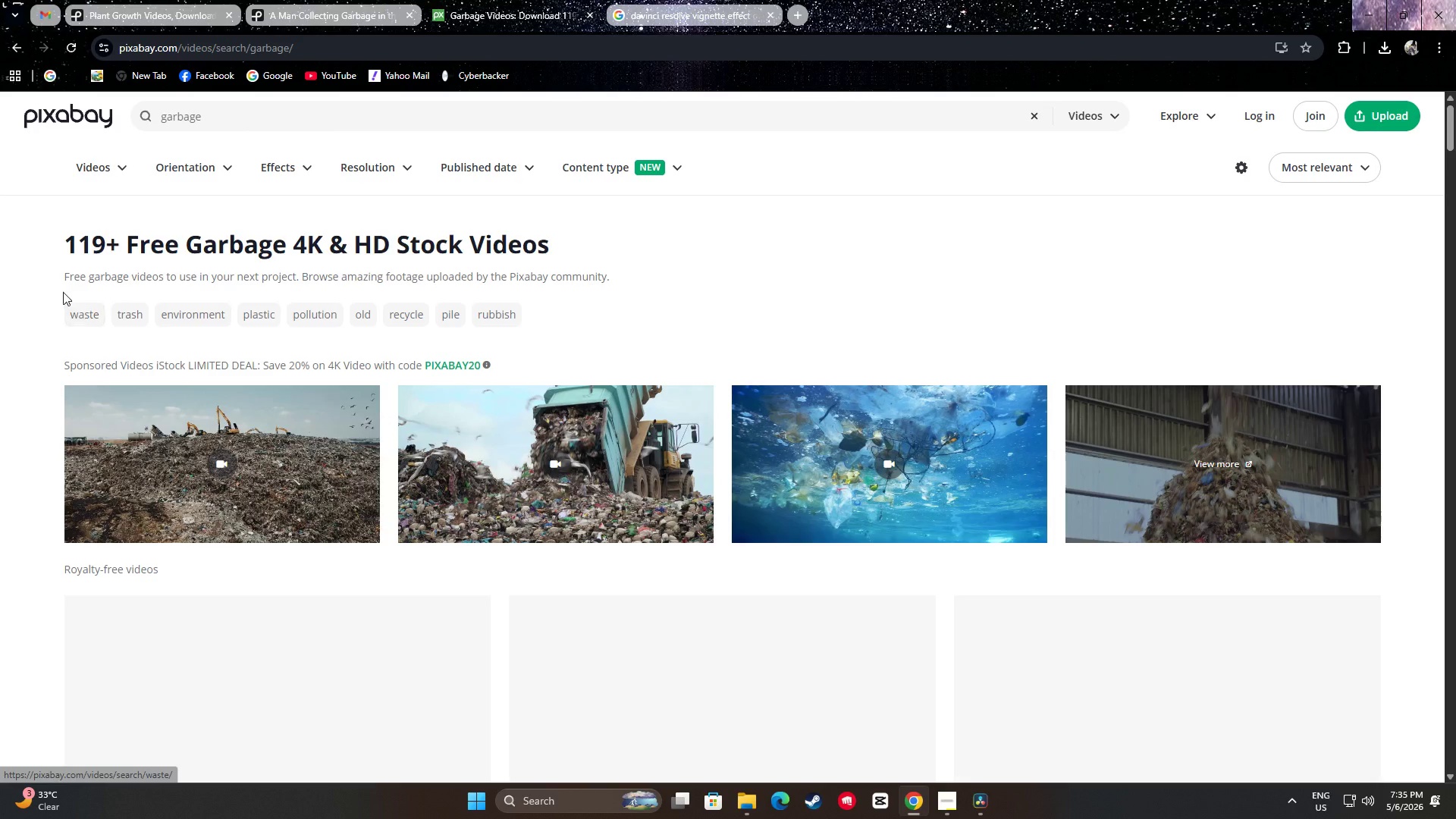 
scroll: coordinate [39, 259], scroll_direction: down, amount: 21.0
 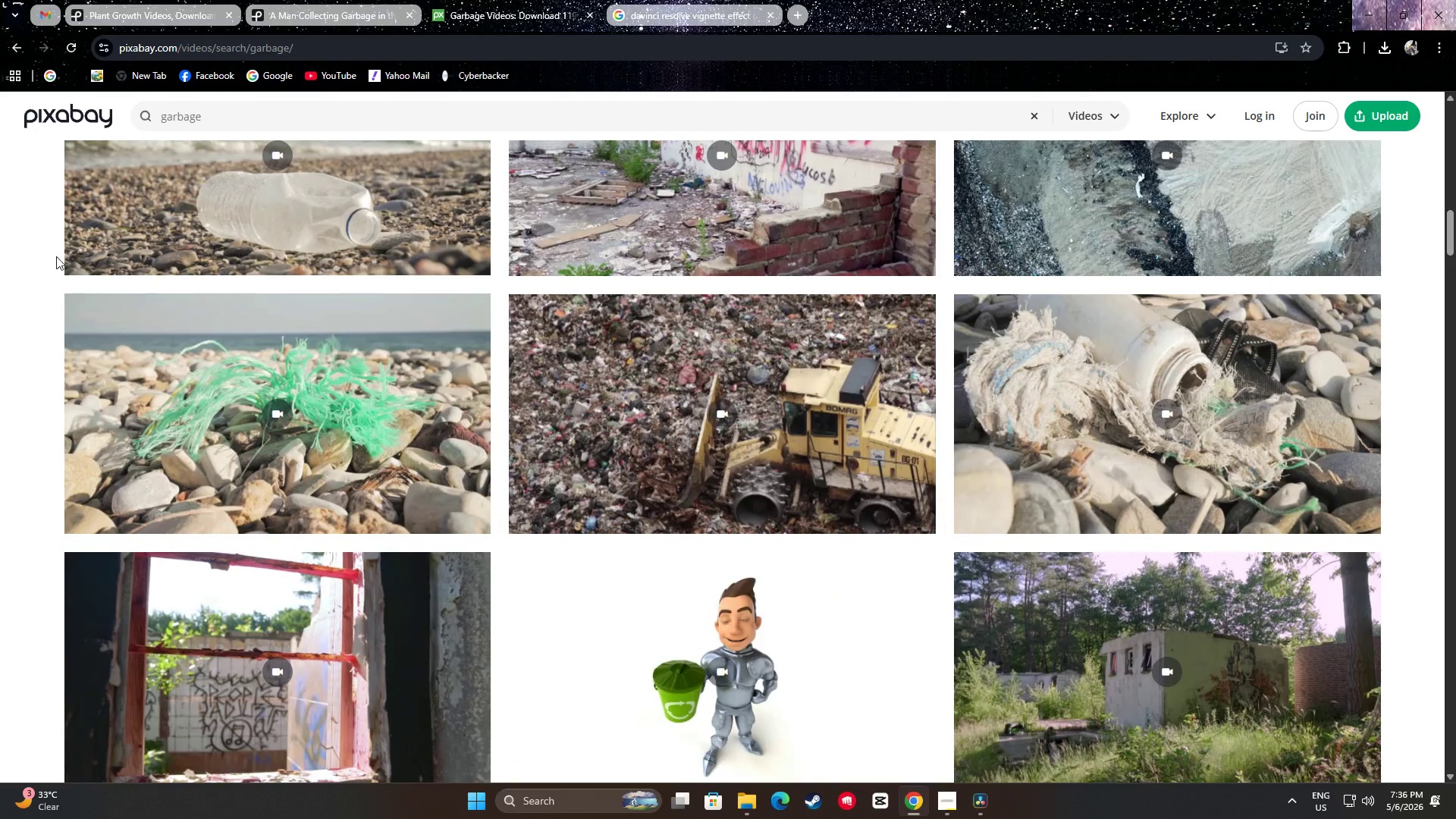 
left_click([221, 117])
 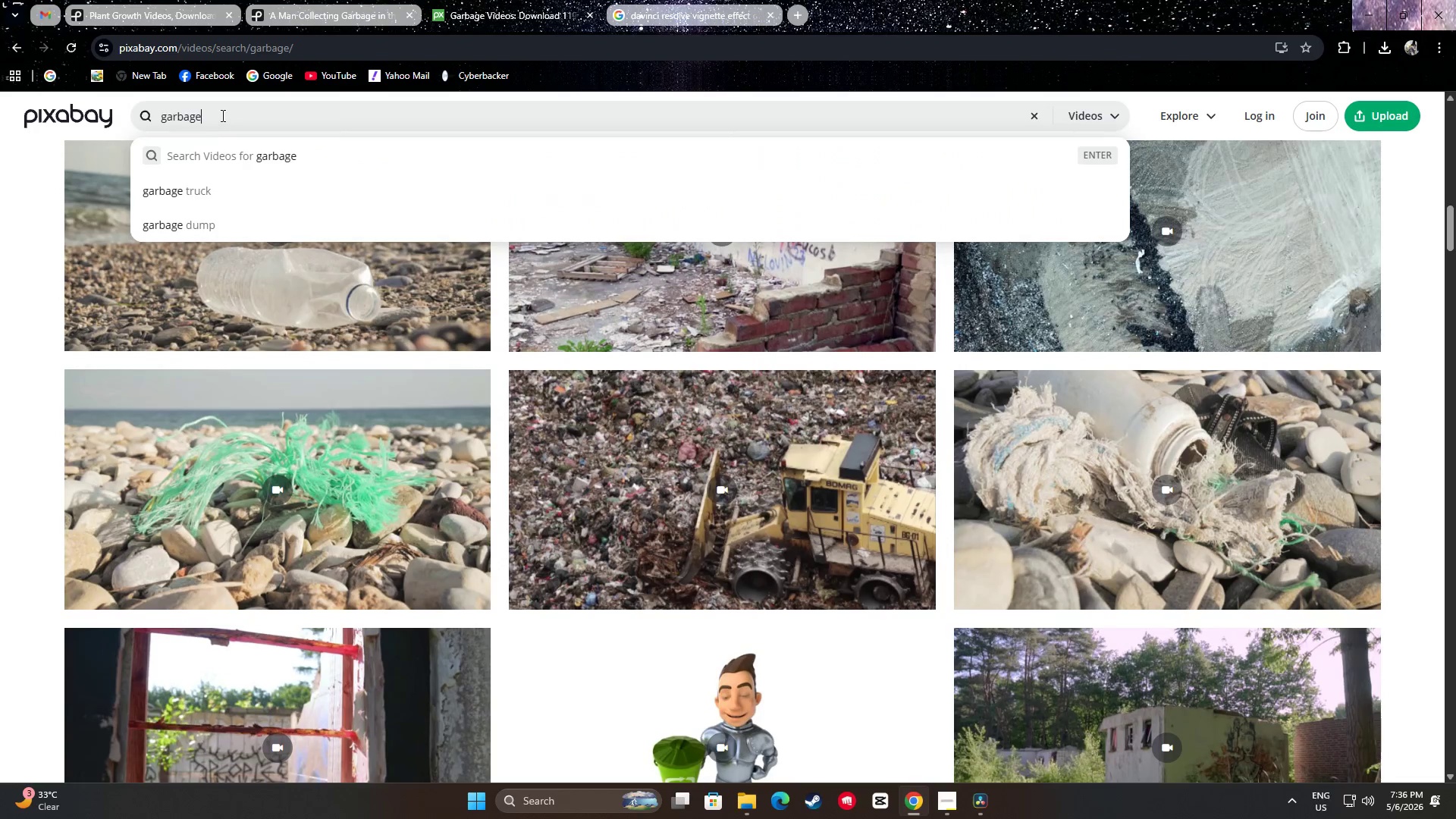 
scroll: coordinate [48, 257], scroll_direction: up, amount: 1.0
 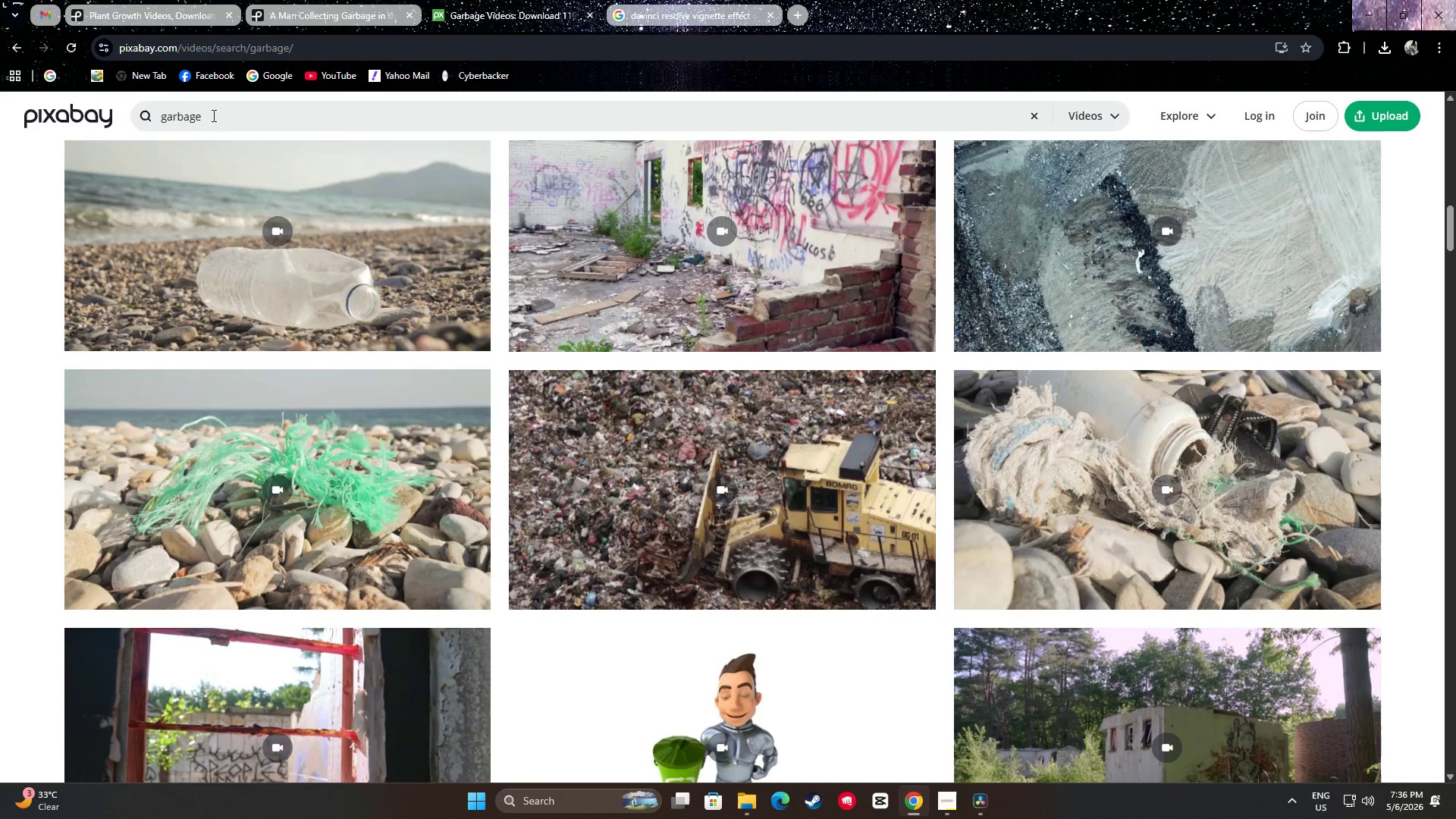 
type( collecting)
 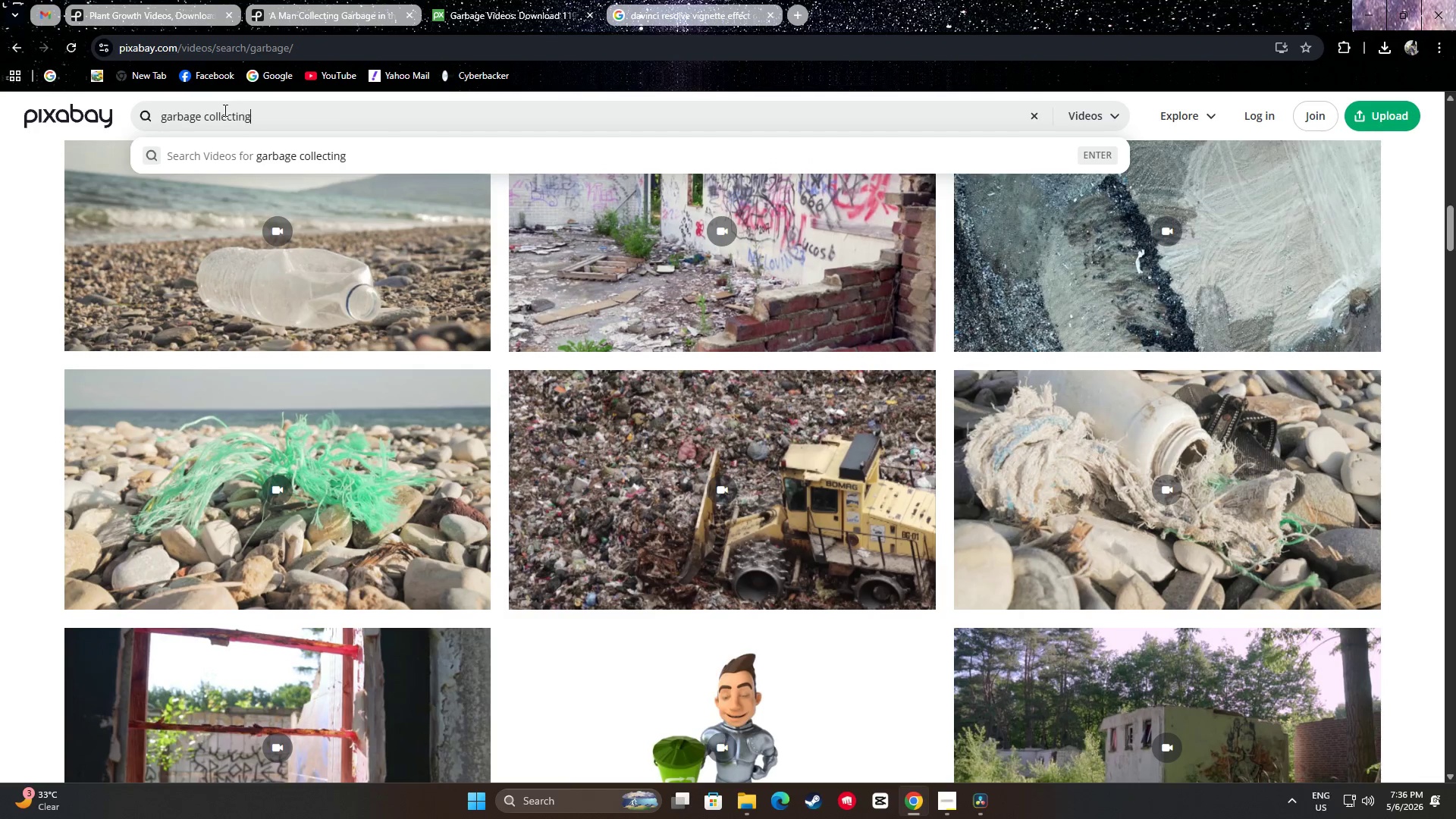 
key(Enter)
 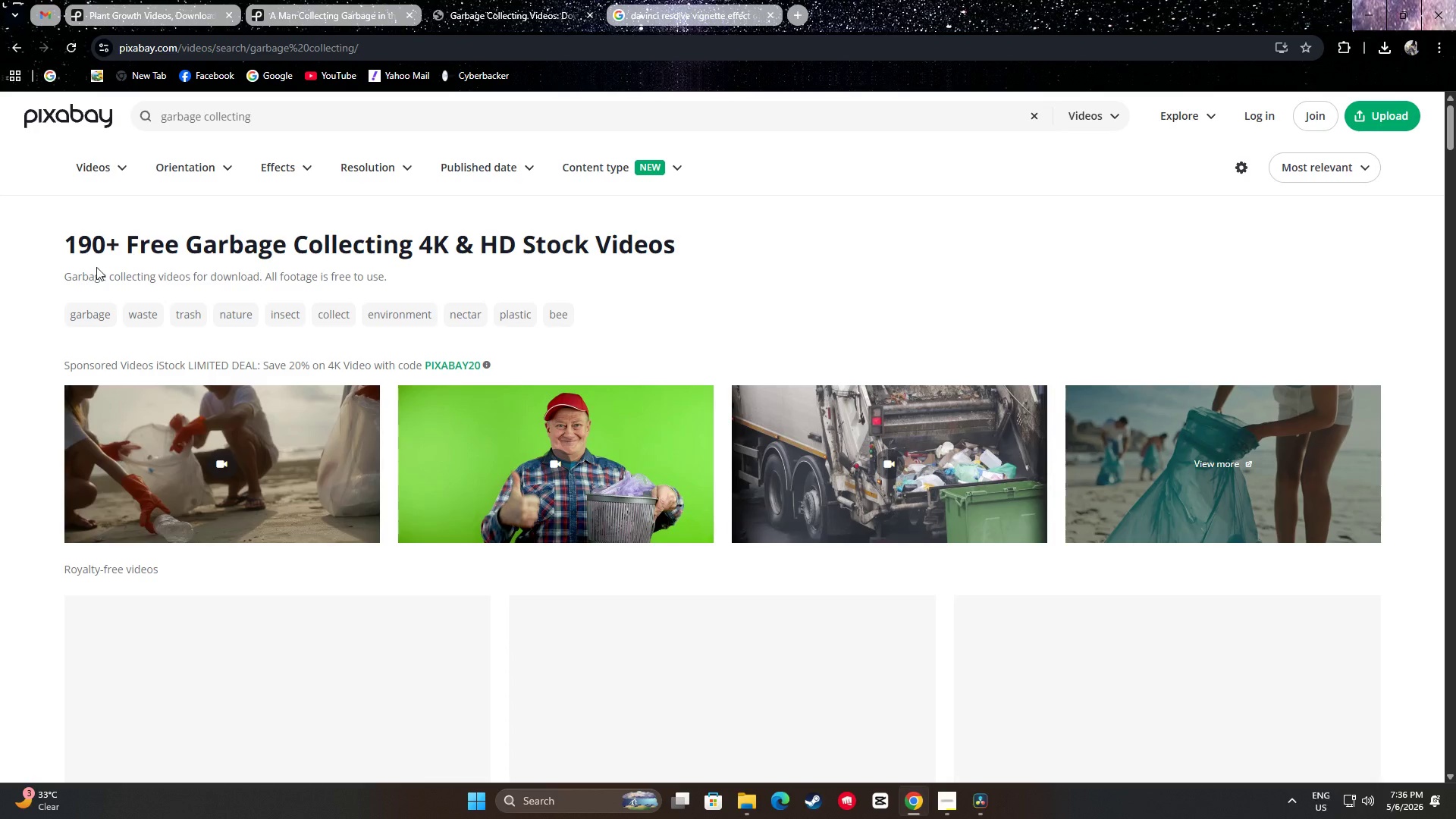 
scroll: coordinate [0, 302], scroll_direction: down, amount: 40.0
 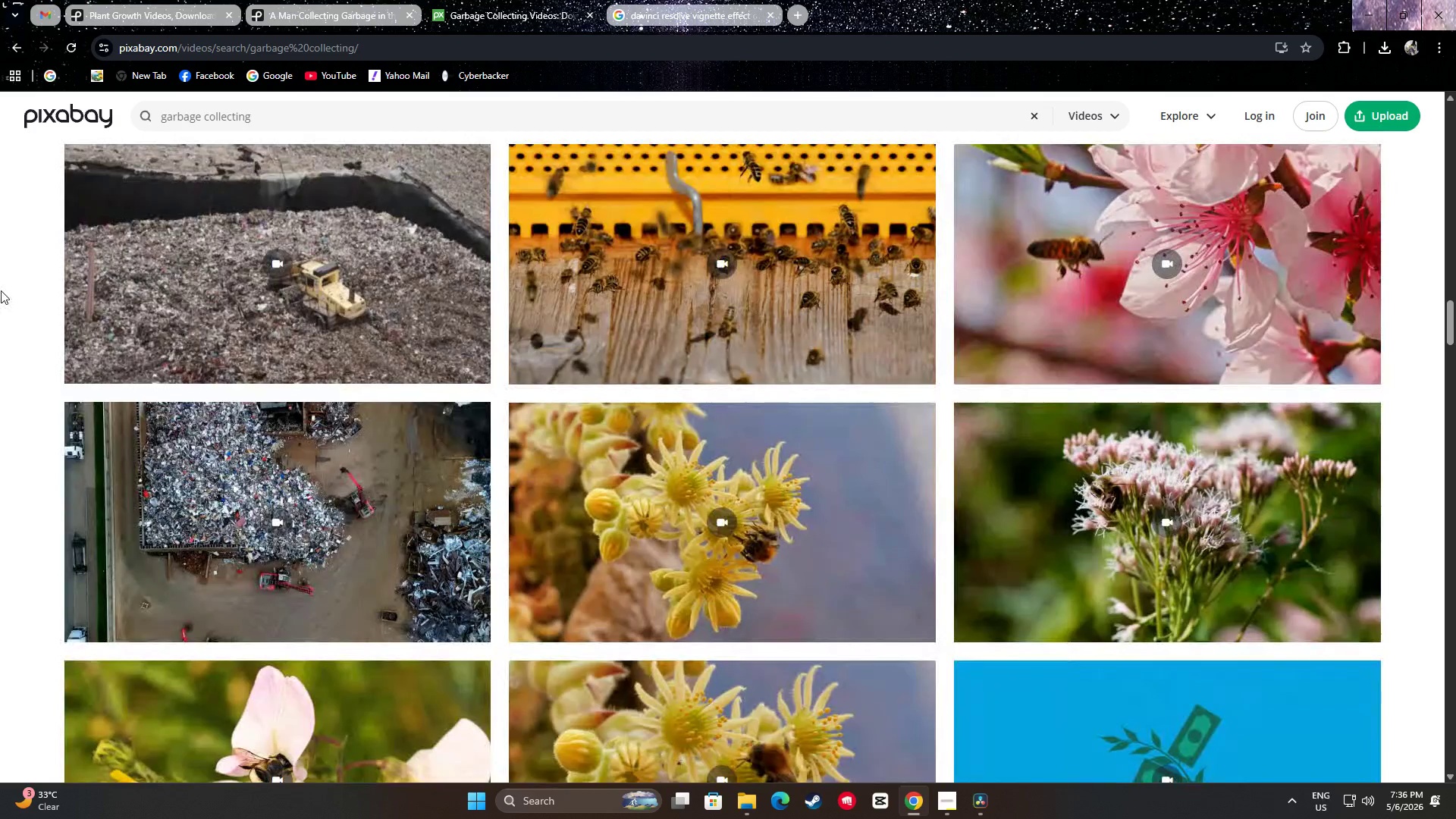 
scroll: coordinate [8, 300], scroll_direction: down, amount: 12.0
 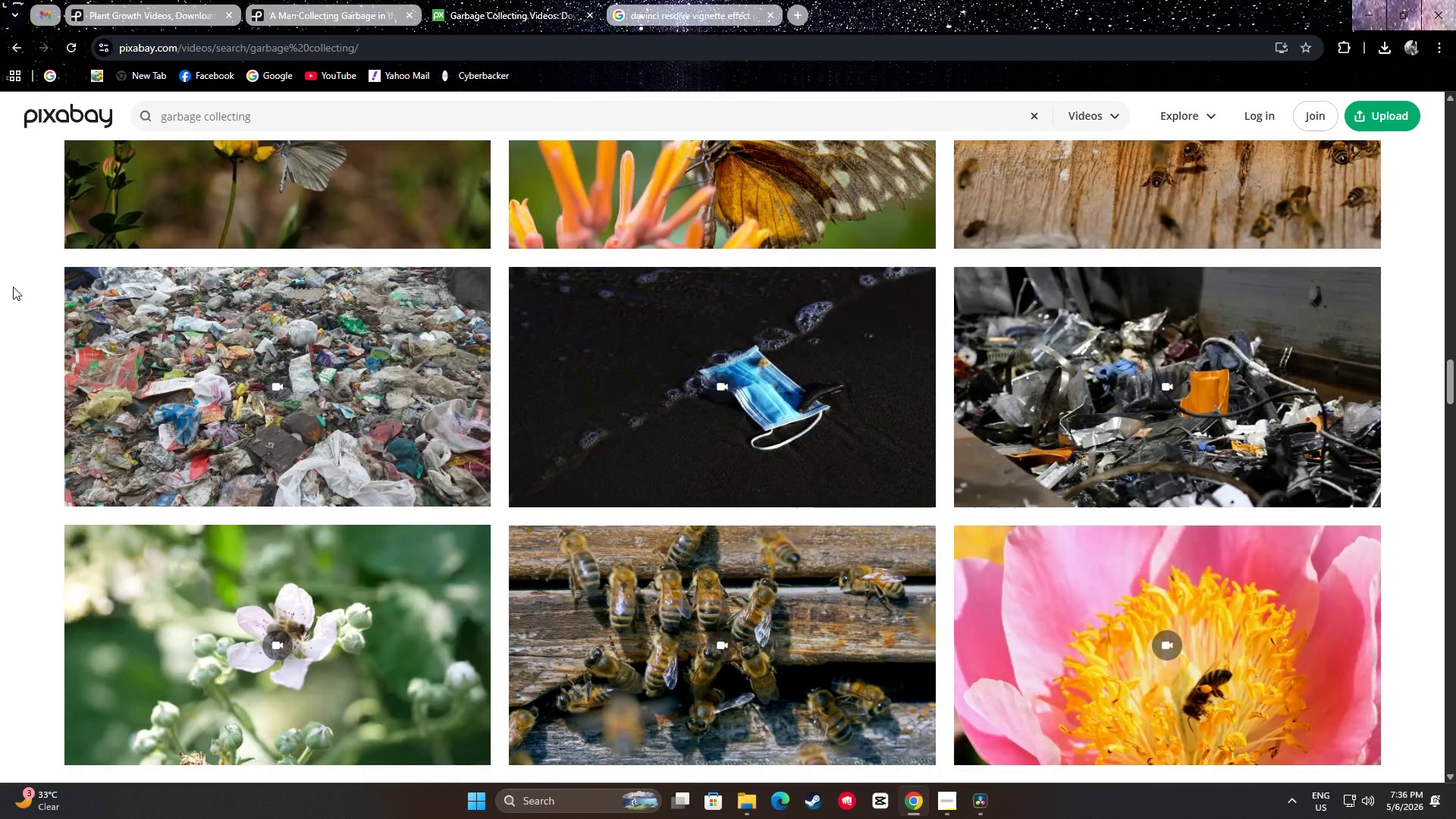 
scroll: coordinate [55, 245], scroll_direction: up, amount: 21.0
 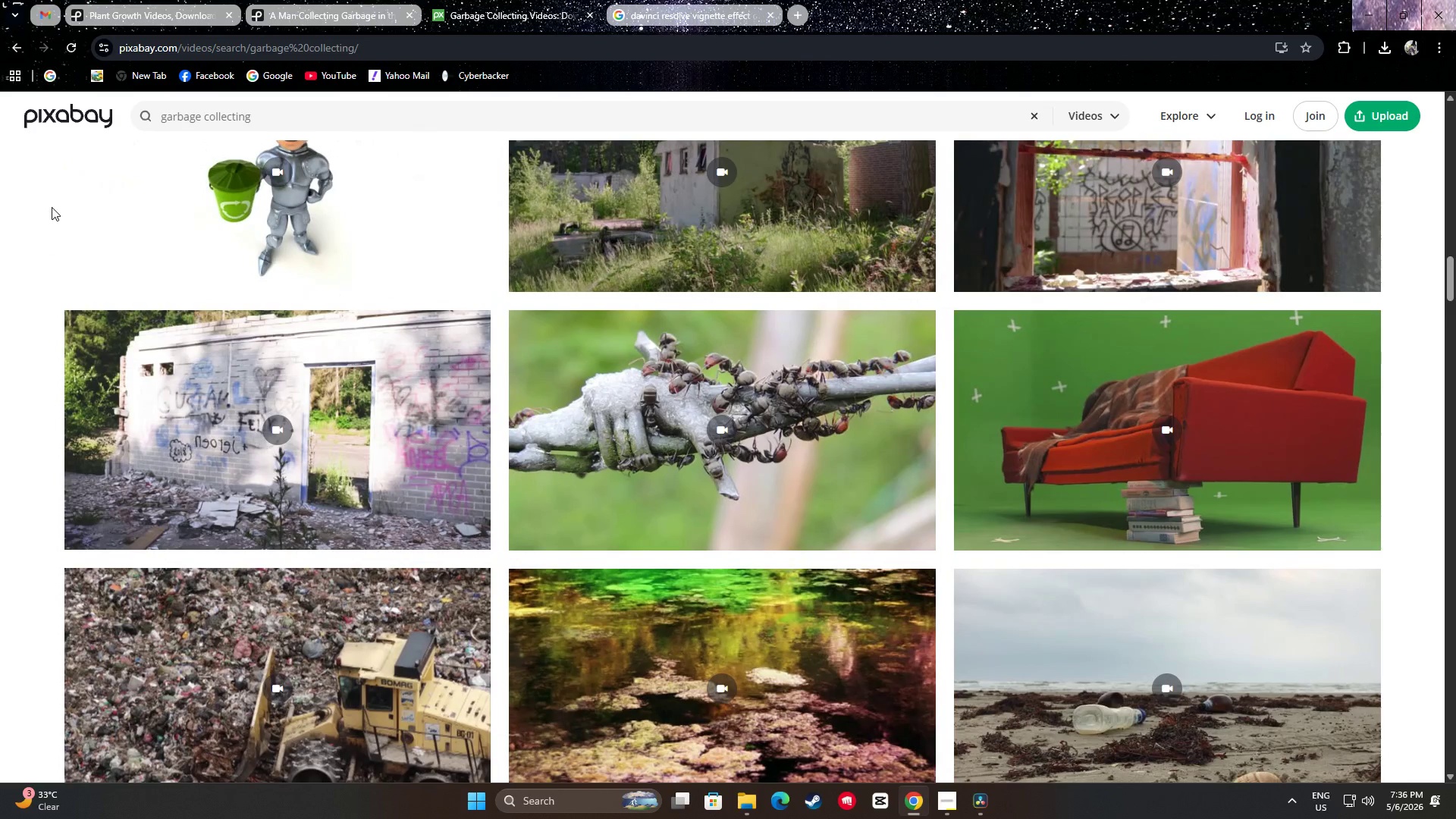 
scroll: coordinate [52, 207], scroll_direction: down, amount: 3.0
 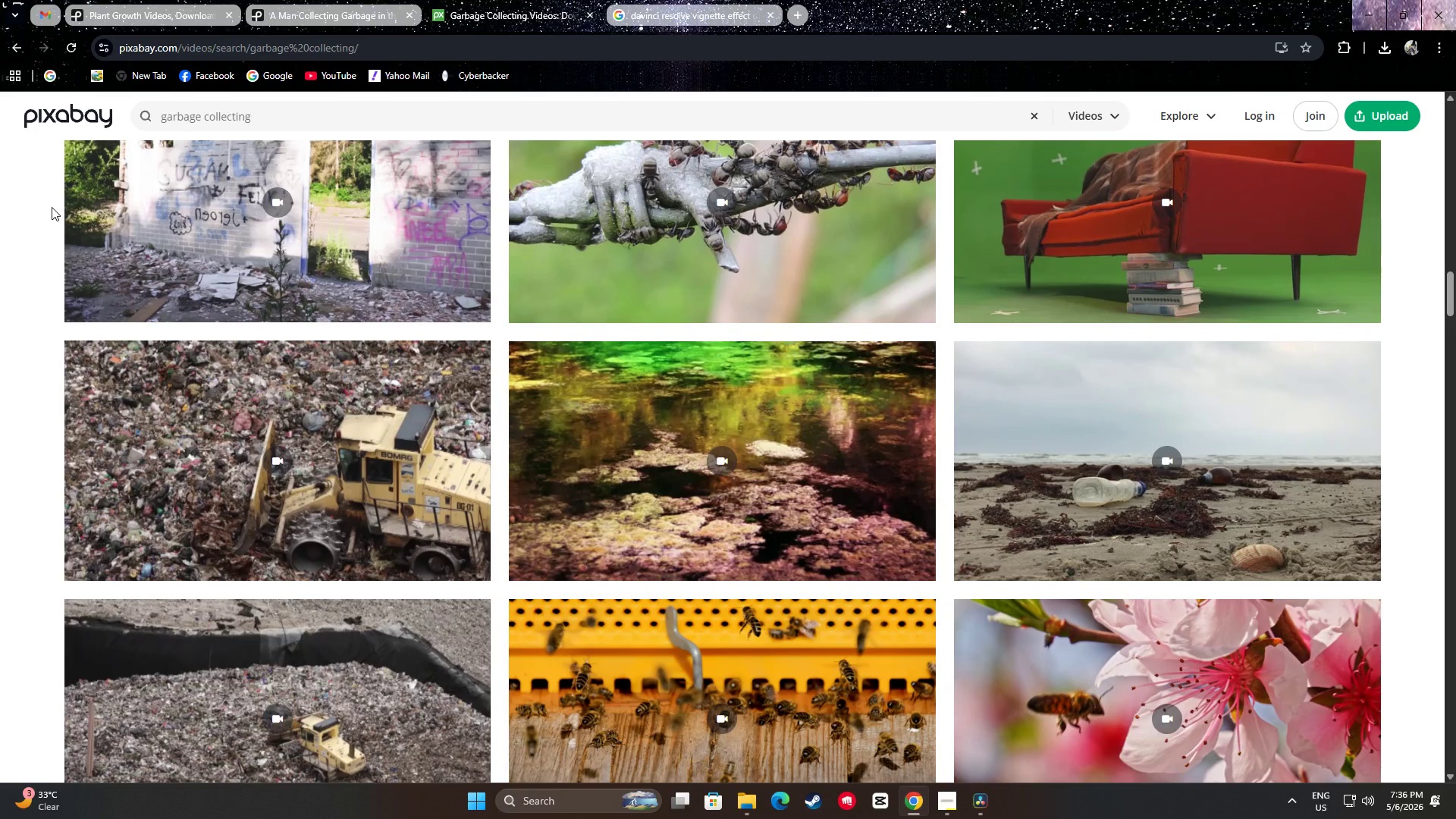 
wait(7.4)
 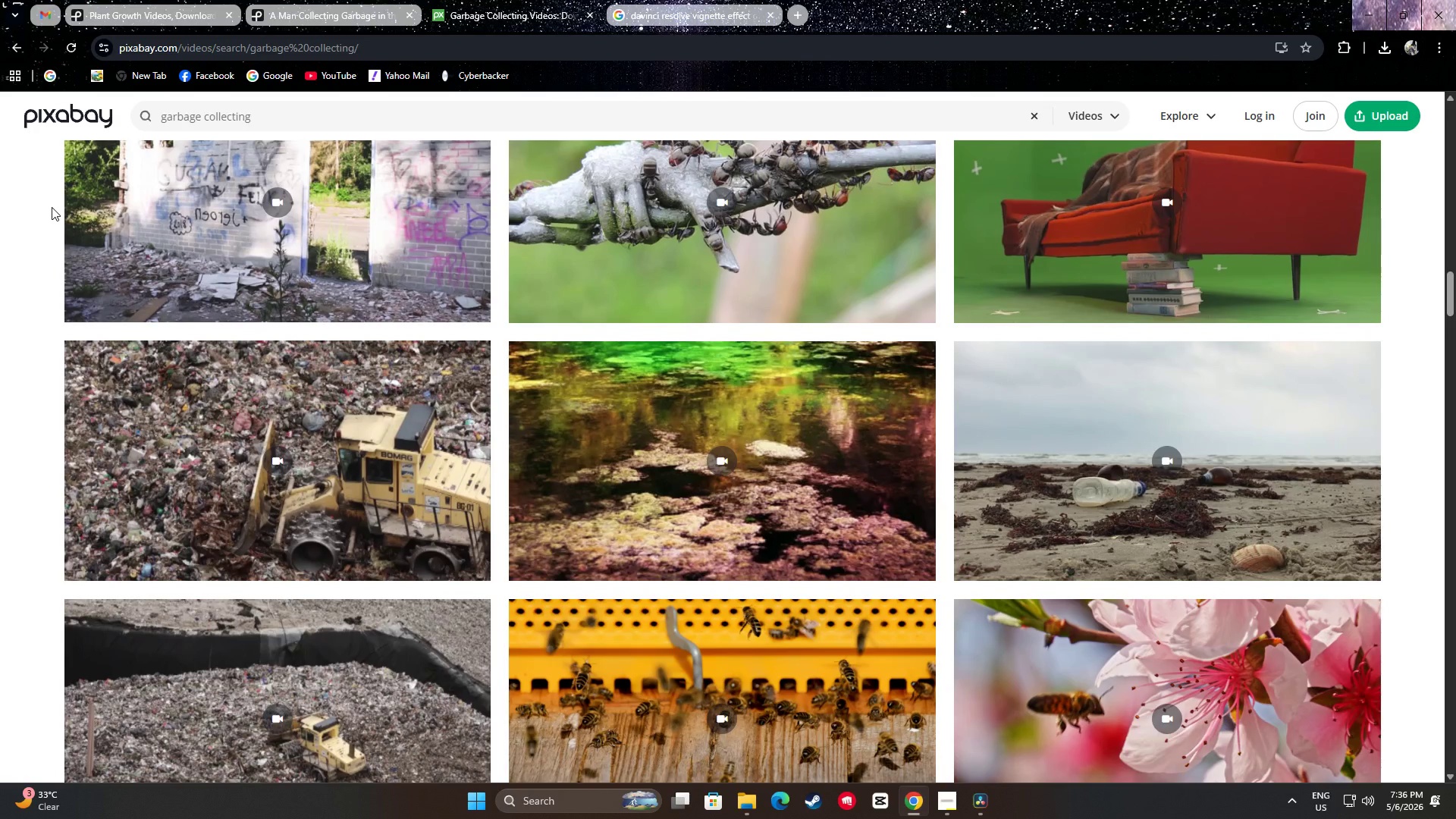 
scroll: coordinate [442, 202], scroll_direction: down, amount: 2.0
 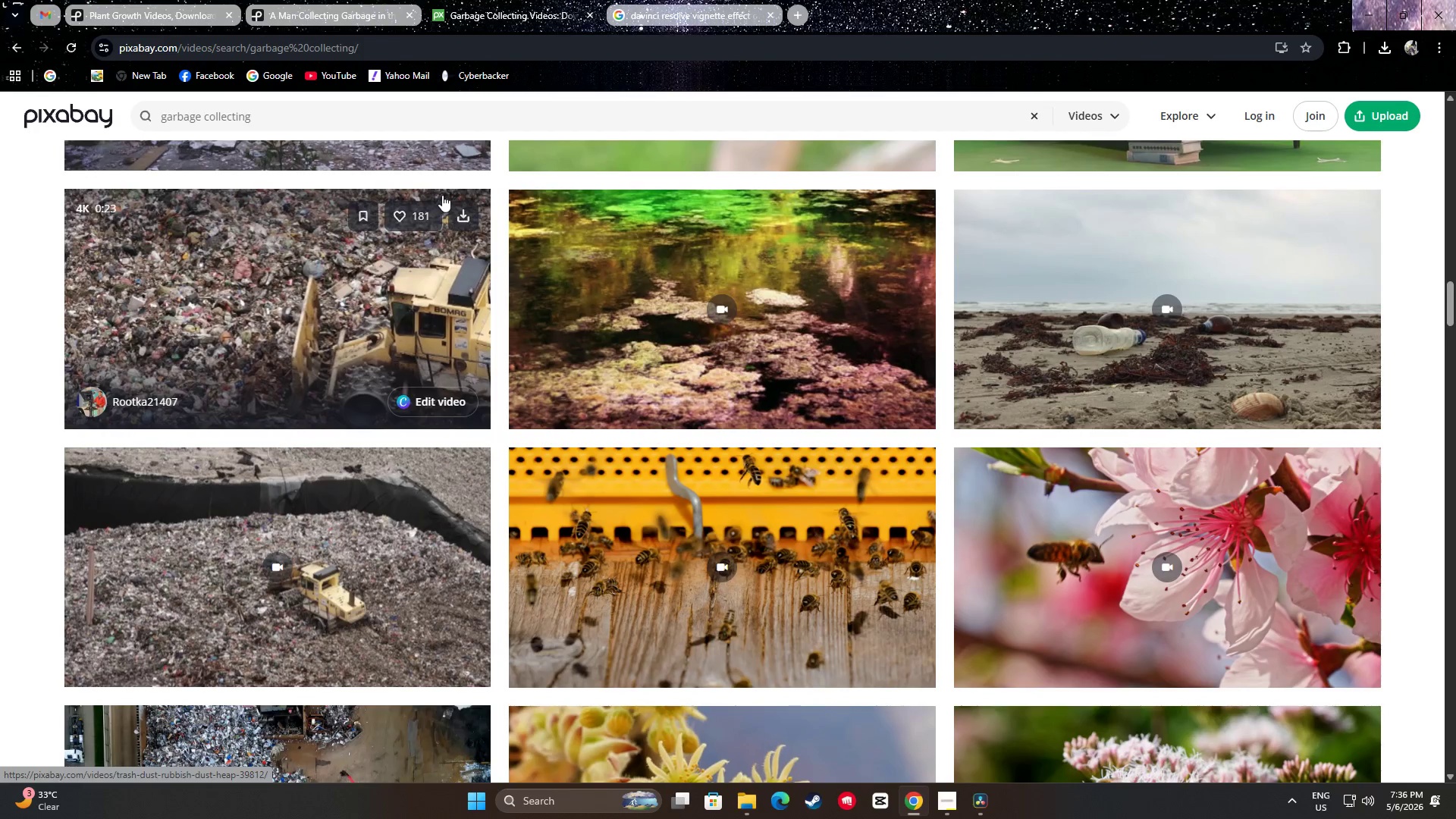 
scroll: coordinate [433, 181], scroll_direction: up, amount: 9.0
 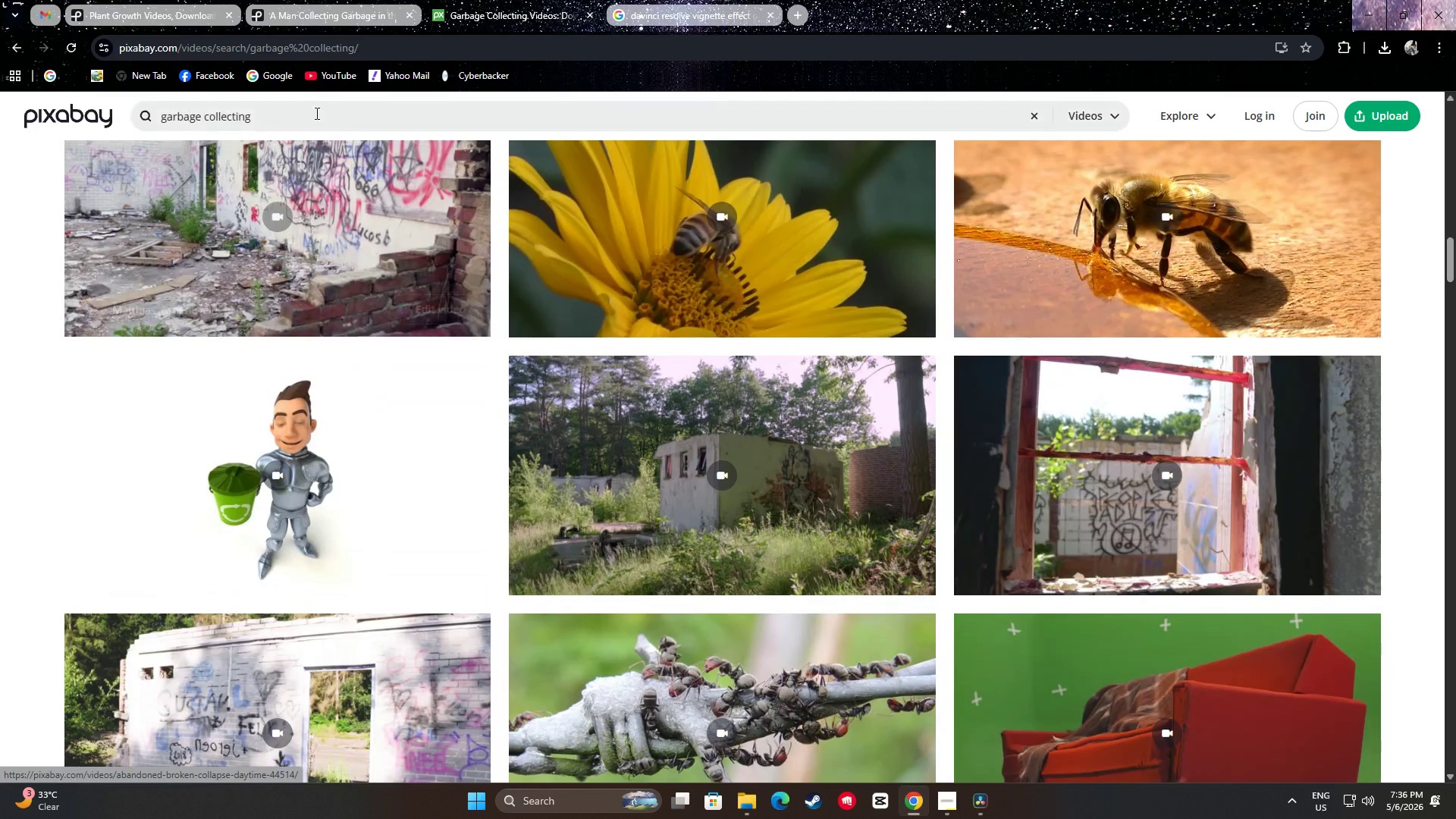 
left_click_drag(start_coordinate=[300, 108], to_coordinate=[147, 114])
 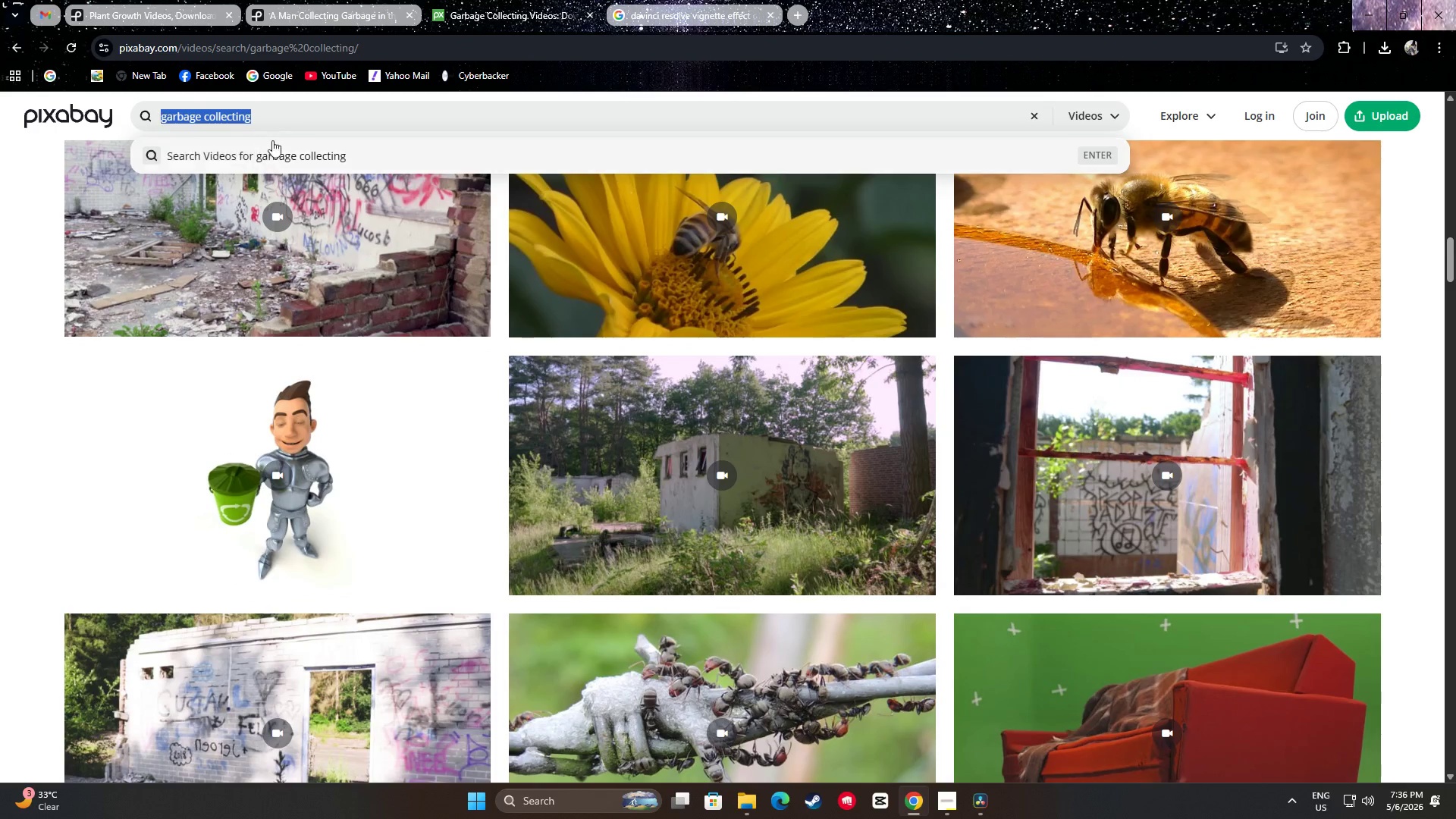 
type(tr)
 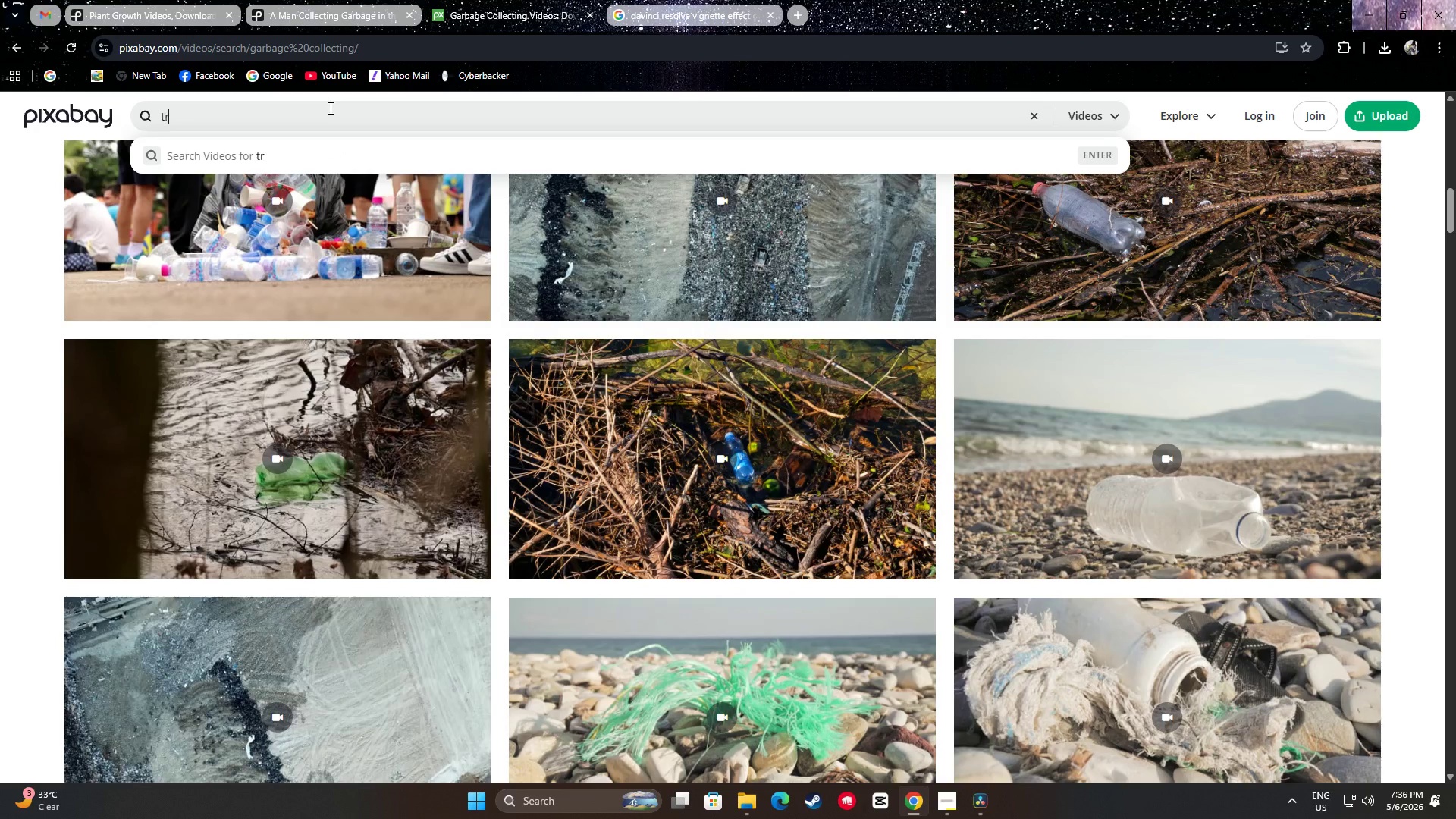 
scroll: coordinate [324, 127], scroll_direction: up, amount: 10.0
 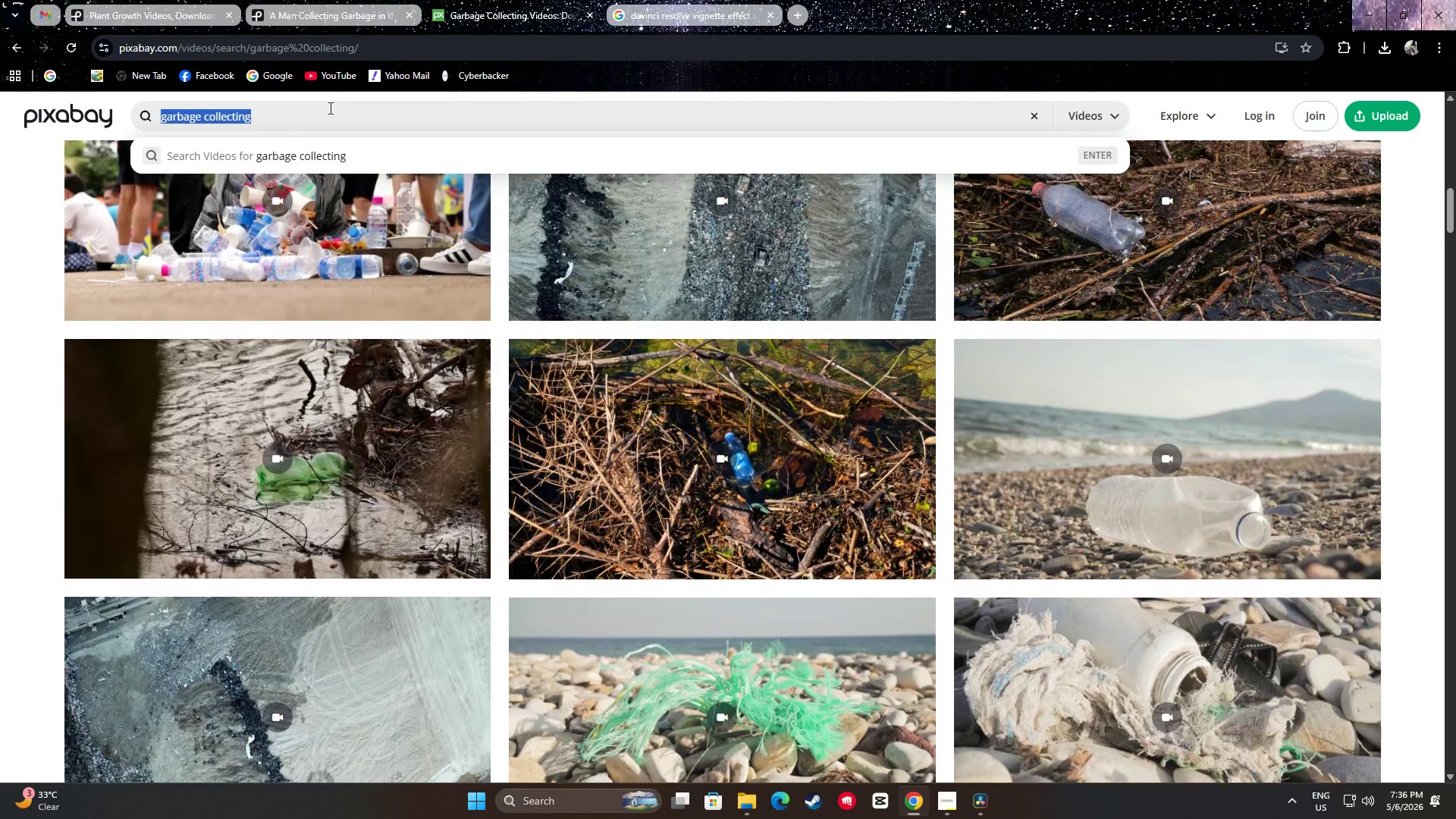 
type(ash c)
 